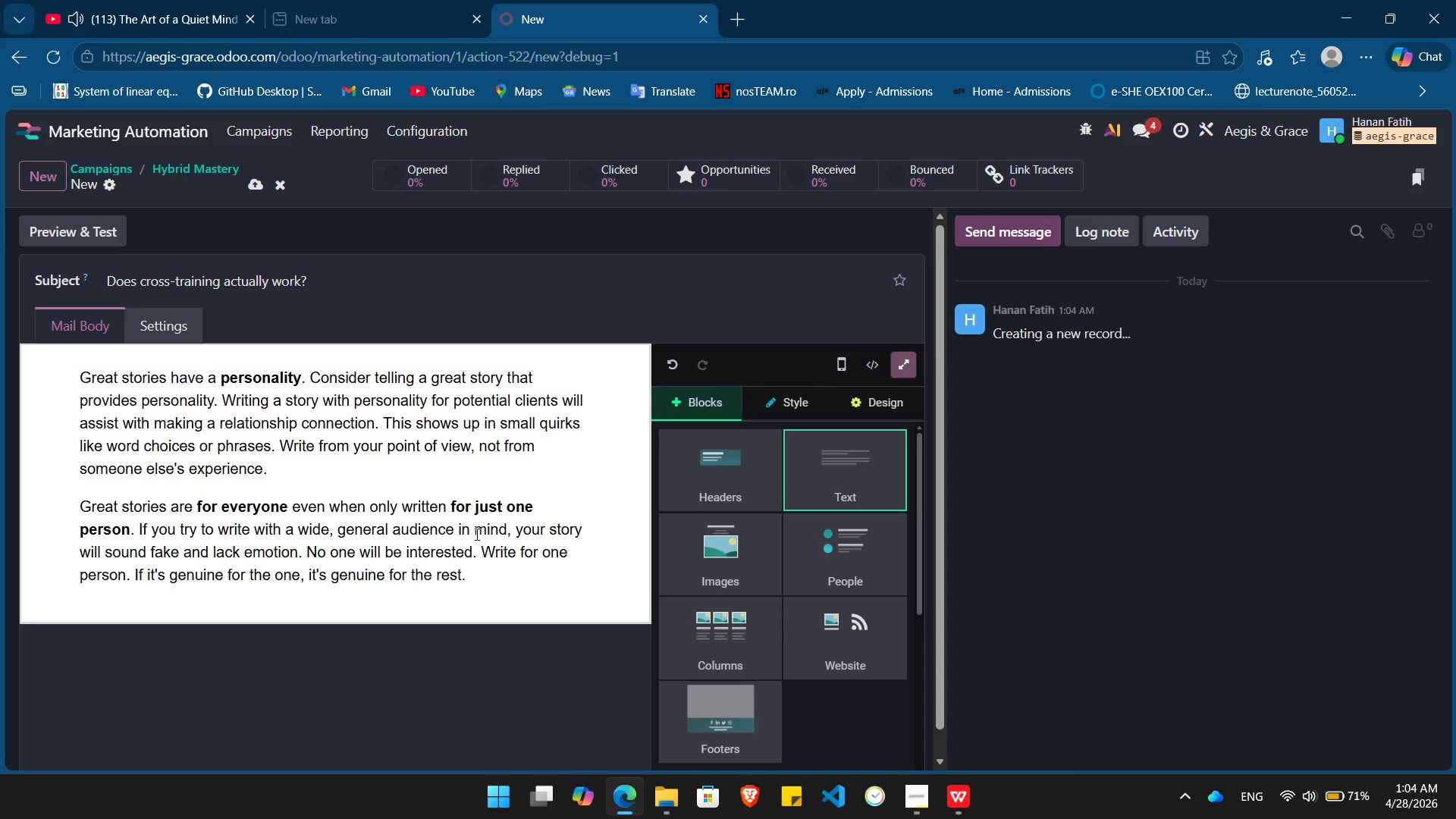 
left_click([475, 534])
 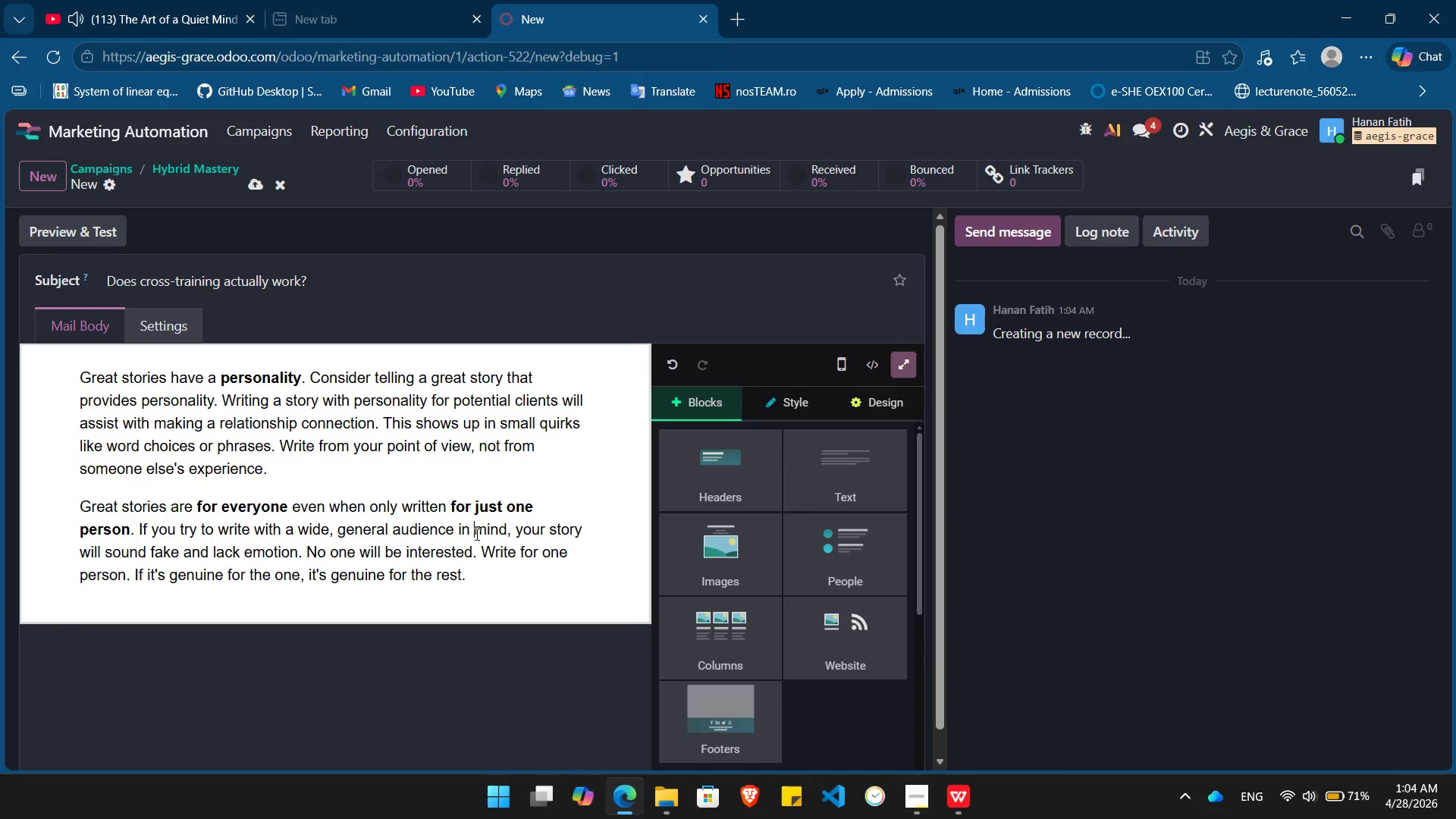 
key(Control+A)
 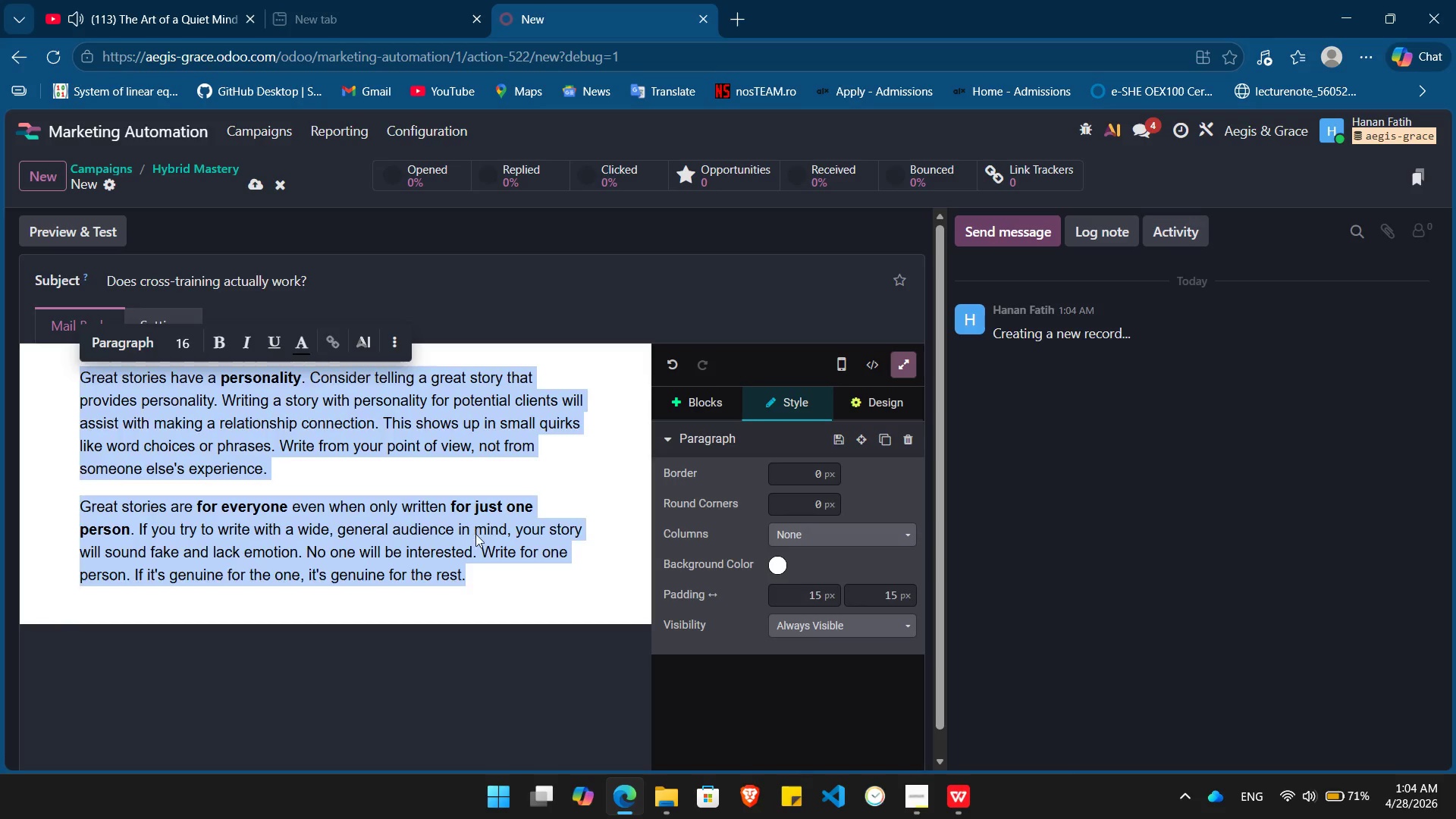 
key(Backspace)
type(I used to think my dance background made me 'soft' for JIU_Jitsu. I was wrong. It made wrong. It made me untouchable)
 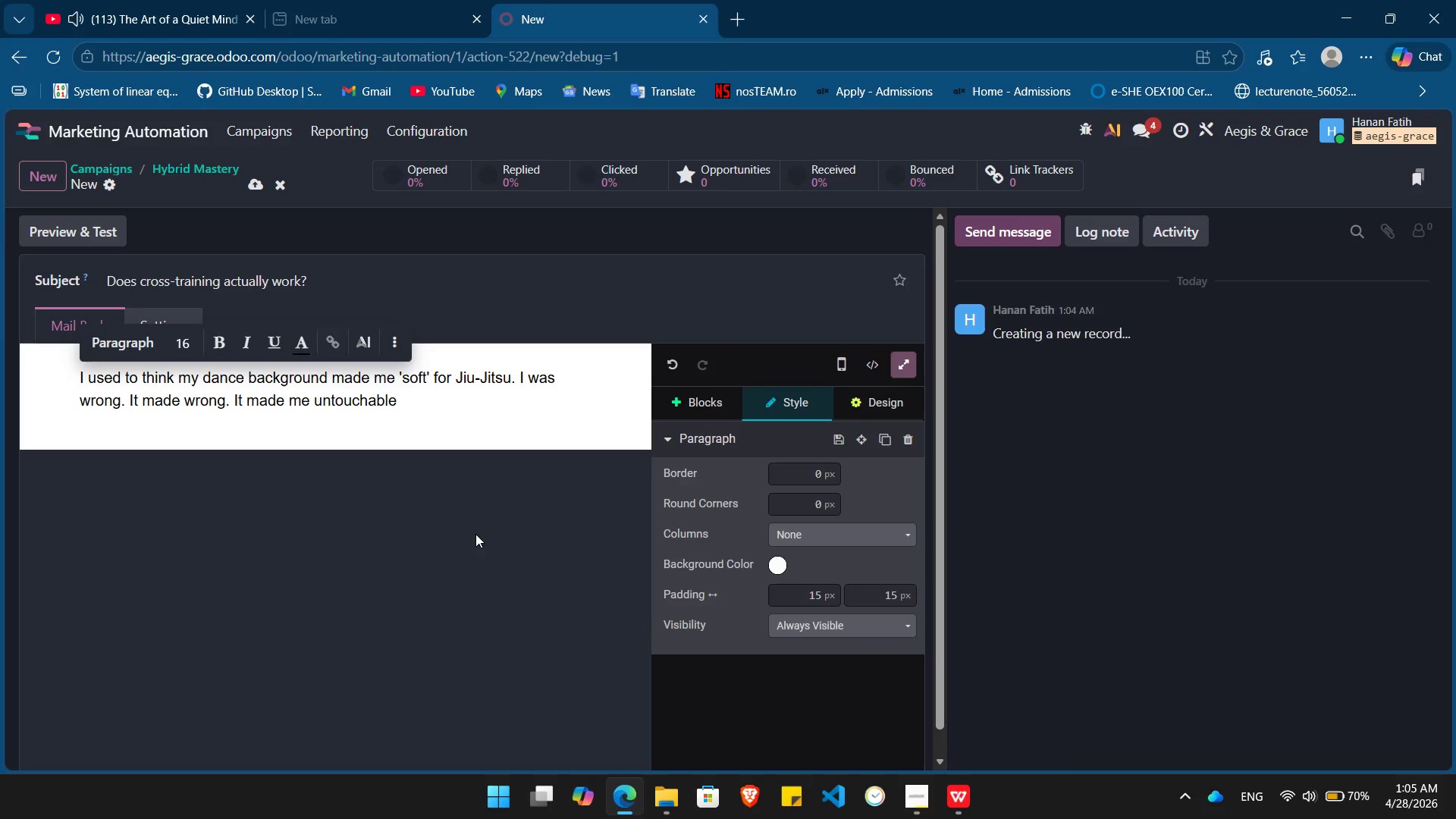 
type( )
key(Backspace)
type(" - Sarah K., Aegis & Grace Member.)
 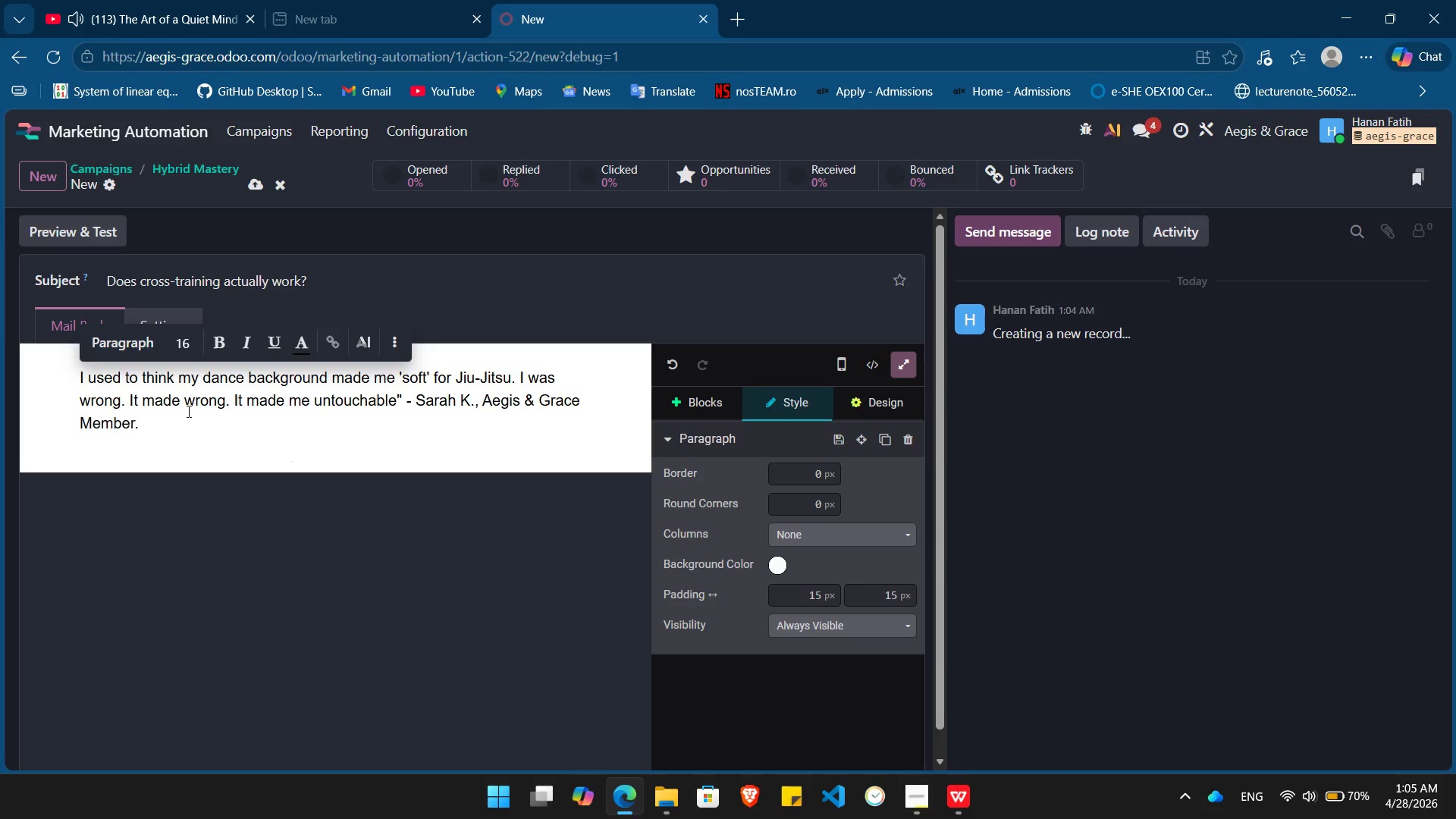 
left_click([81, 379])
 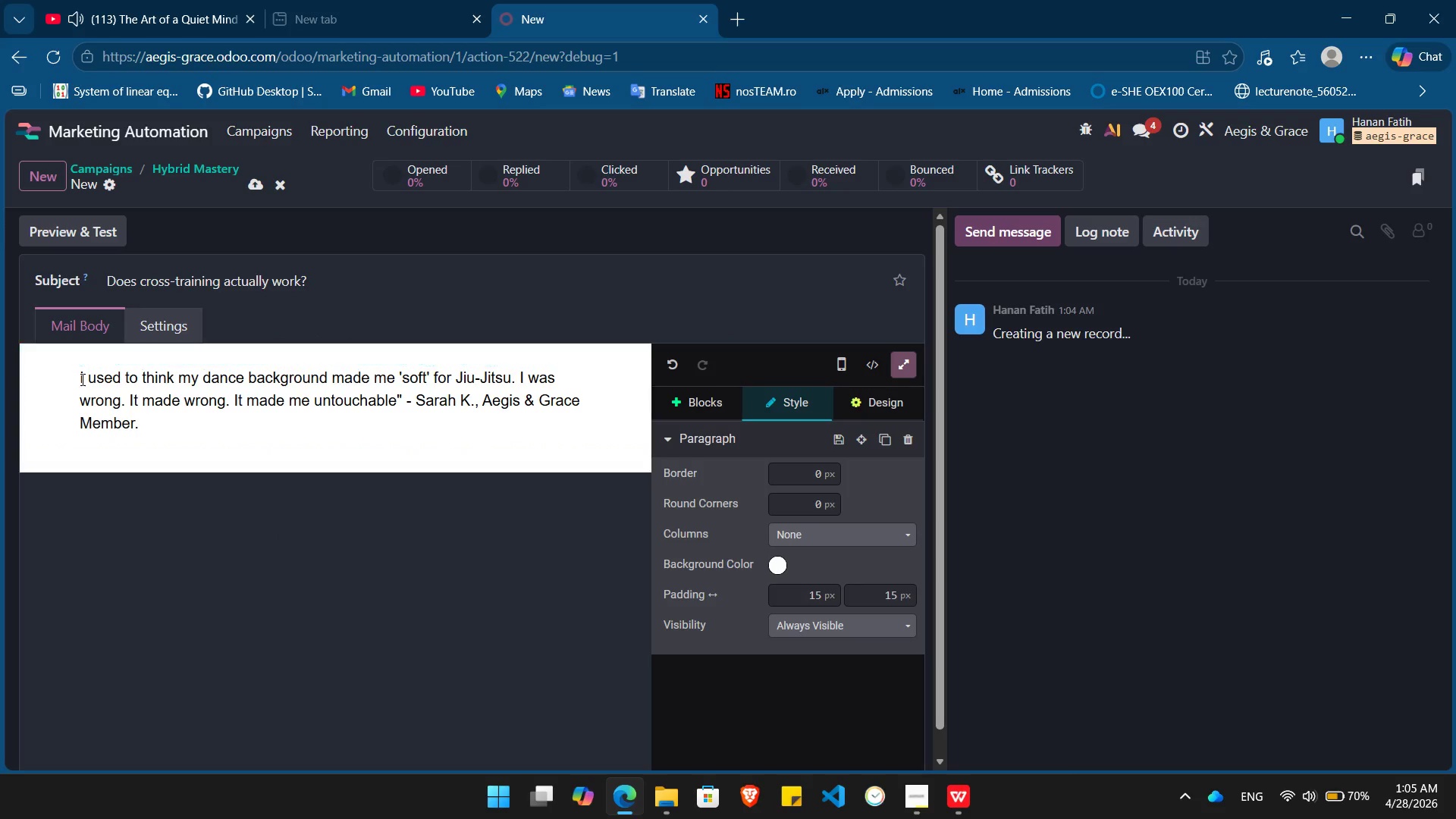 
key(Shift+Quote)
 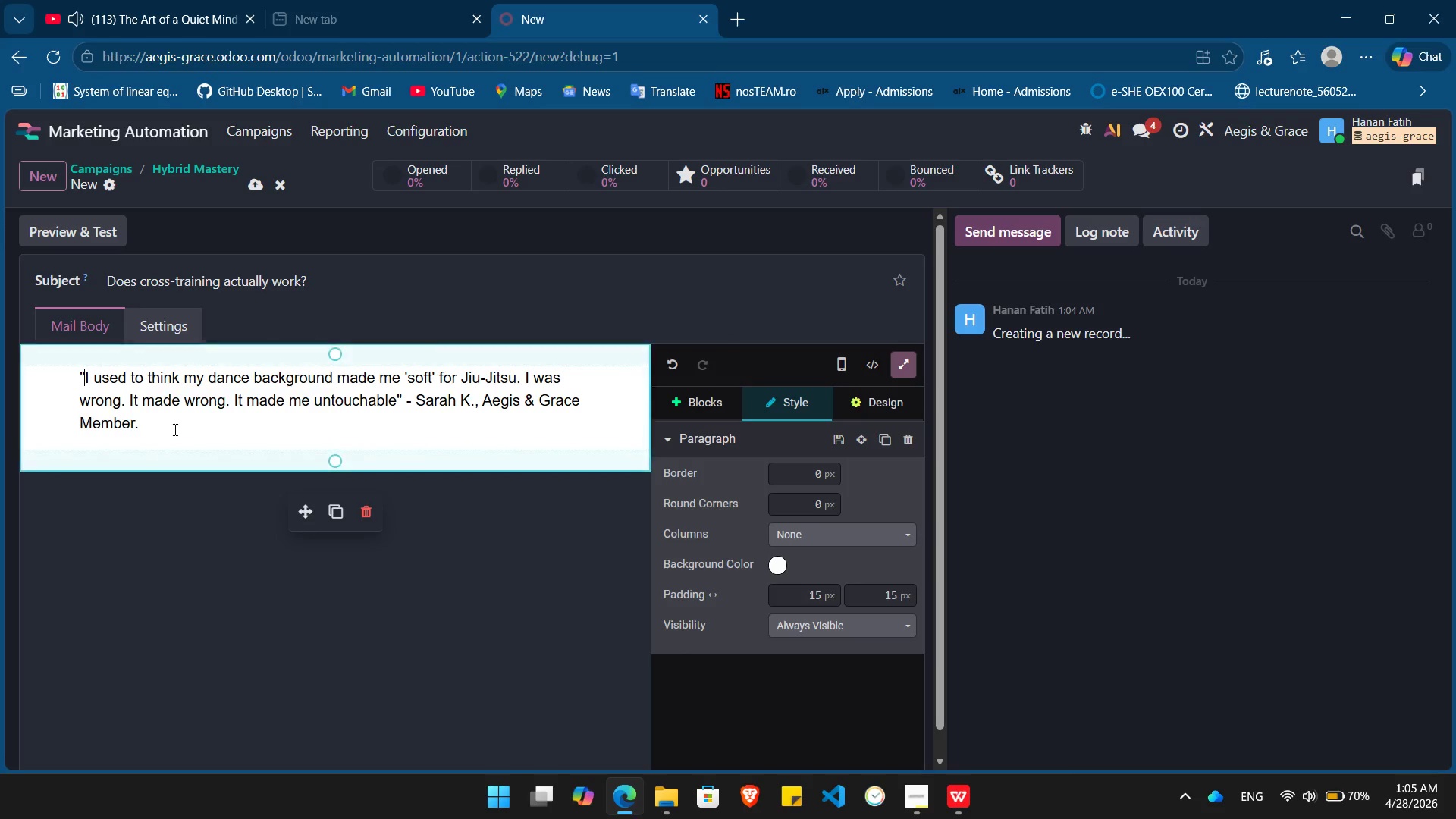 
left_click([174, 429])
 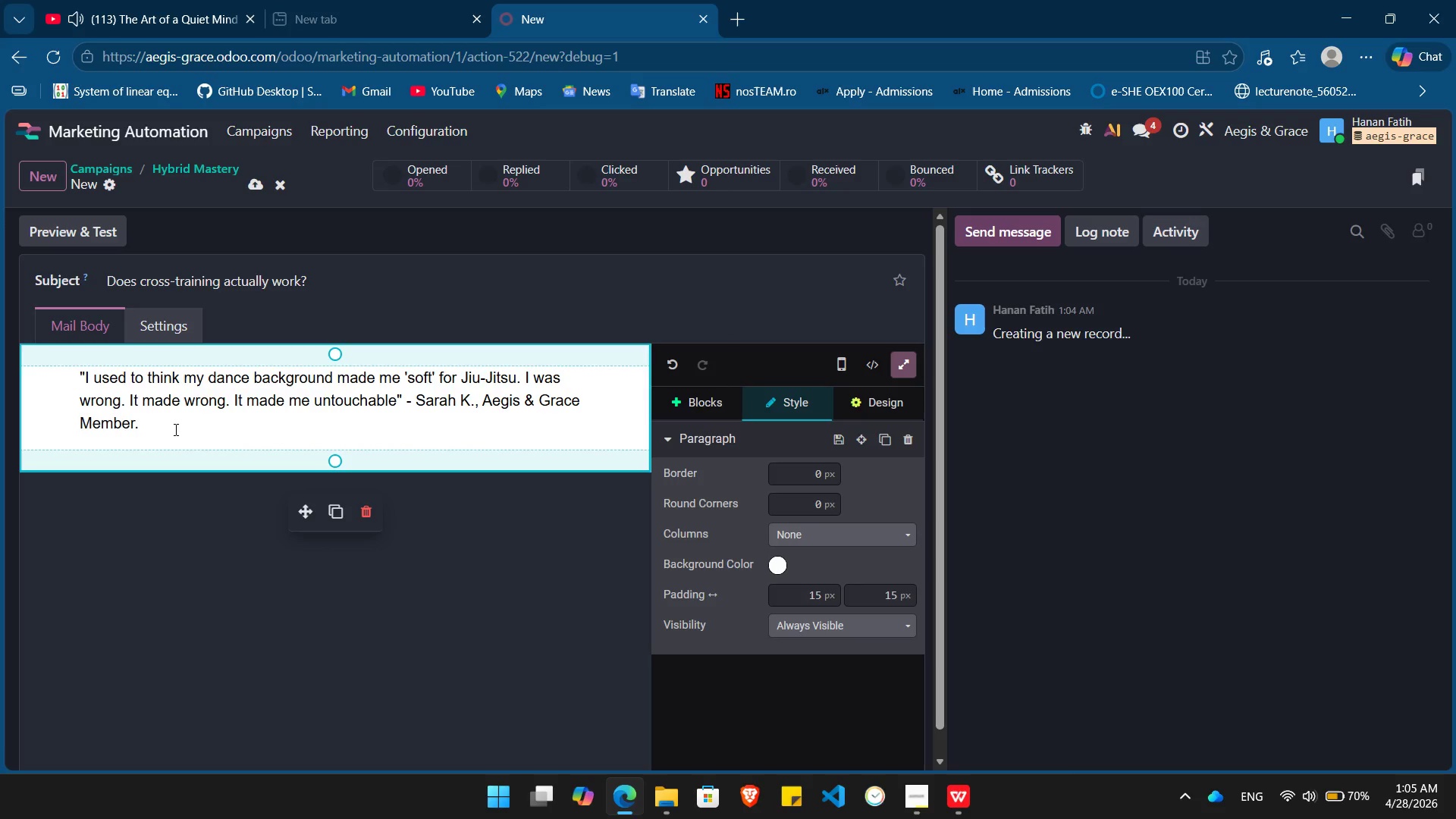 
key(Enter)
 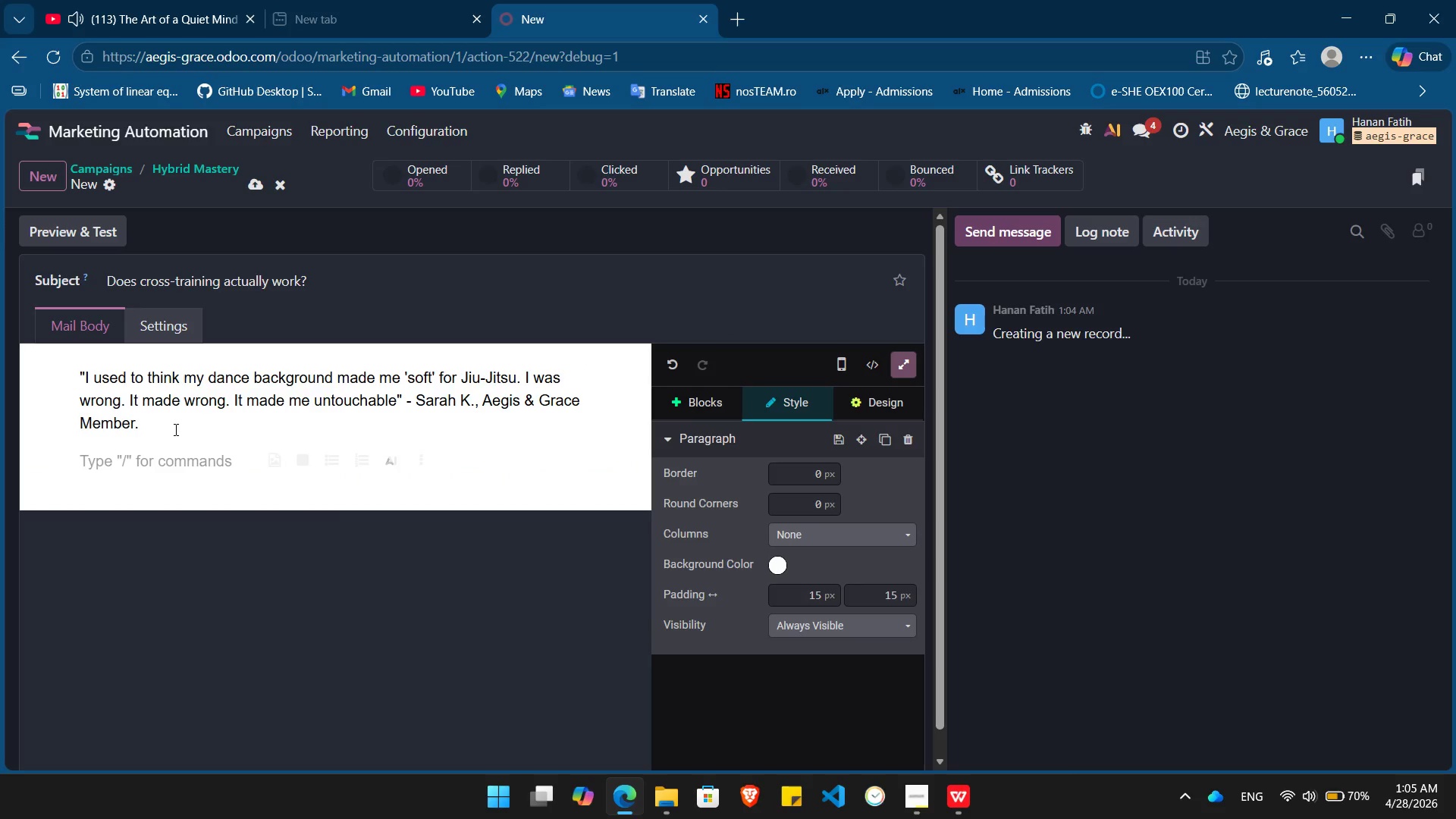 
key(Slash)
 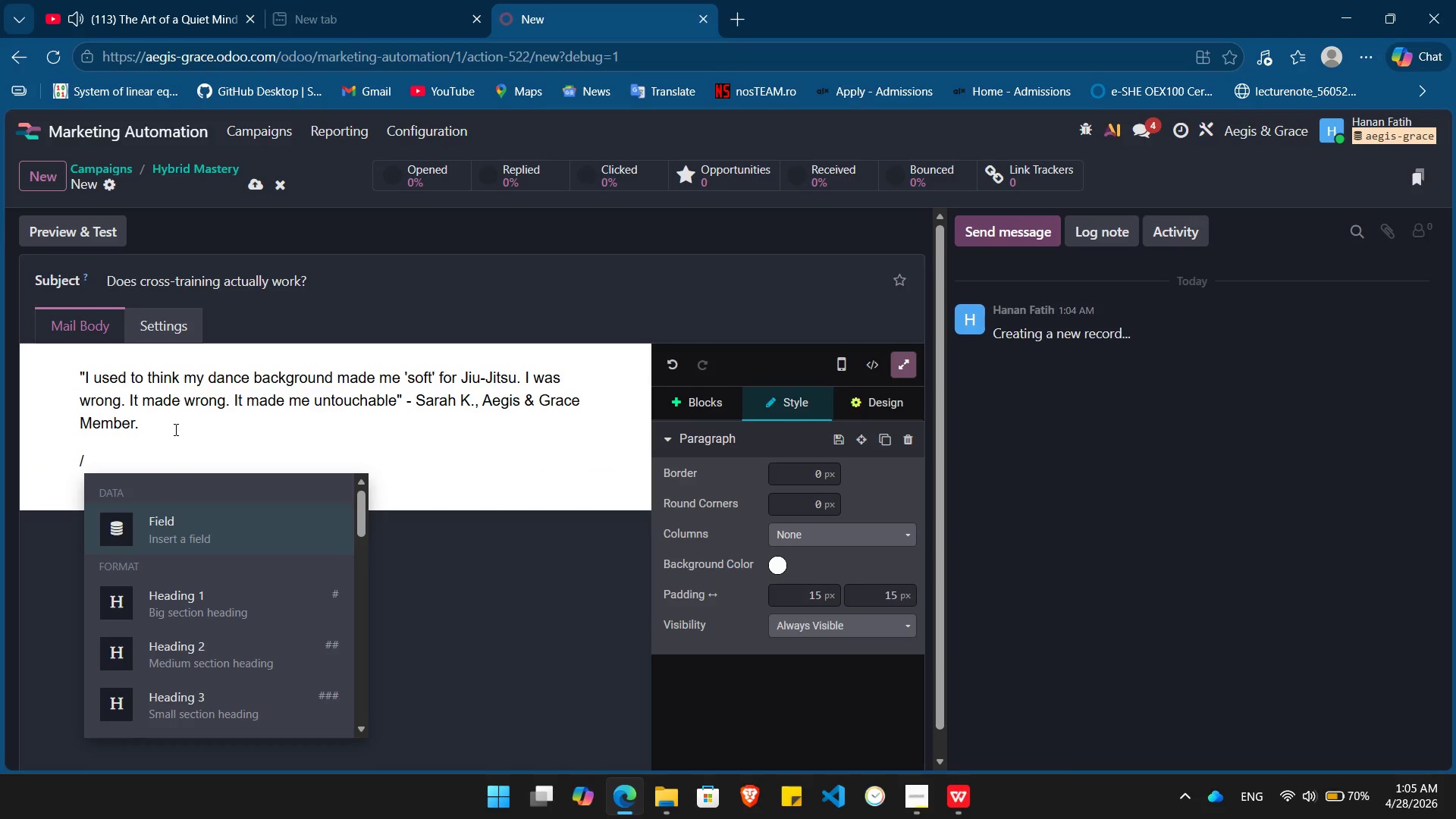 
key(Enter)
 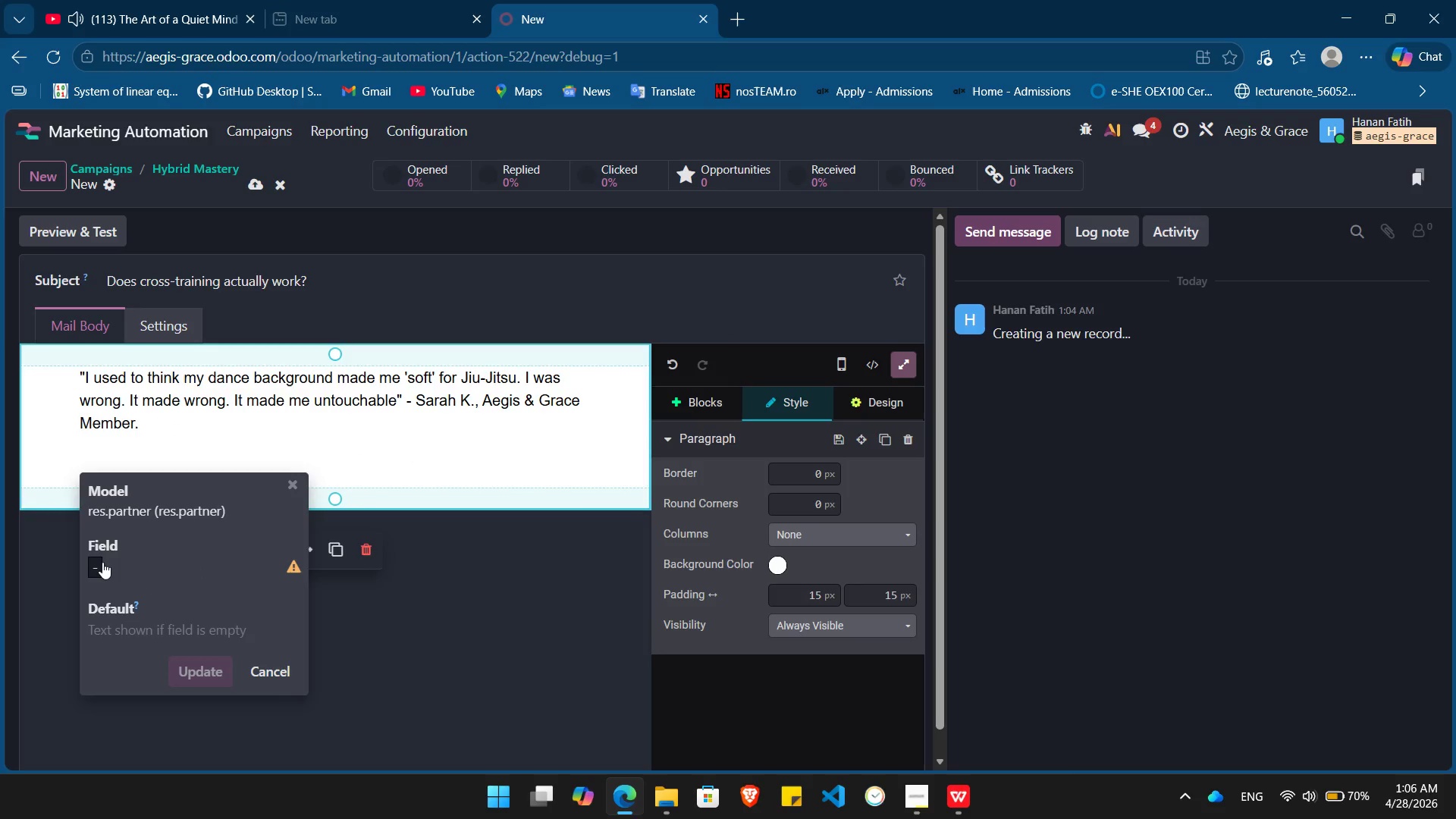 
left_click([102, 563])
 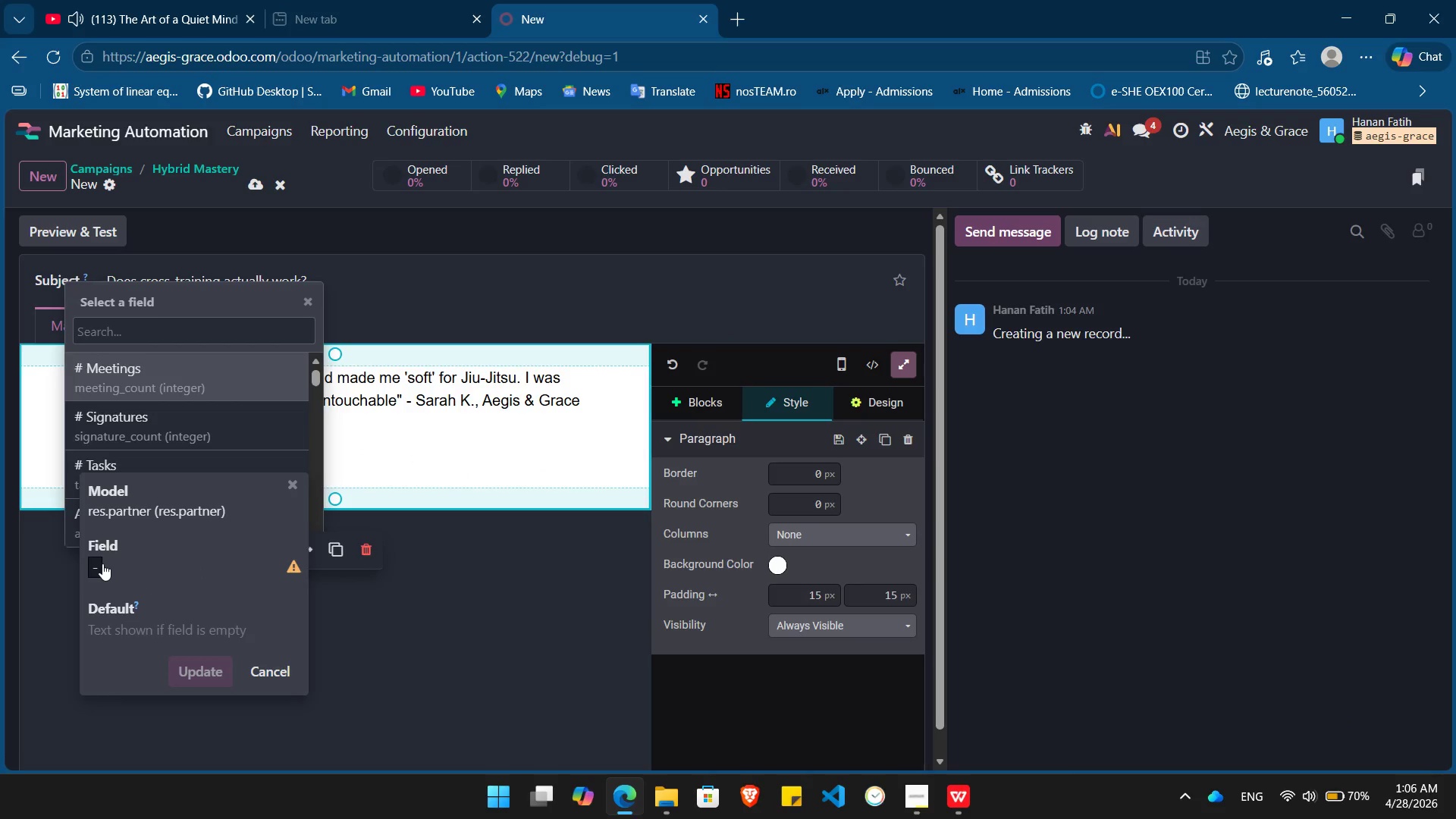 
type(name)
 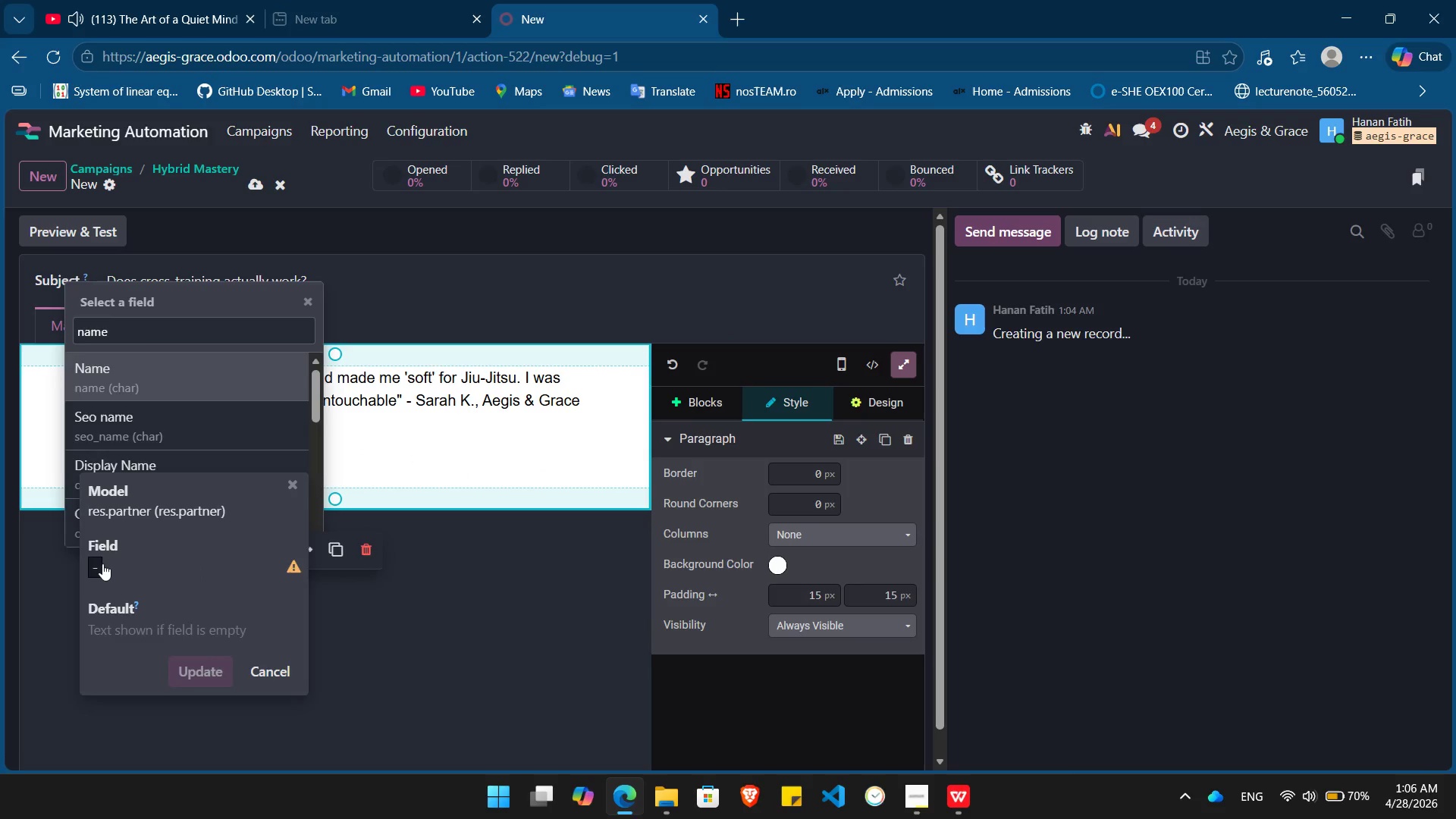 
key(Enter)
 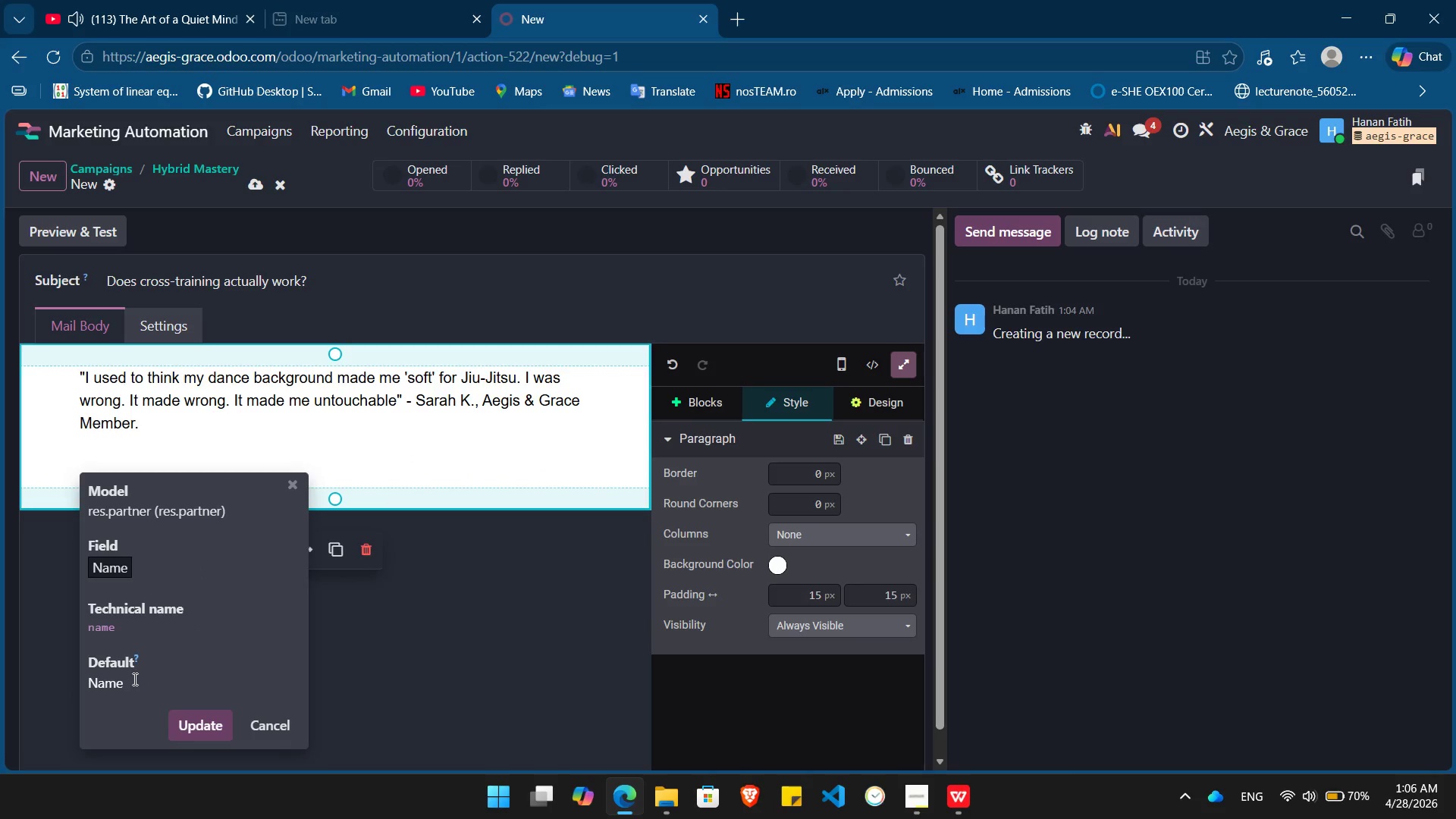 
left_click_drag(start_coordinate=[133, 679], to_coordinate=[67, 685])
 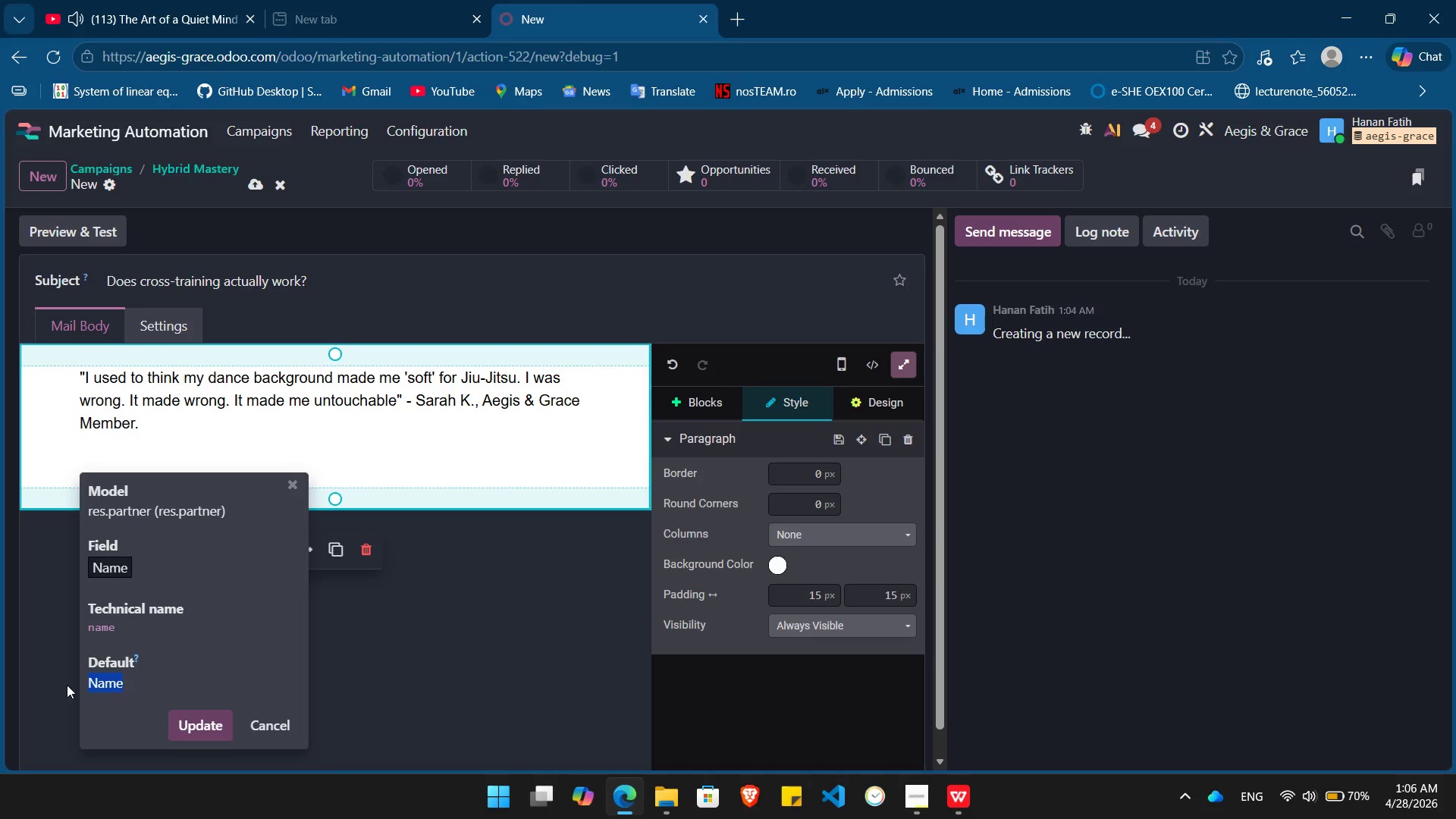 
key(Shift+BracketLeft)
 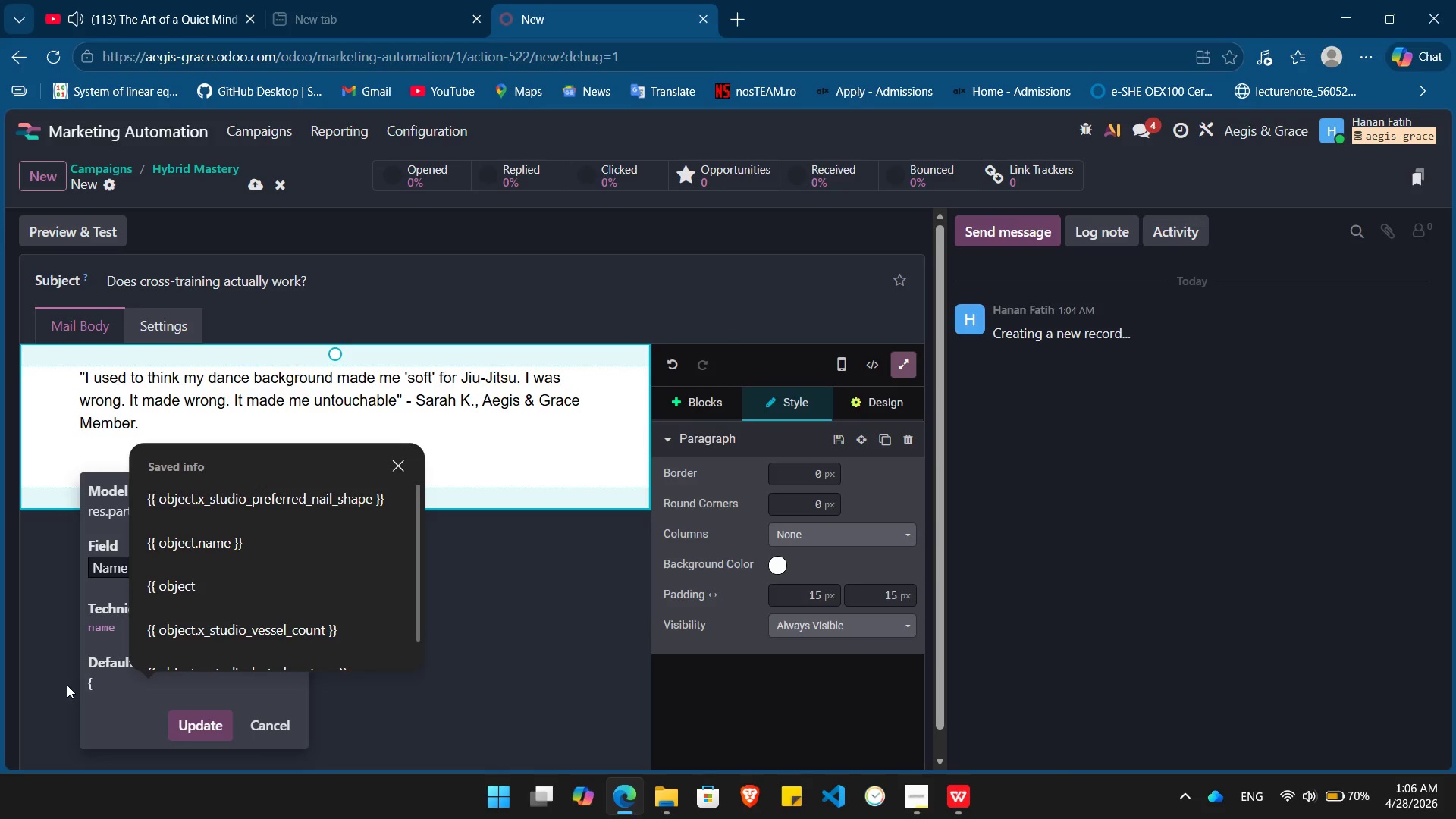 
key(ArrowDown)
 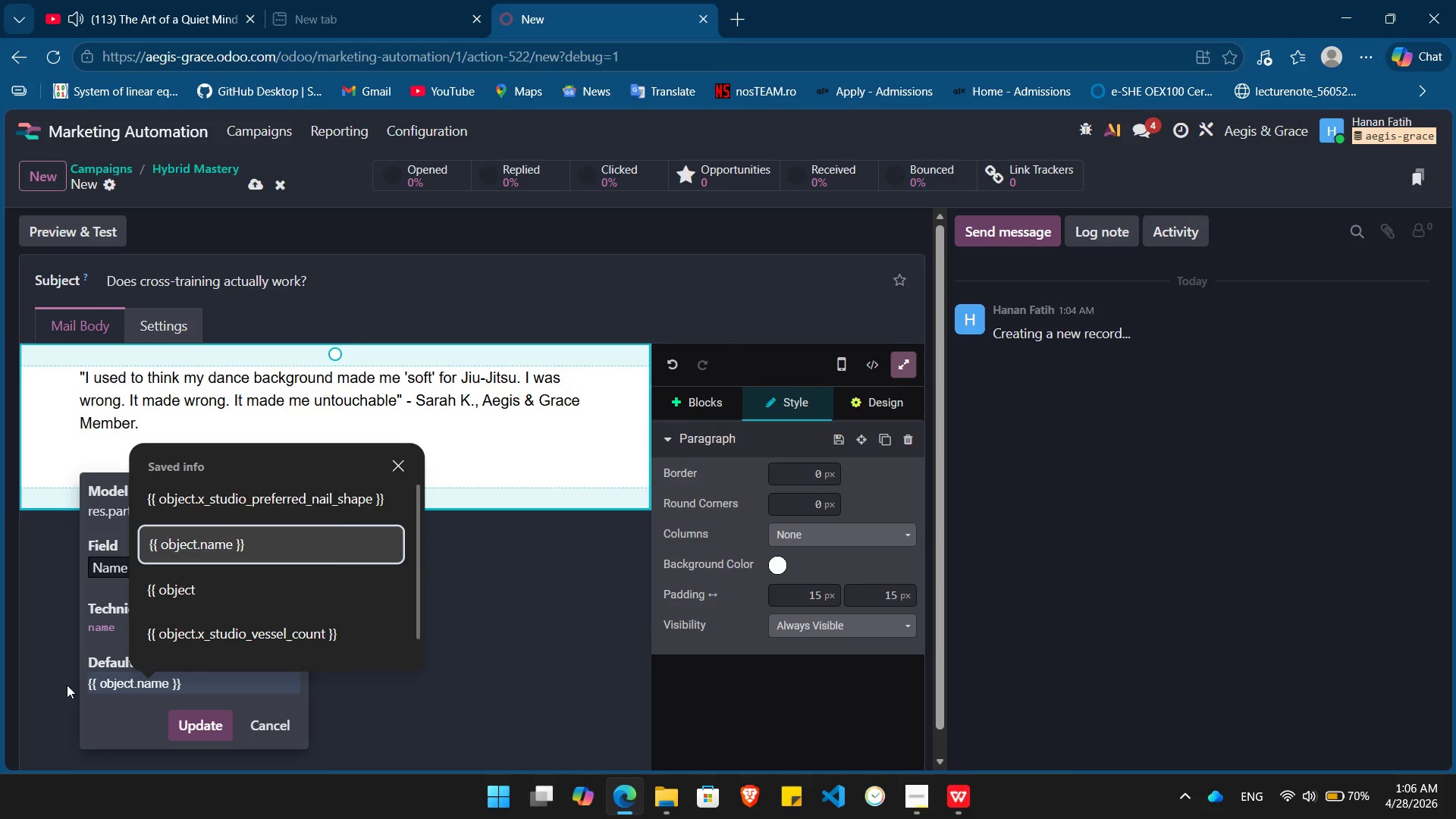 
key(ArrowDown)
 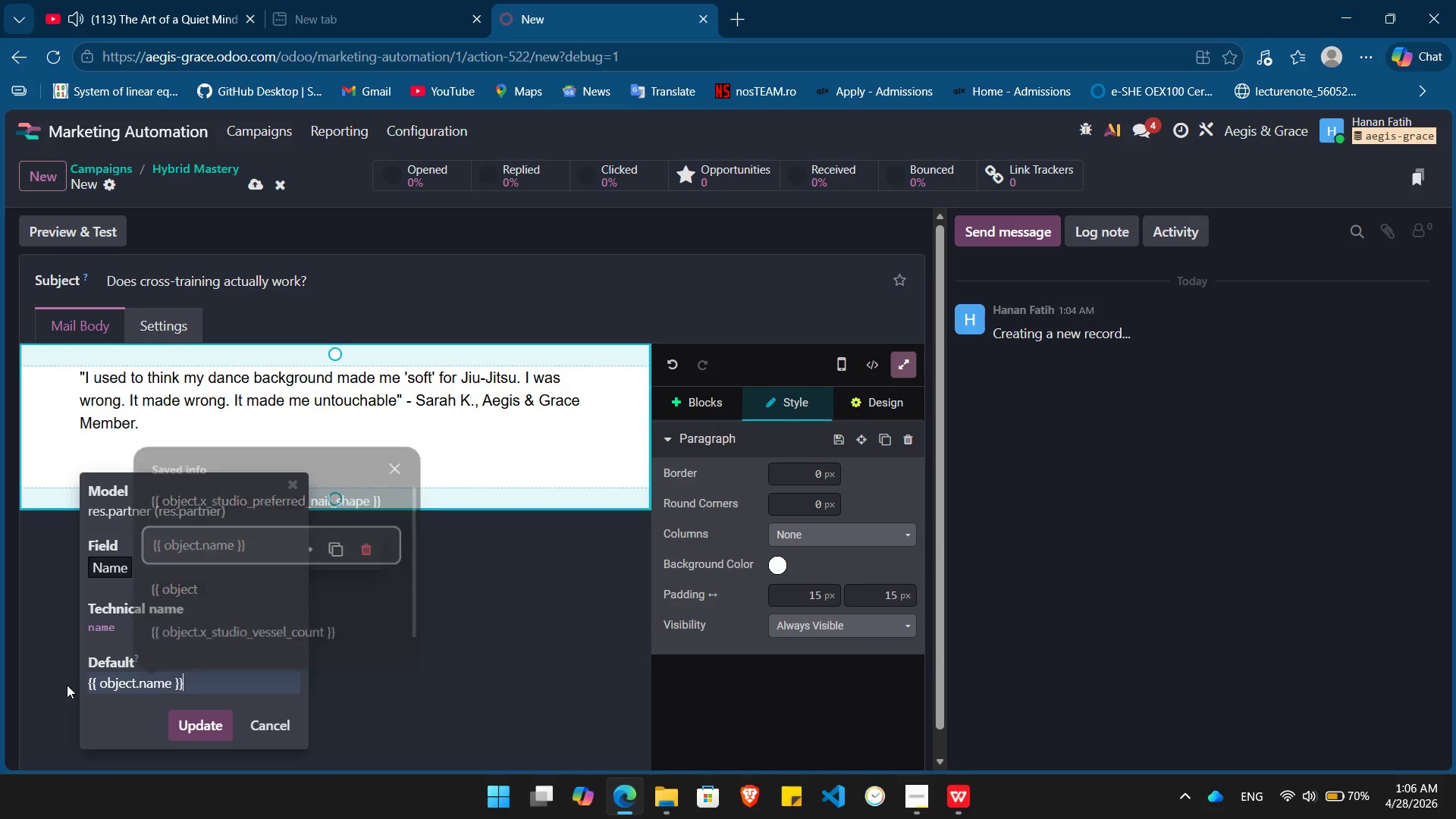 
key(Enter)
 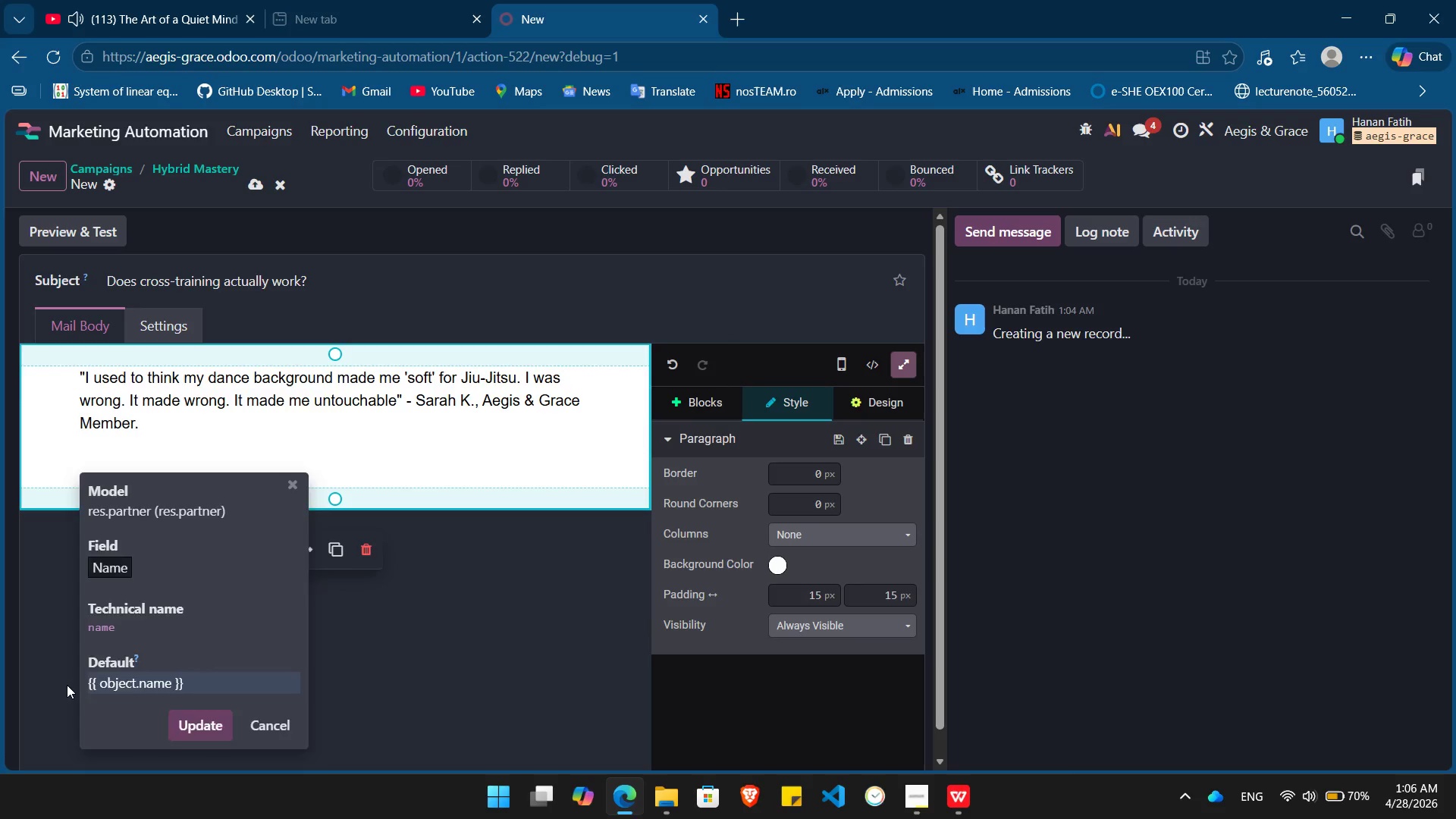 
key(Enter)
 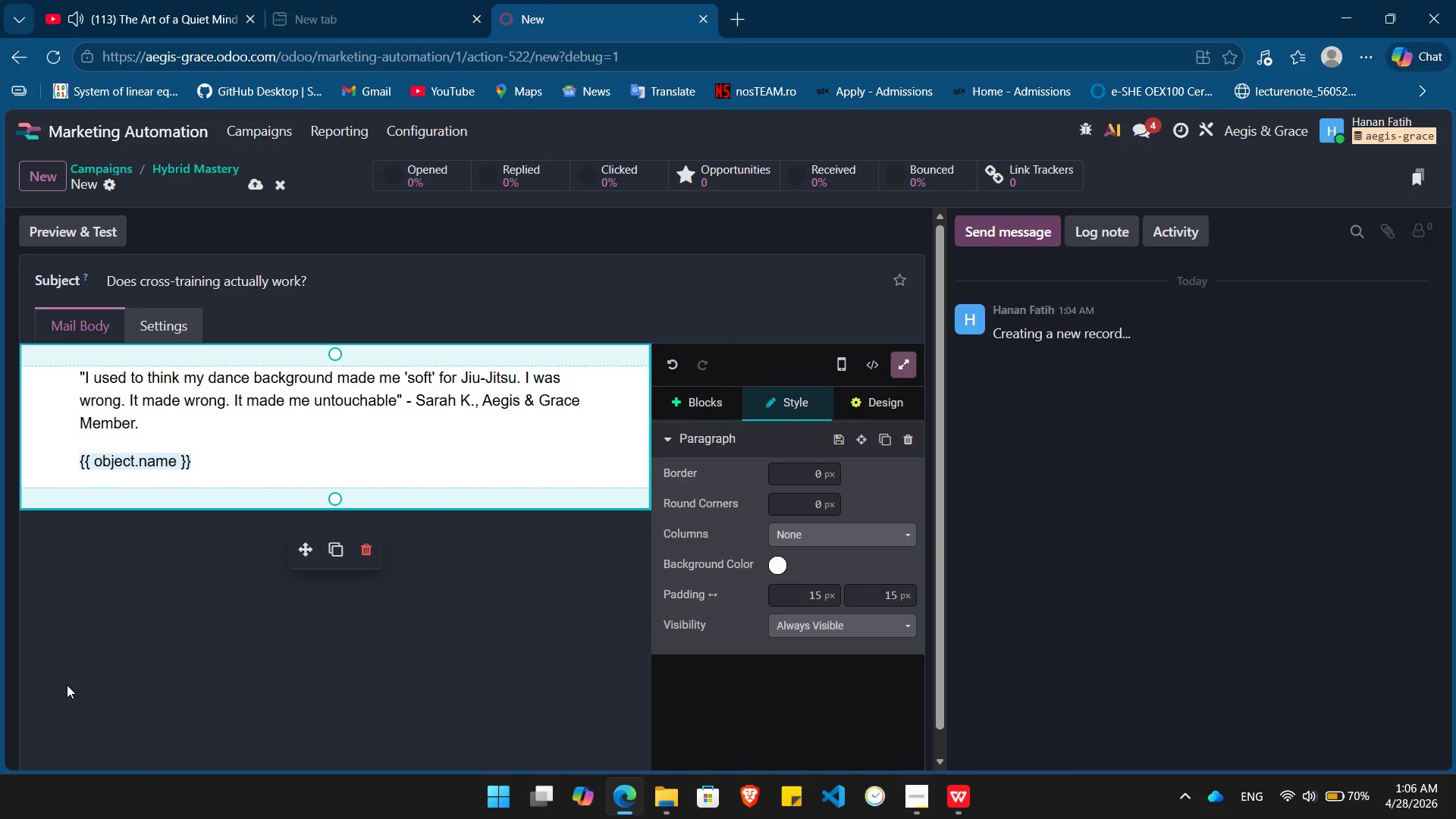 
type(, we see it every day. The spatial awareness of a dancer makes for a lethal guard passer. The core strength of a martial artist cret)
key(Backspace)
type(ates a more explosive performer.)
 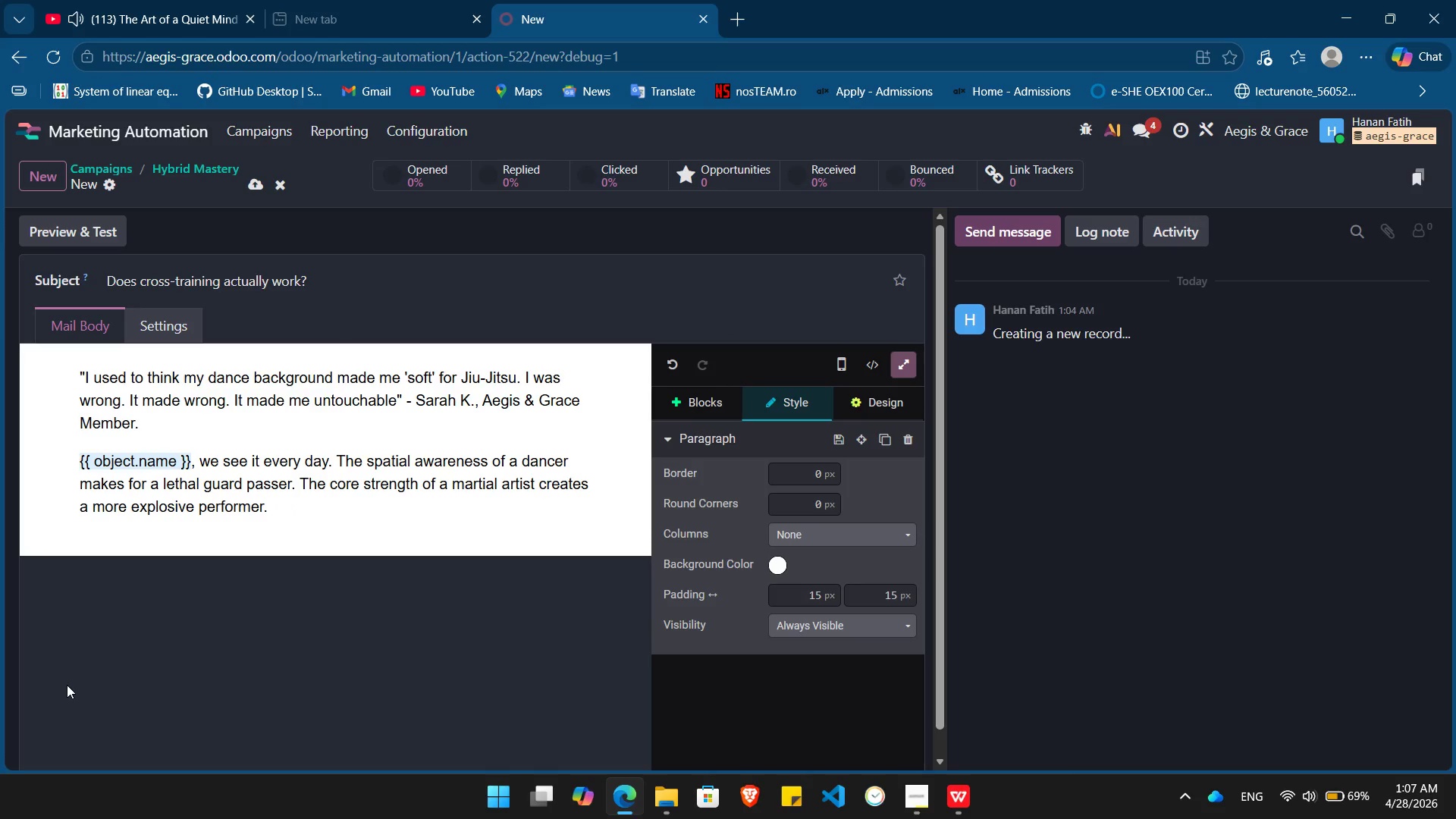 
key(Enter)
 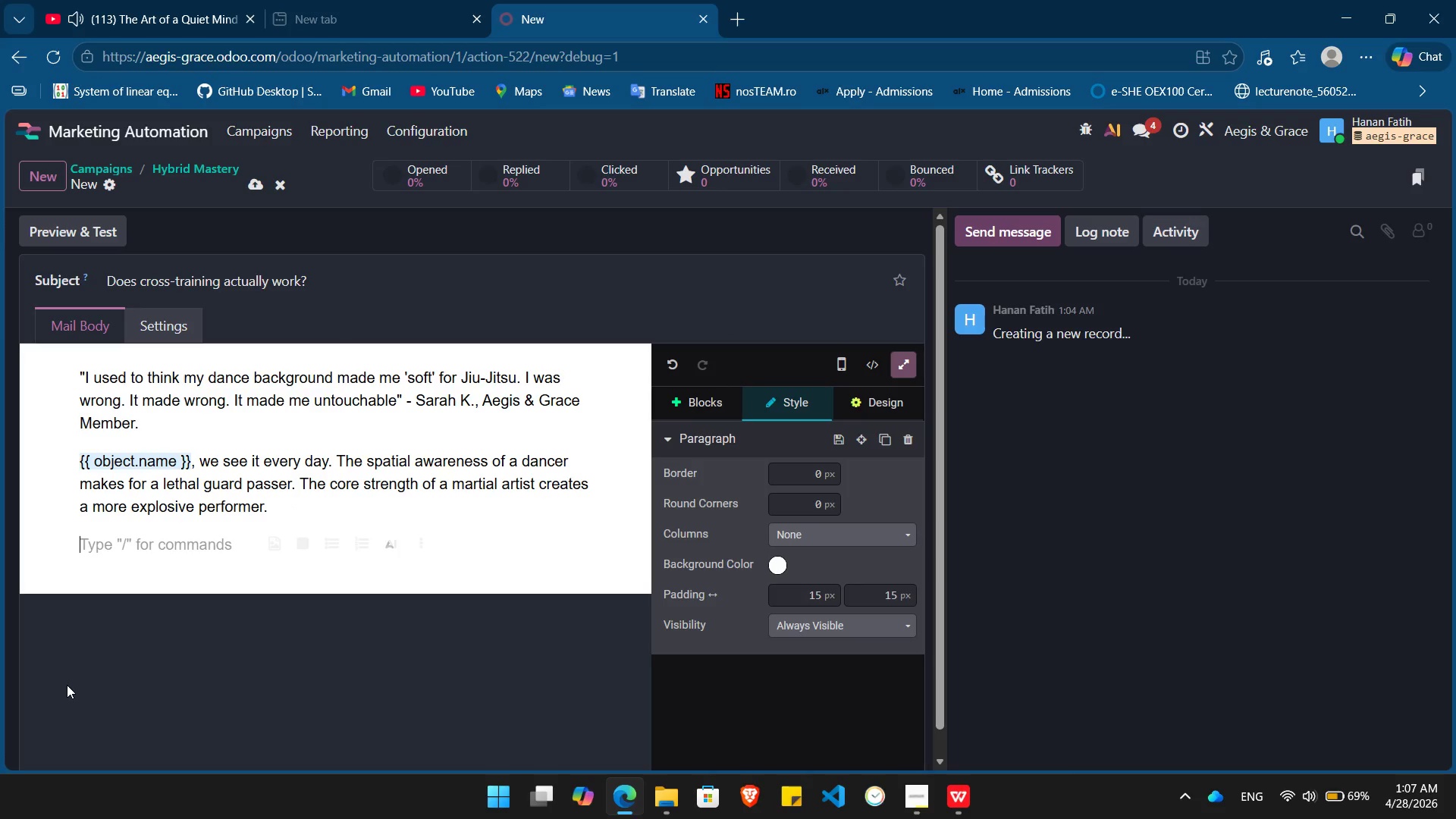 
type(Don't just take our word for it - come see how the "Artist Warrioi)
key(Backspace)
type(r" mindset is changing the way our community moves.)
 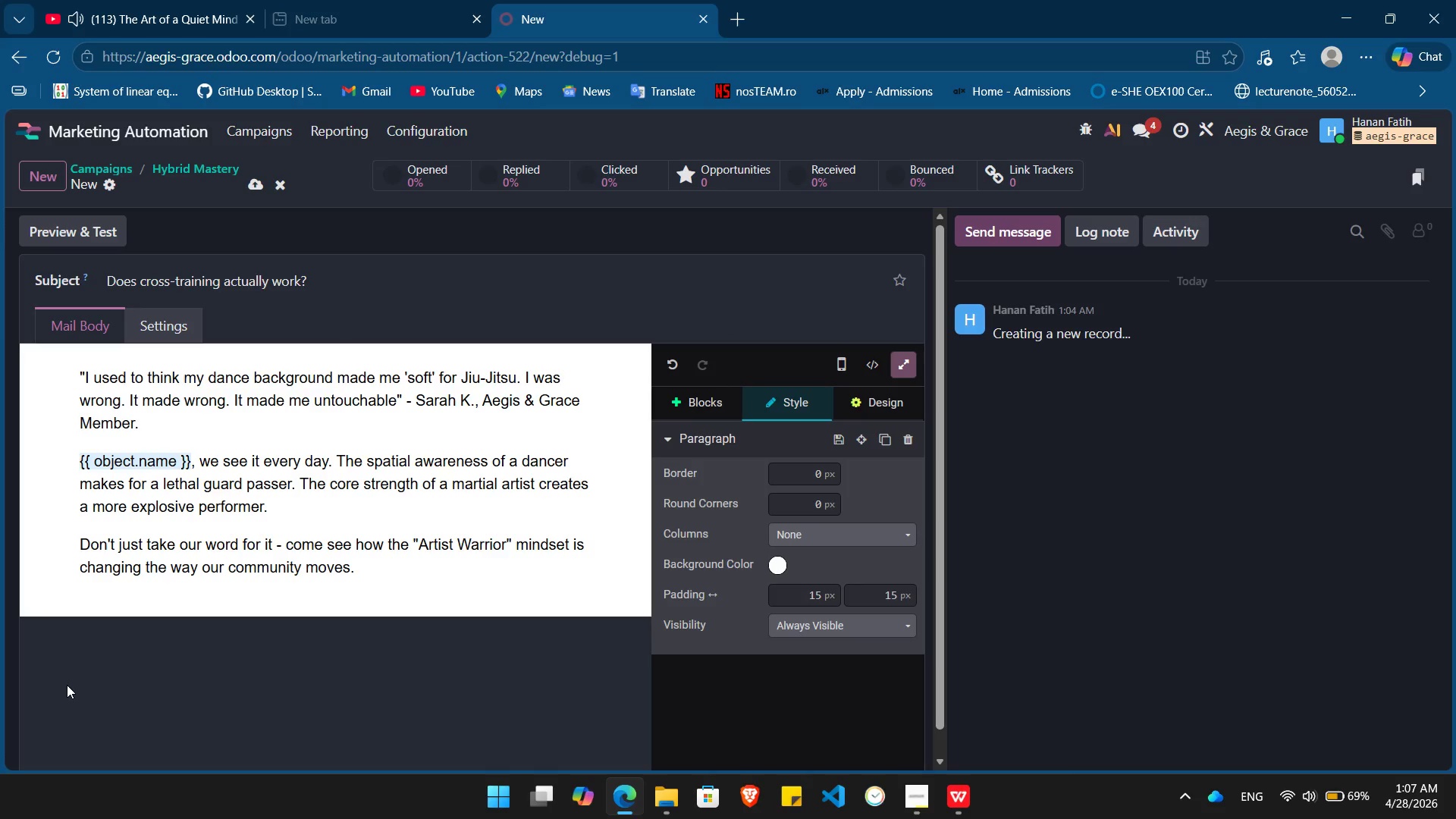 
key(Enter)
 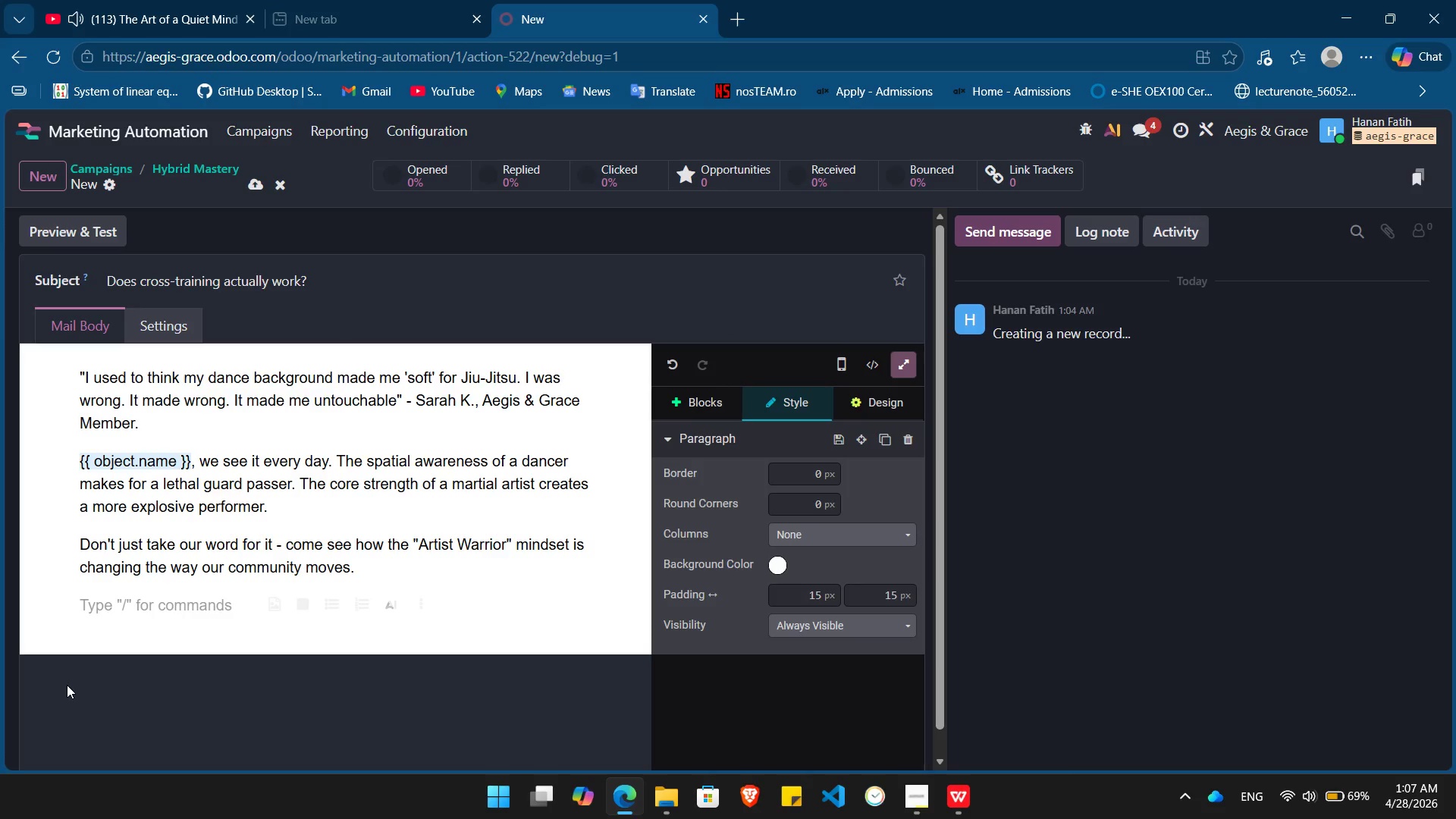 
key(Slash)
 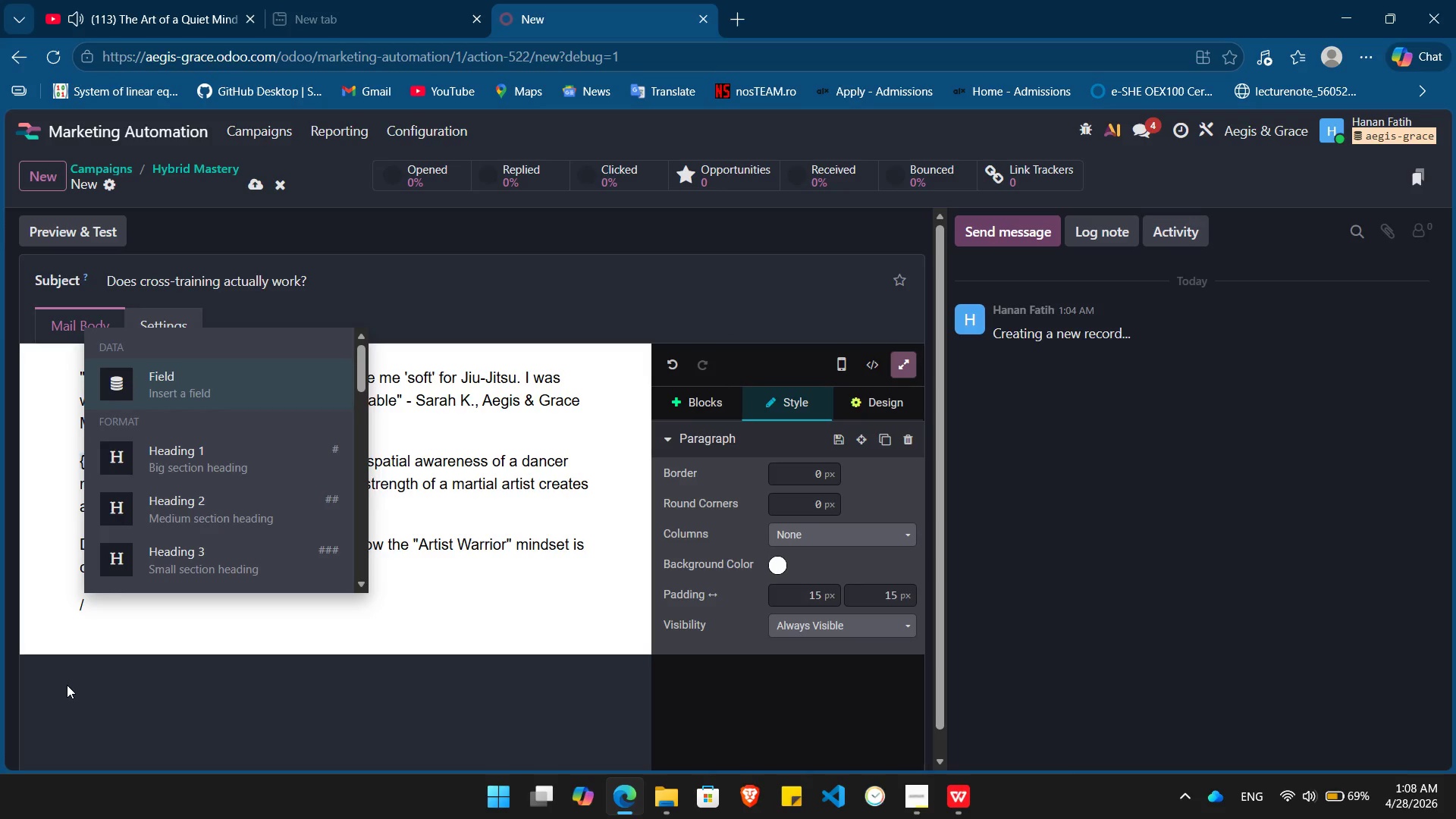 
key(Enter)
 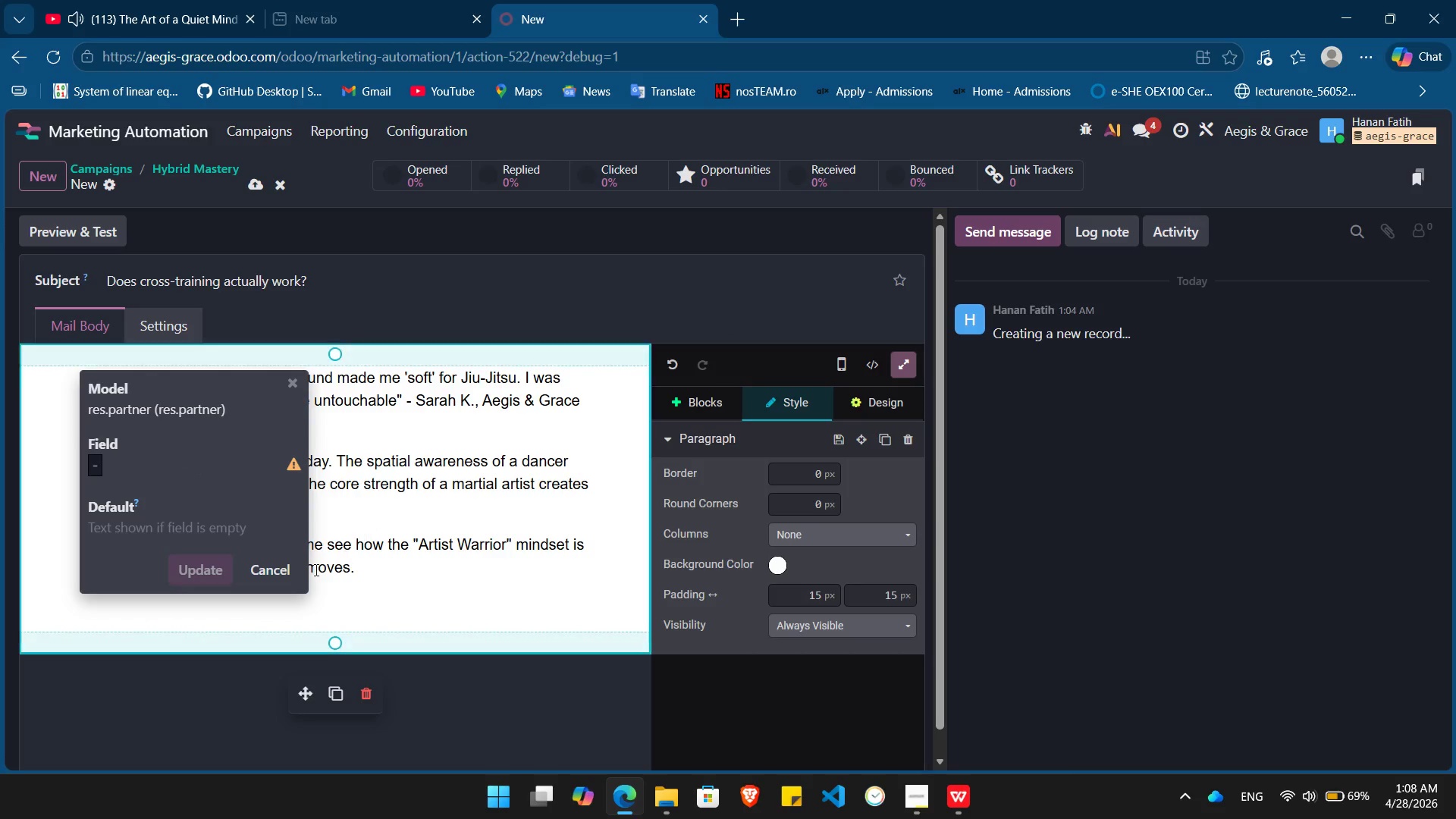 
left_click([262, 576])
 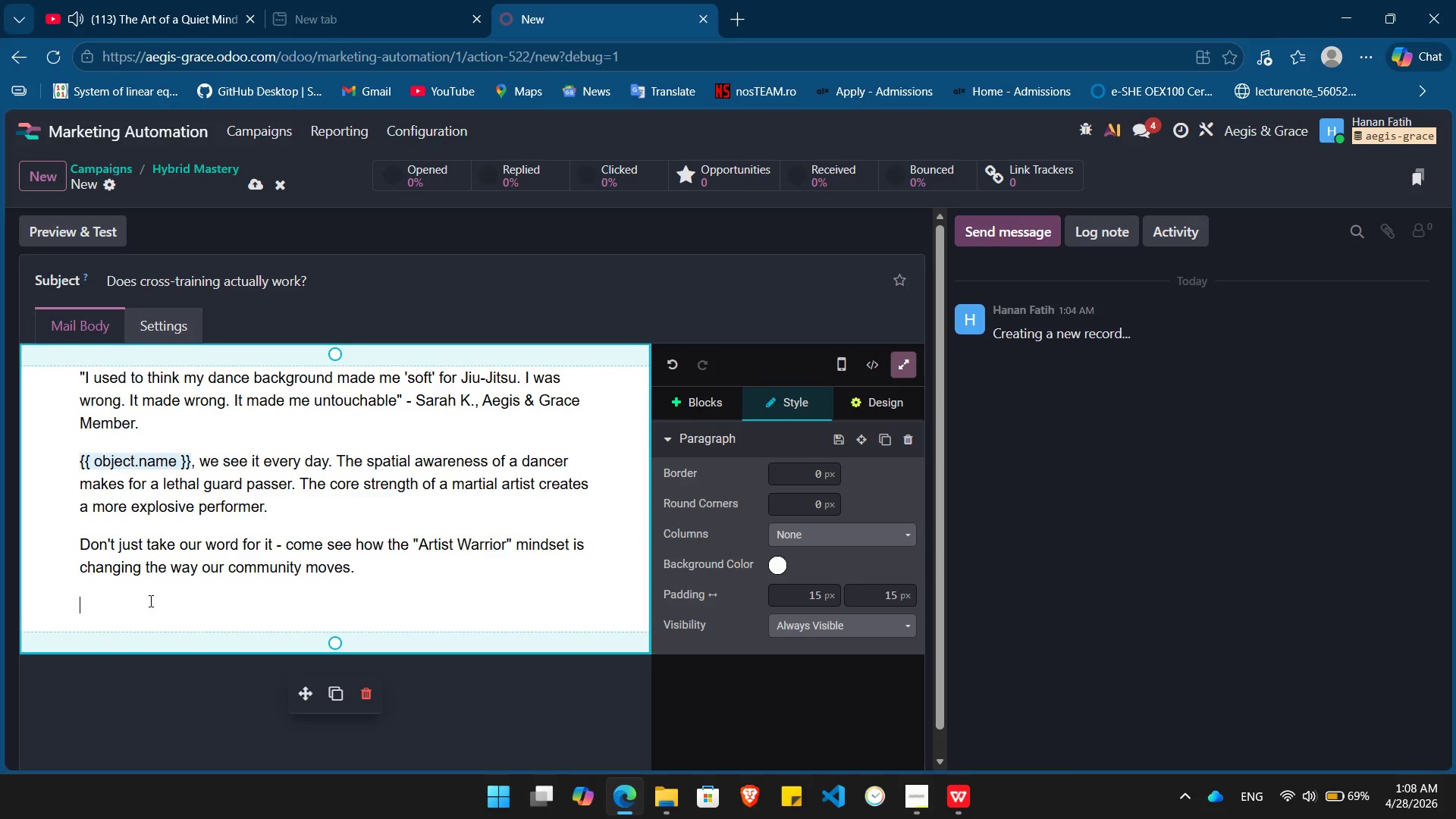 
left_click([149, 601])
 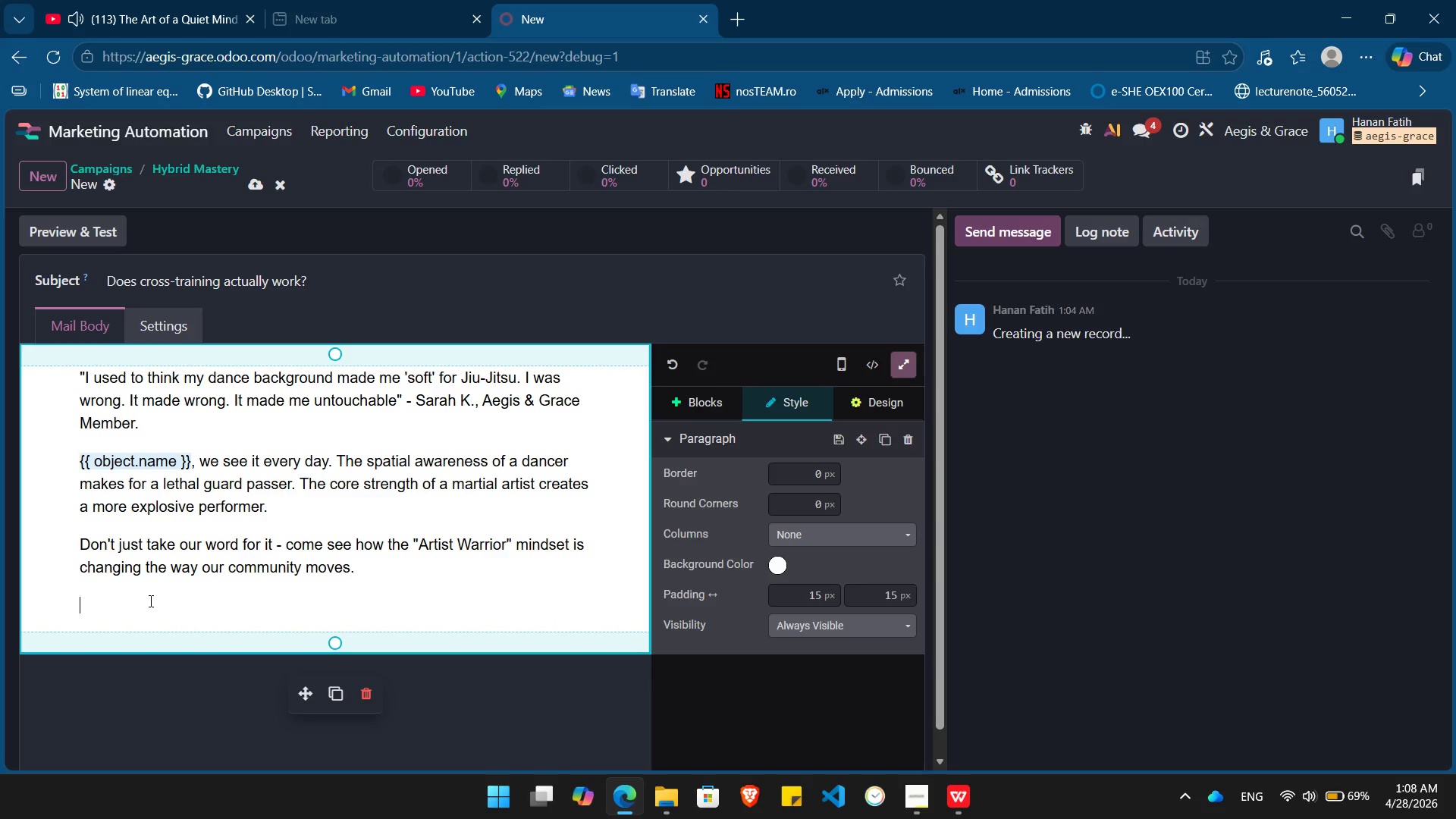 
type(/button)
 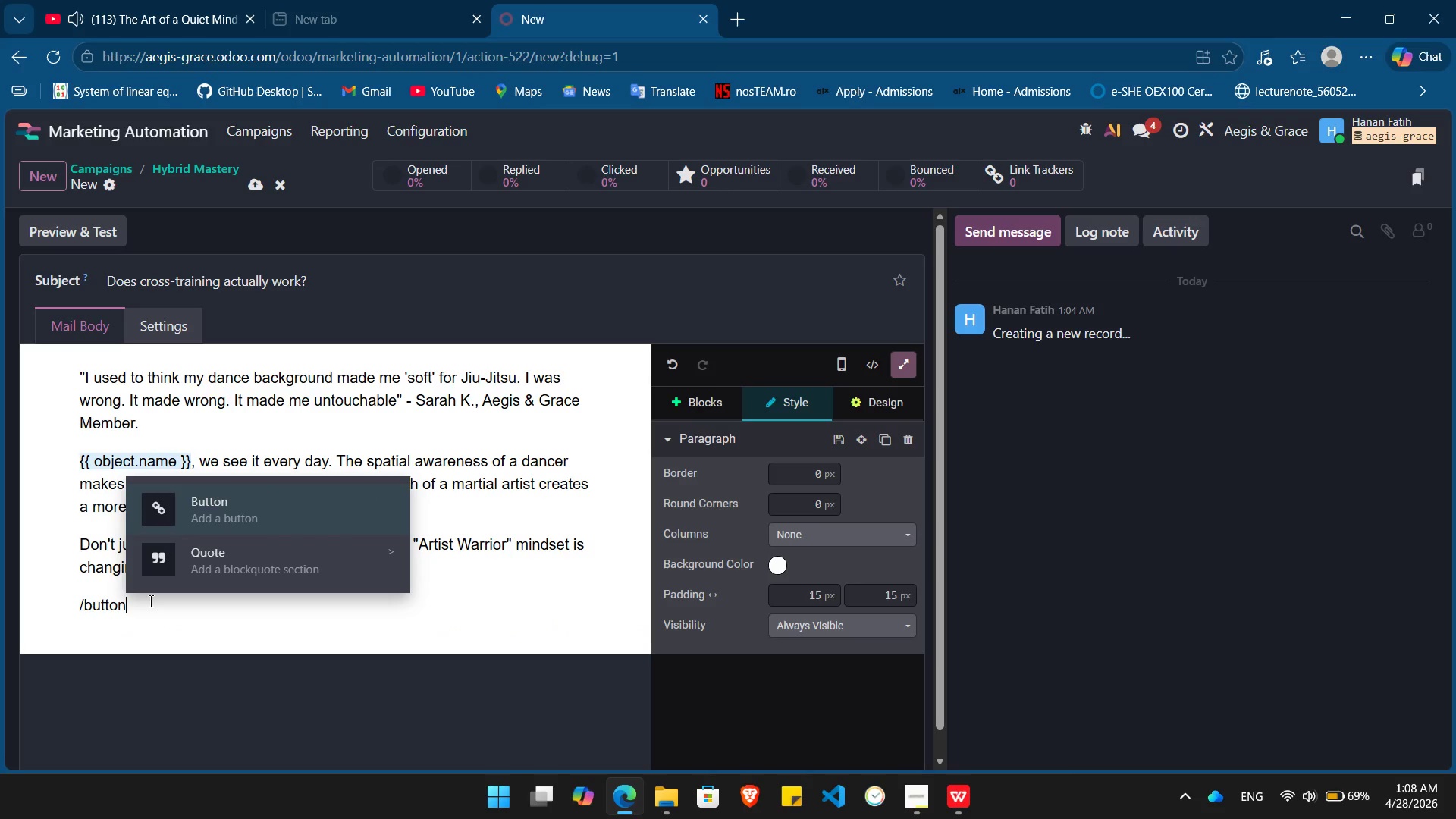 
key(Enter)
 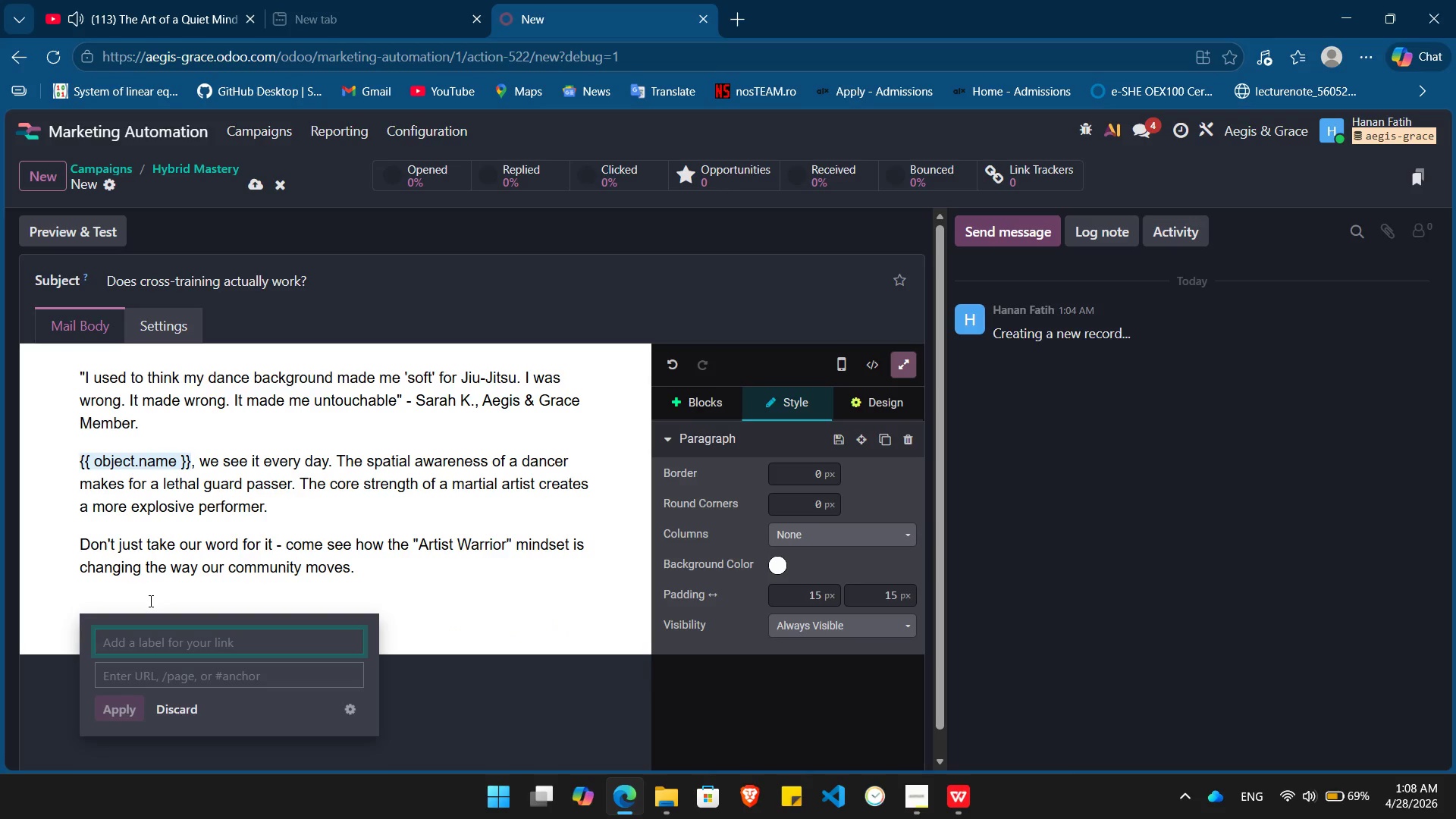 
type(See Student Stories)
key(Tab)
 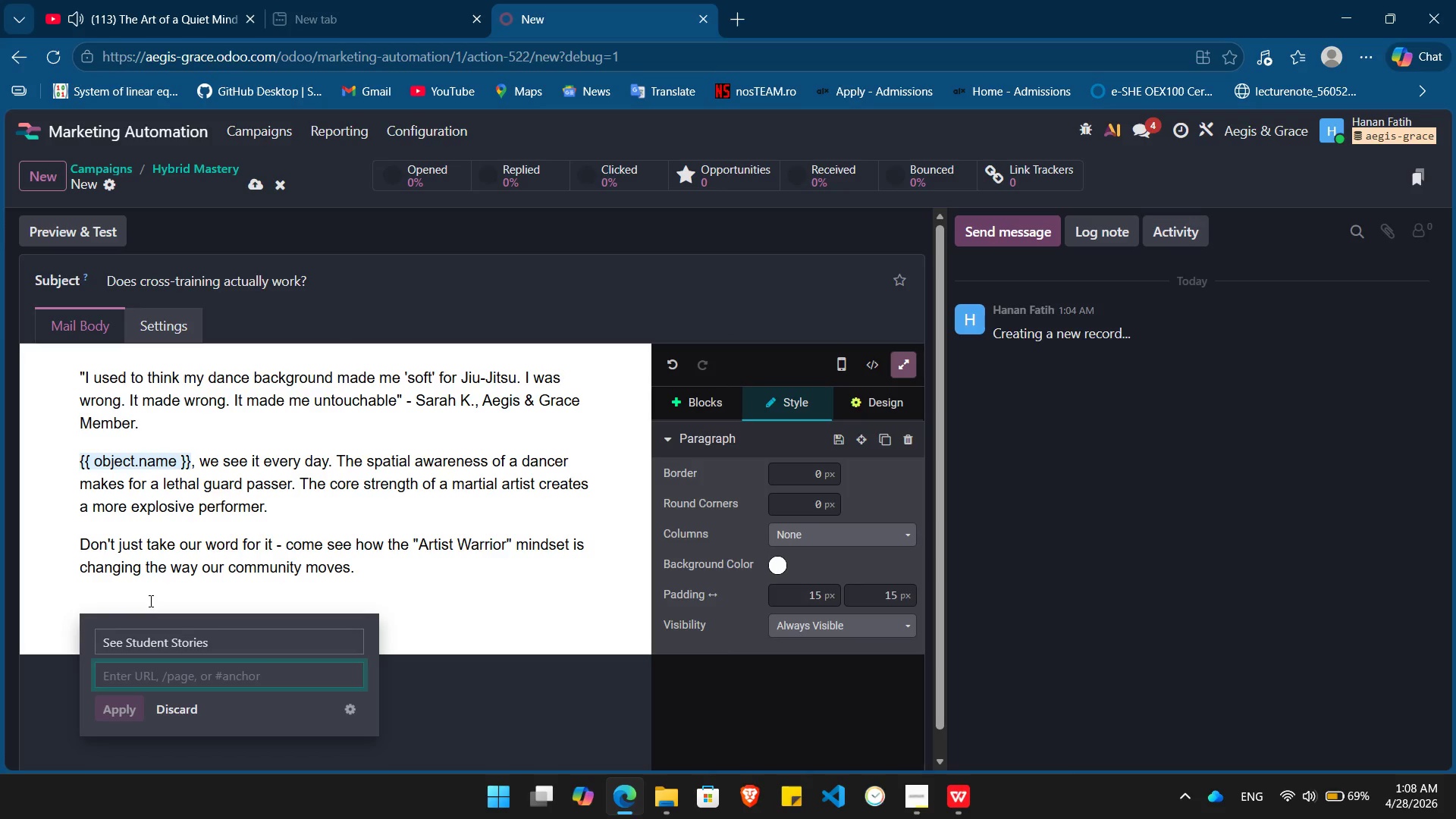 
key(Control+V)
 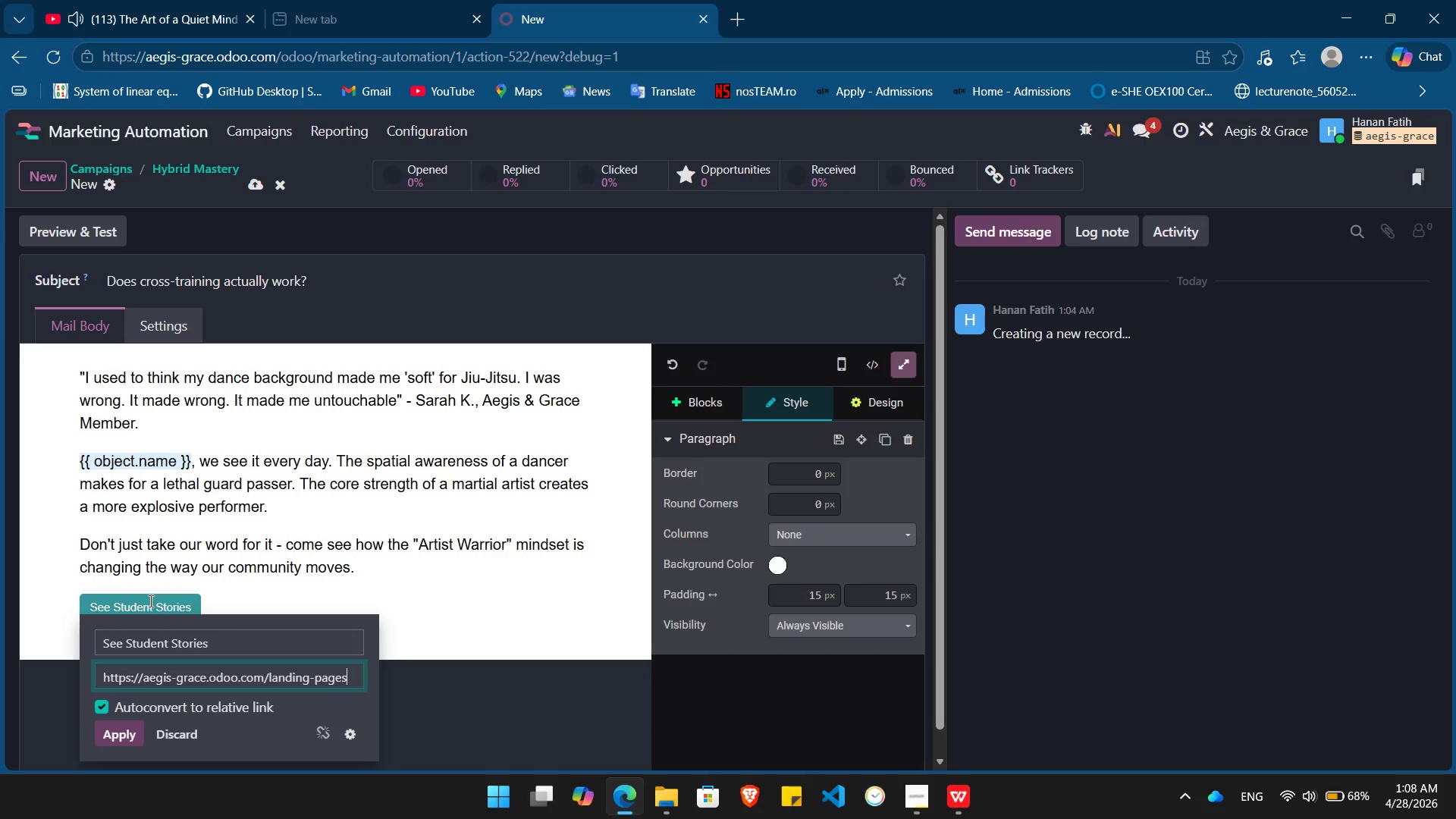 
key(Enter)
 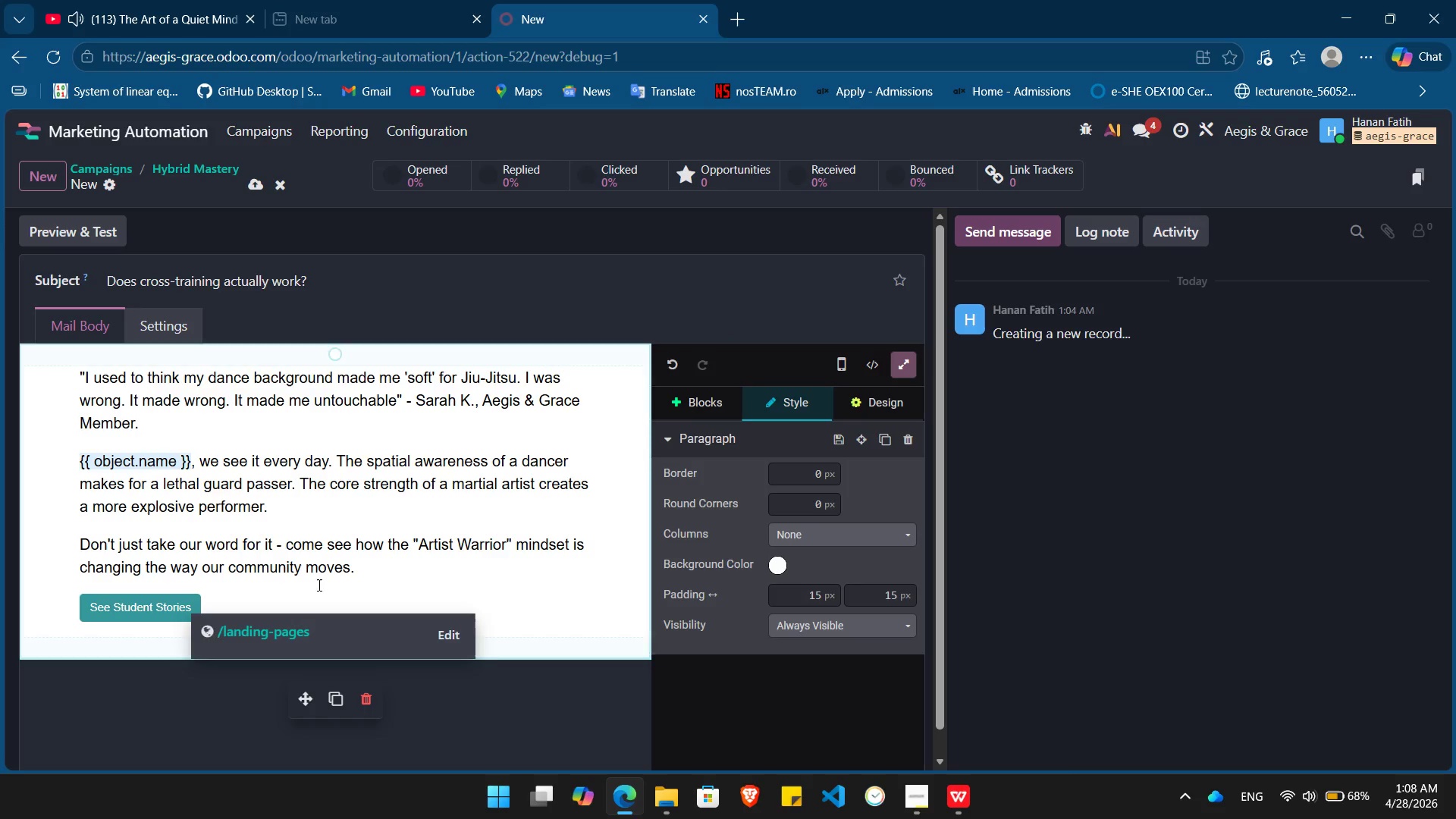 
mouse_move([350, 560])
 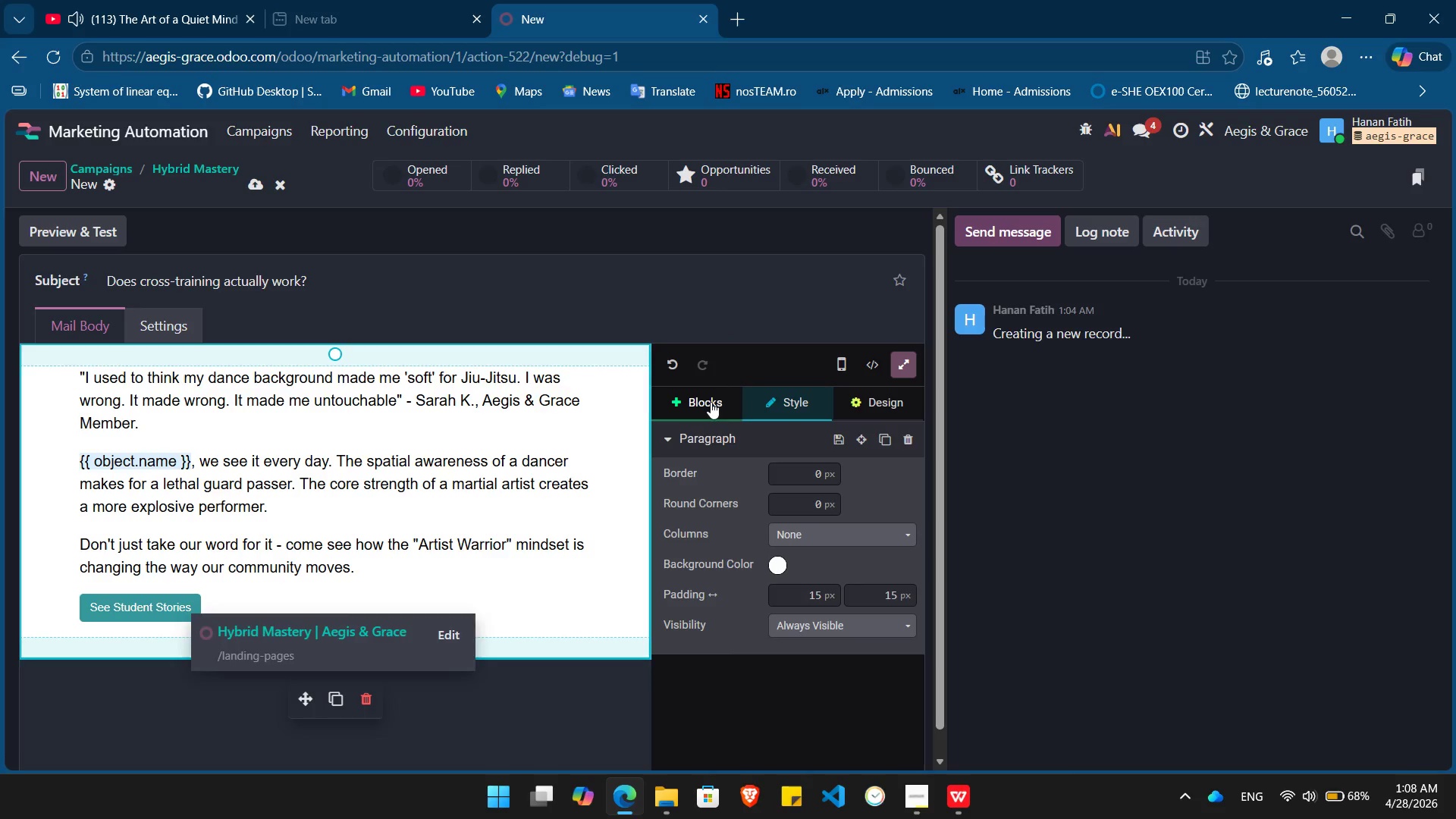 
left_click([711, 402])
 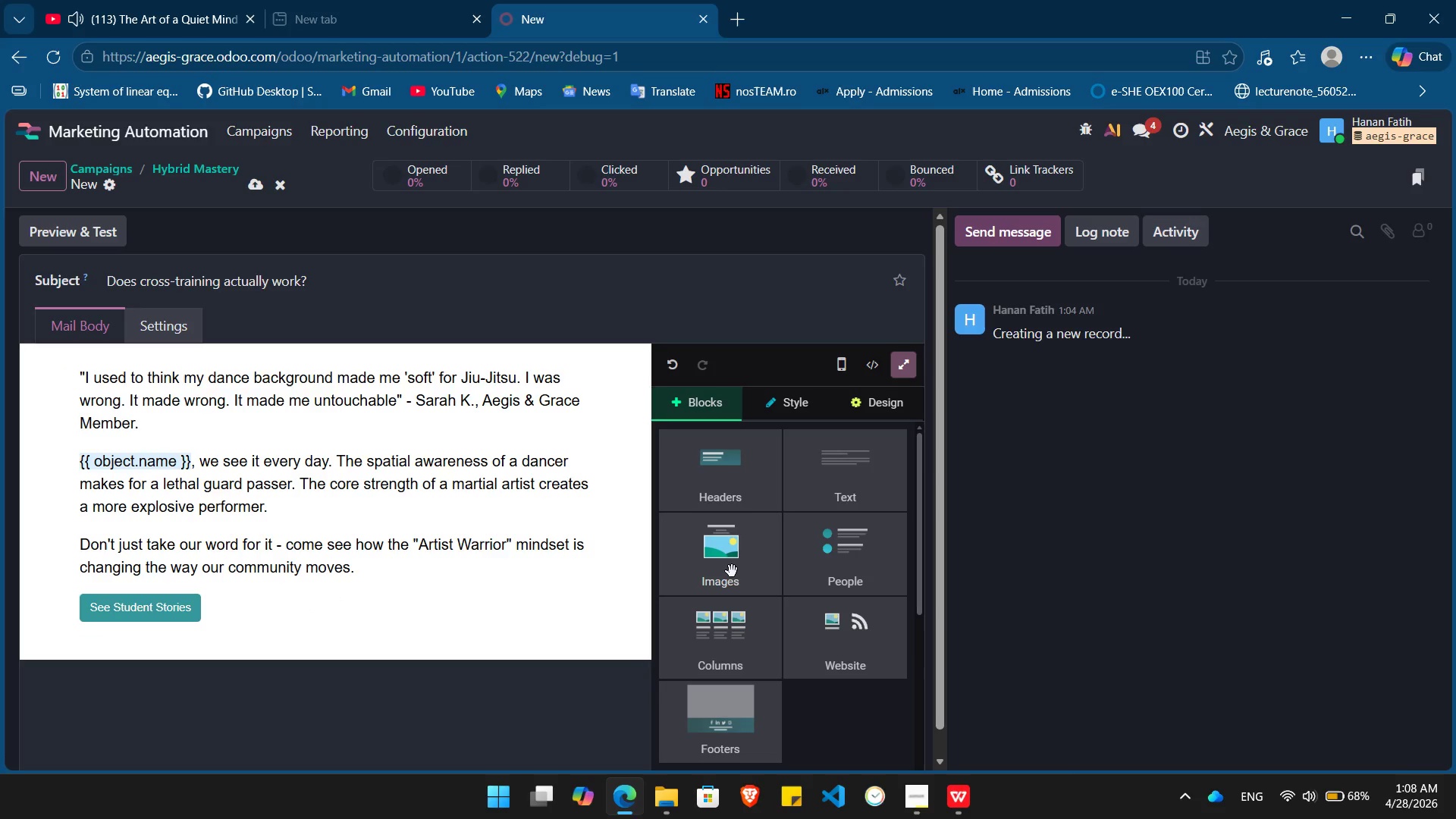 
left_click_drag(start_coordinate=[731, 569], to_coordinate=[333, 337])
 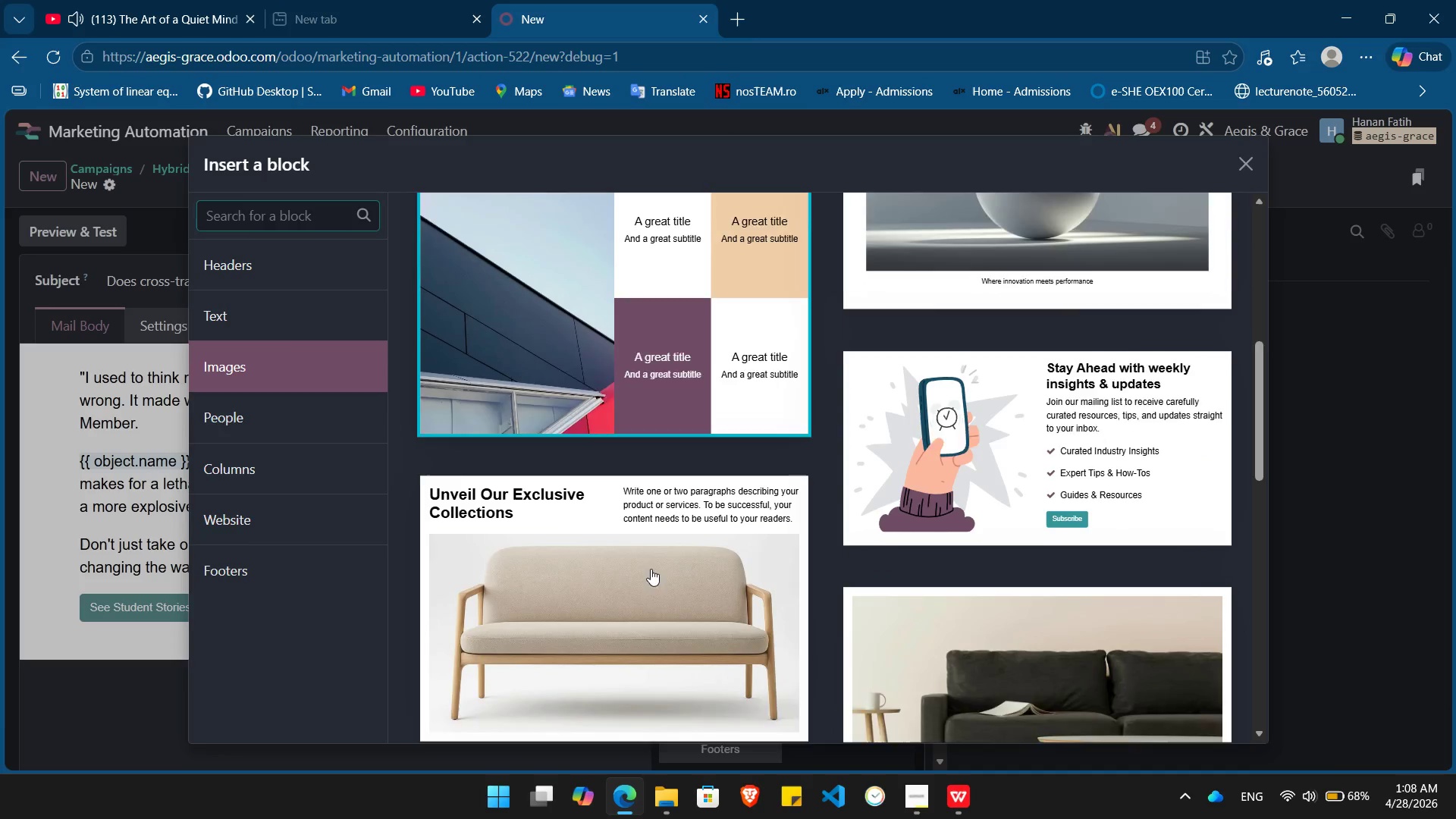 
left_click([629, 533])
 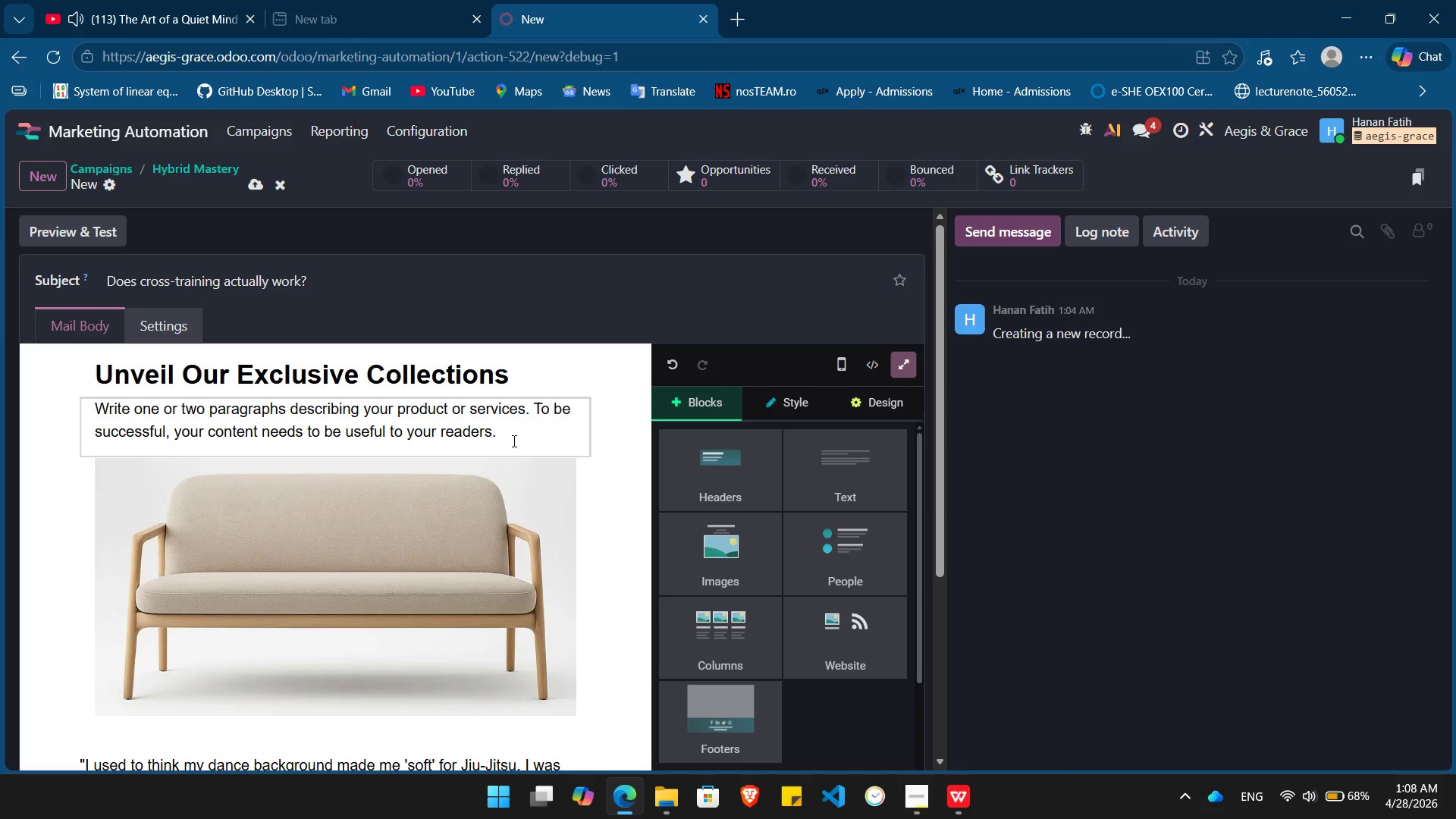 
left_click_drag(start_coordinate=[505, 442], to_coordinate=[266, 417])
 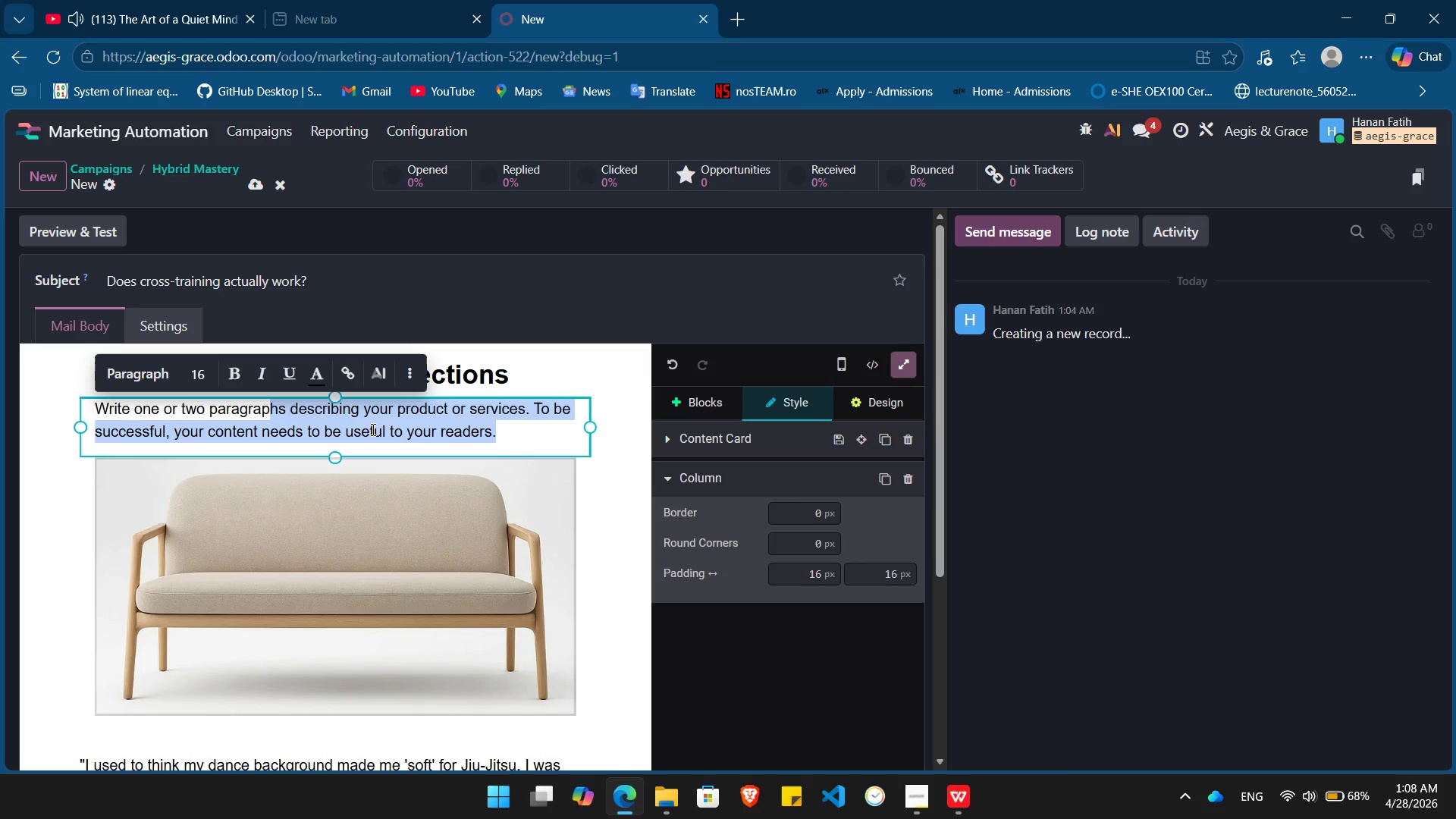 
left_click([384, 413])
 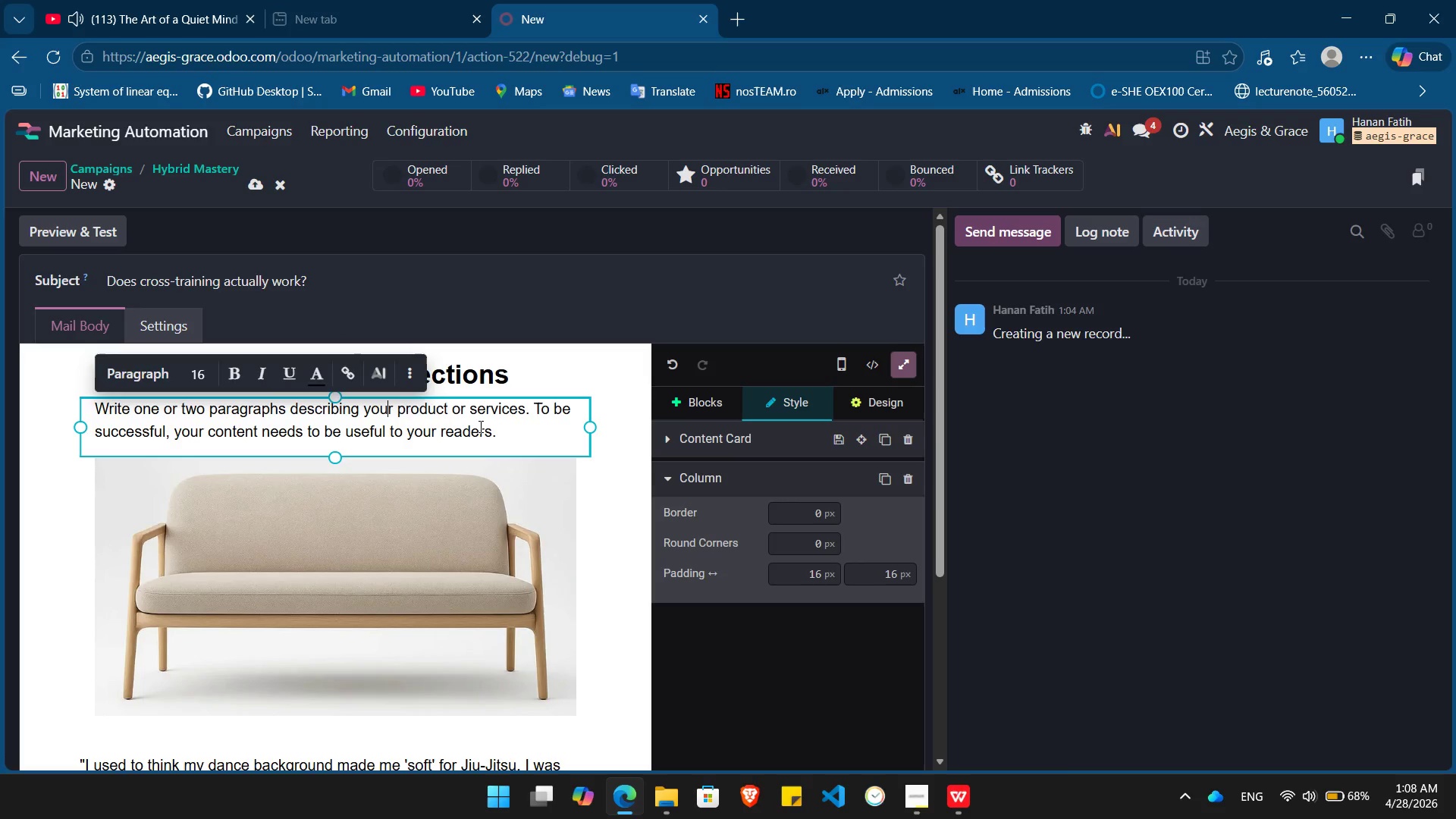 
left_click([480, 426])
 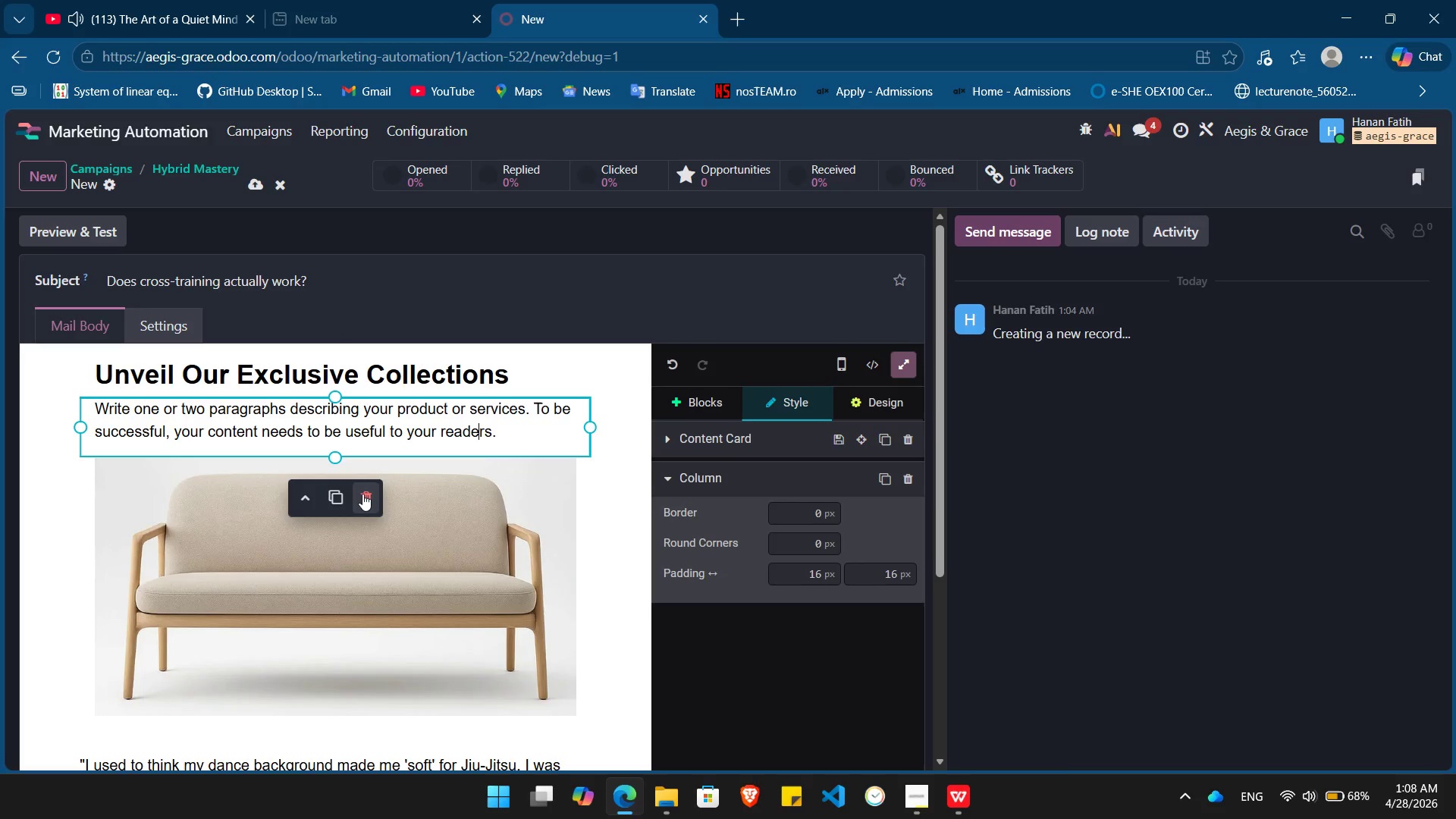 
left_click([363, 494])
 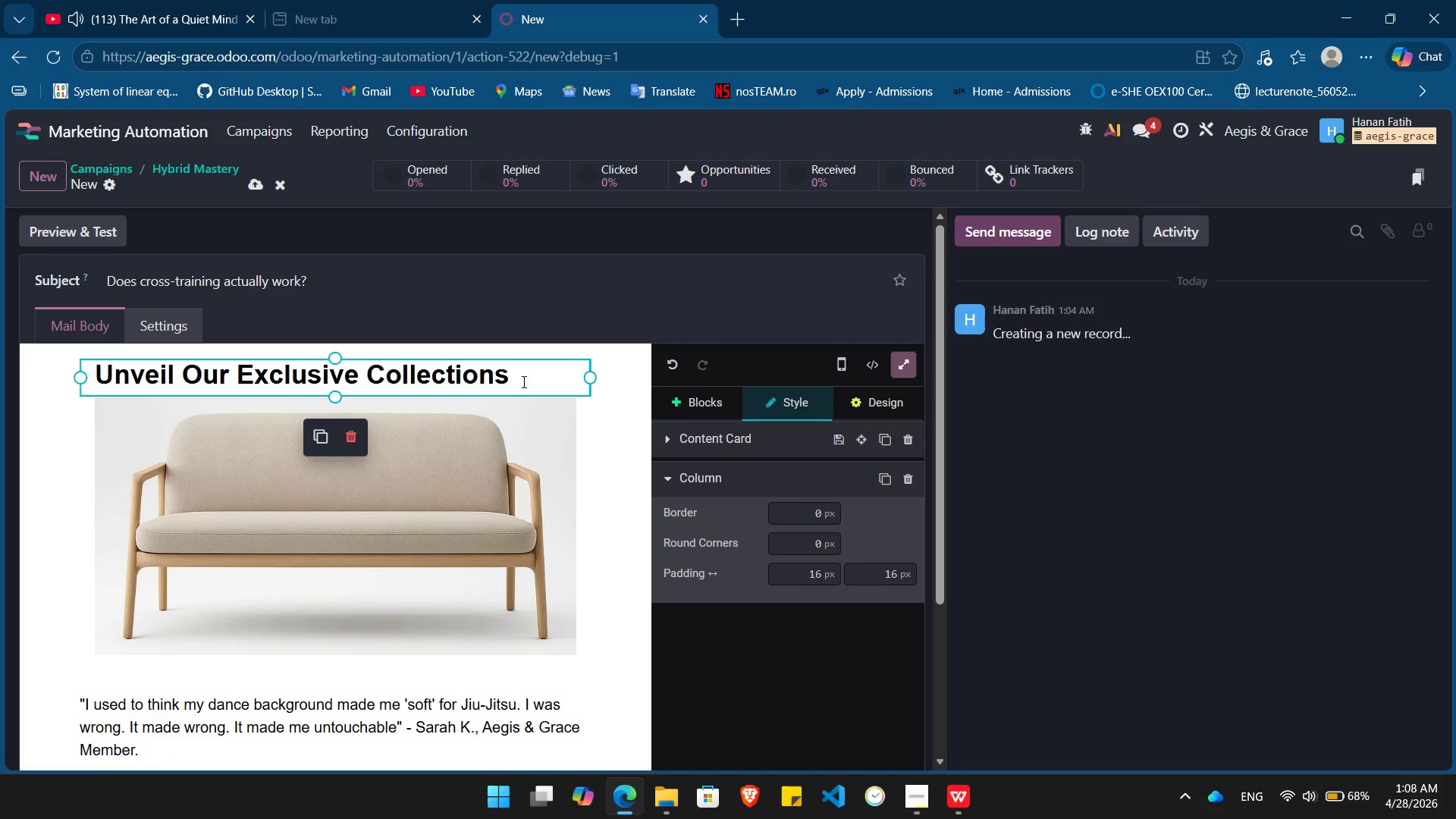 
left_click_drag(start_coordinate=[520, 379], to_coordinate=[92, 384])
 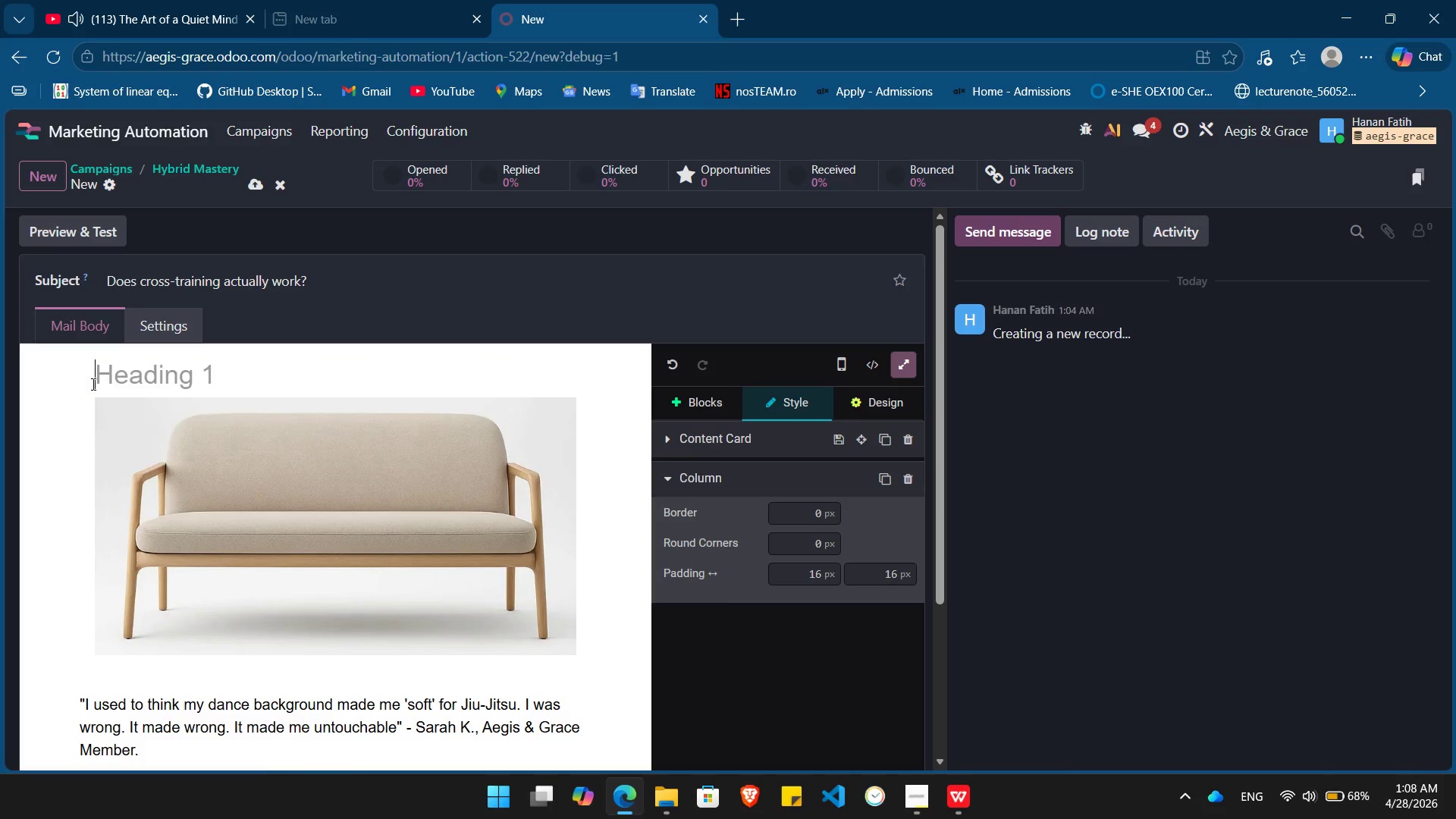 
key(Backspace)
 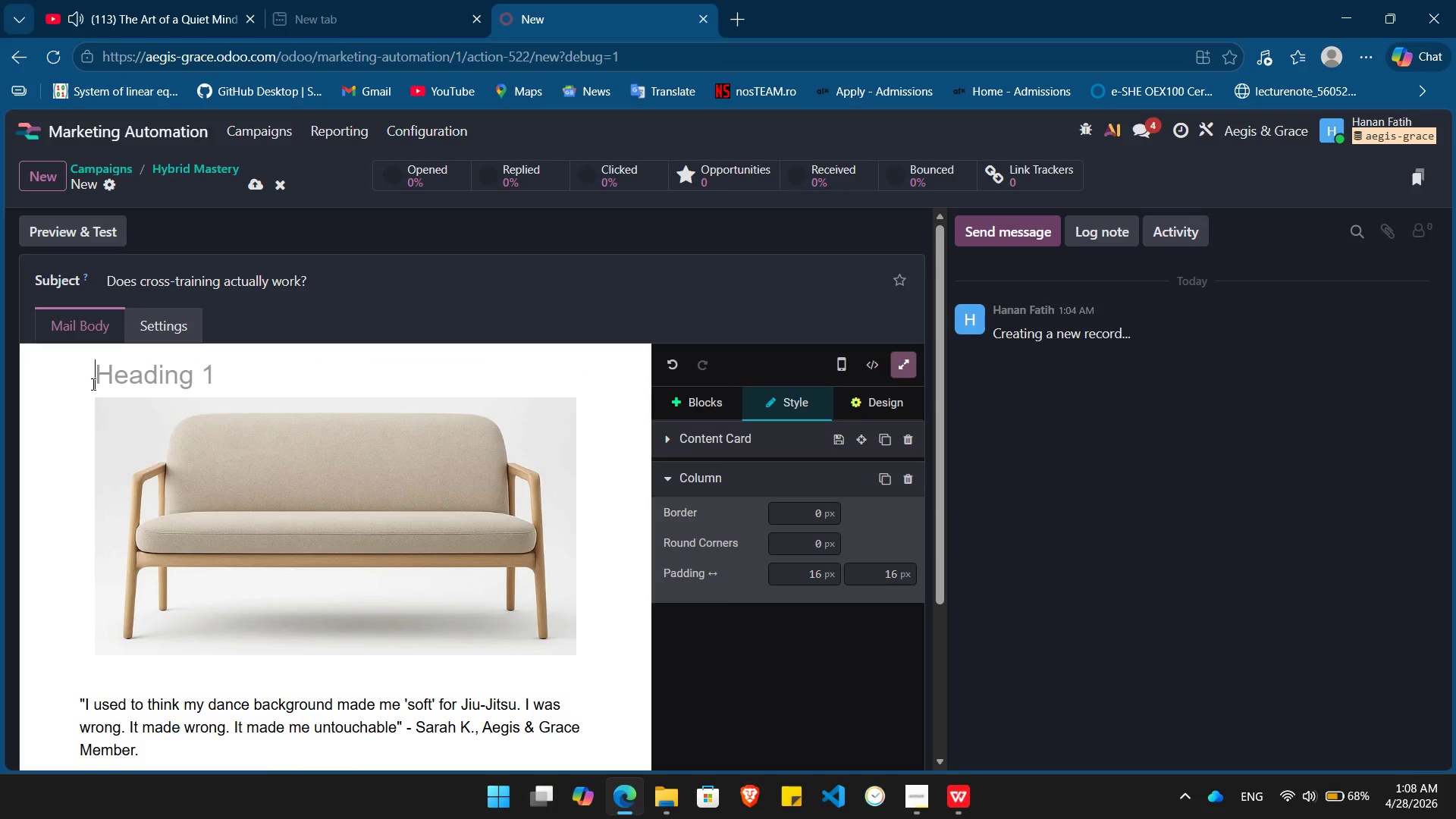 
wait(7.23)
 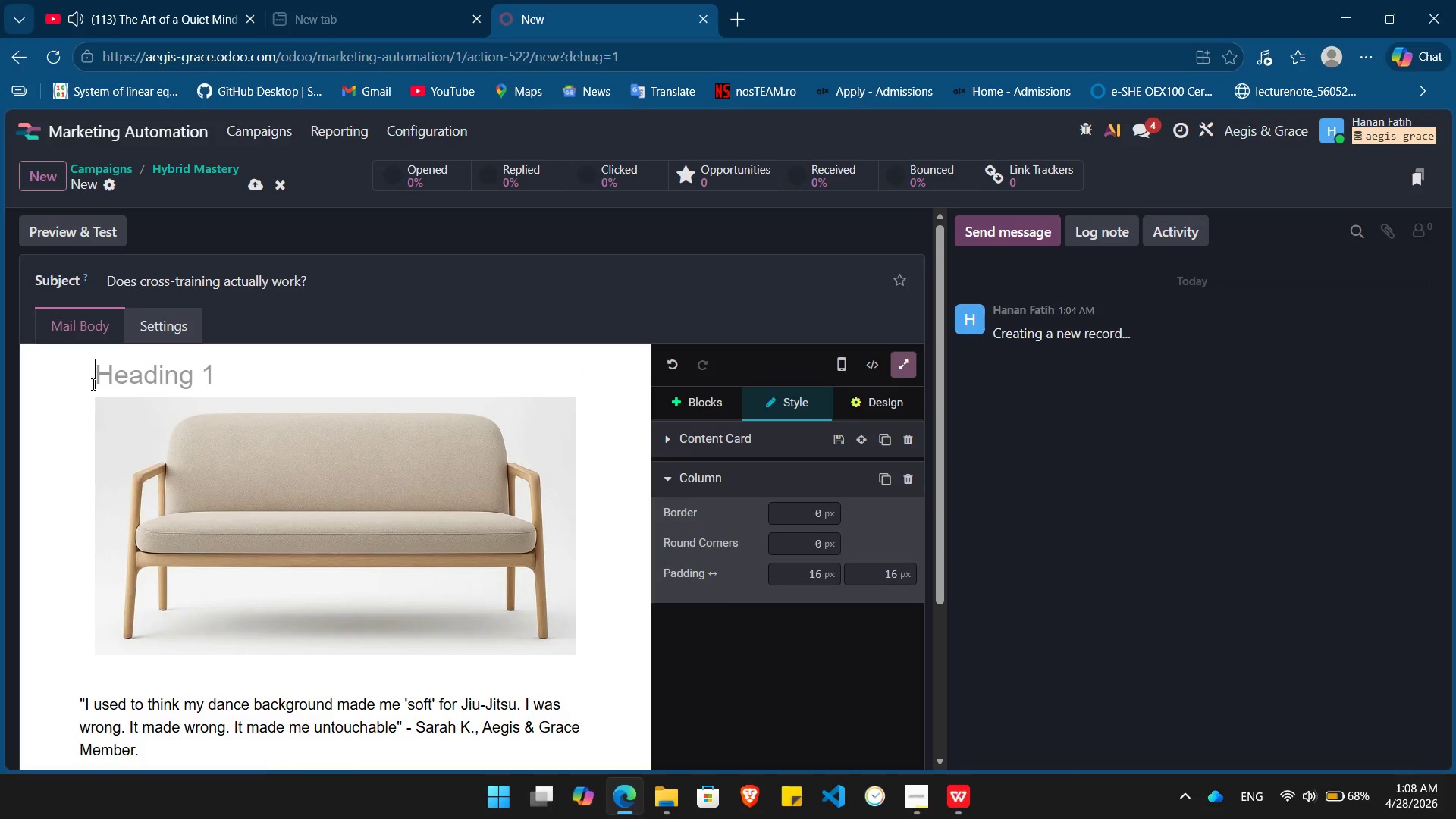 
type(The testimonials)
 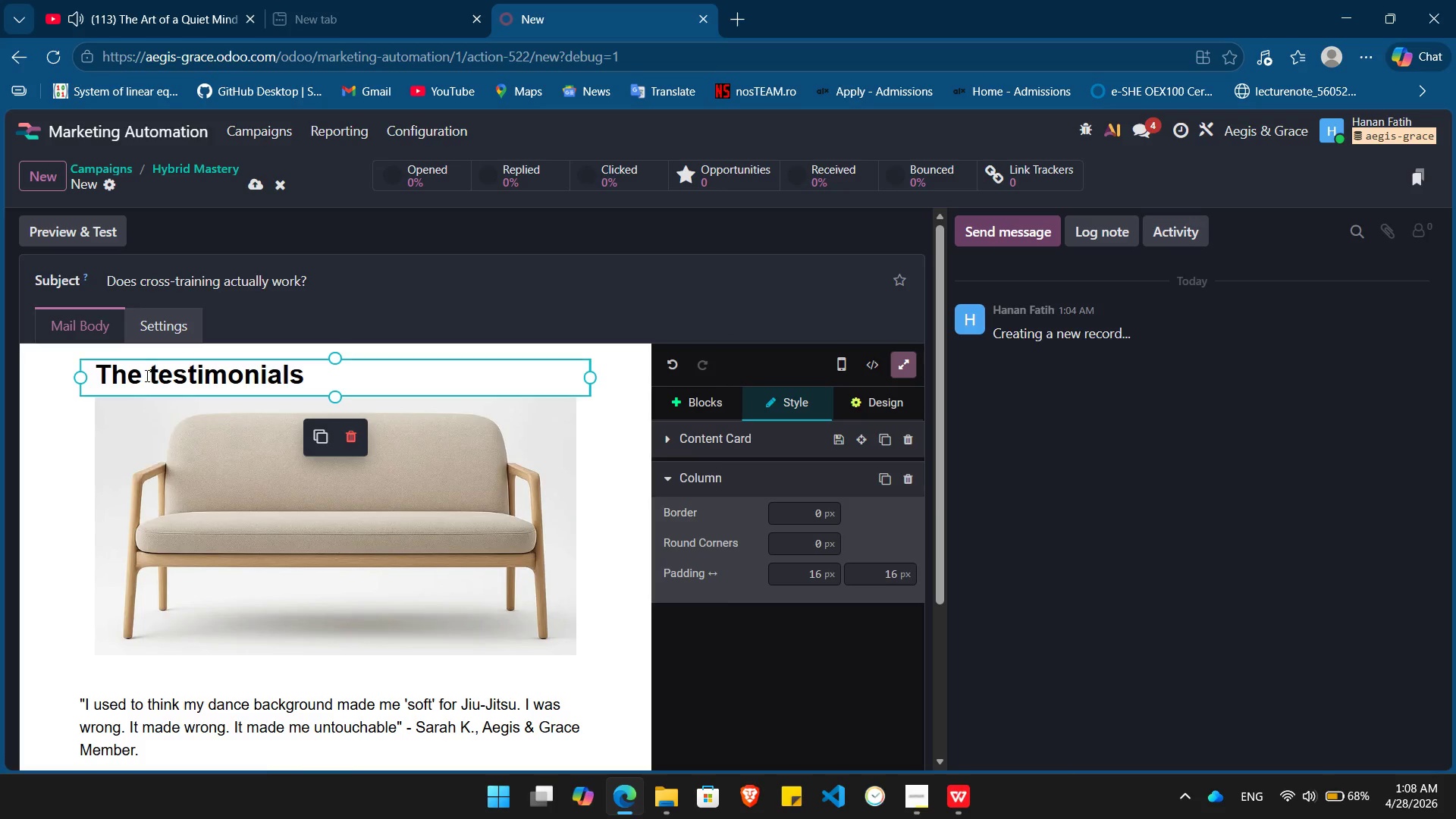 
left_click([158, 377])
 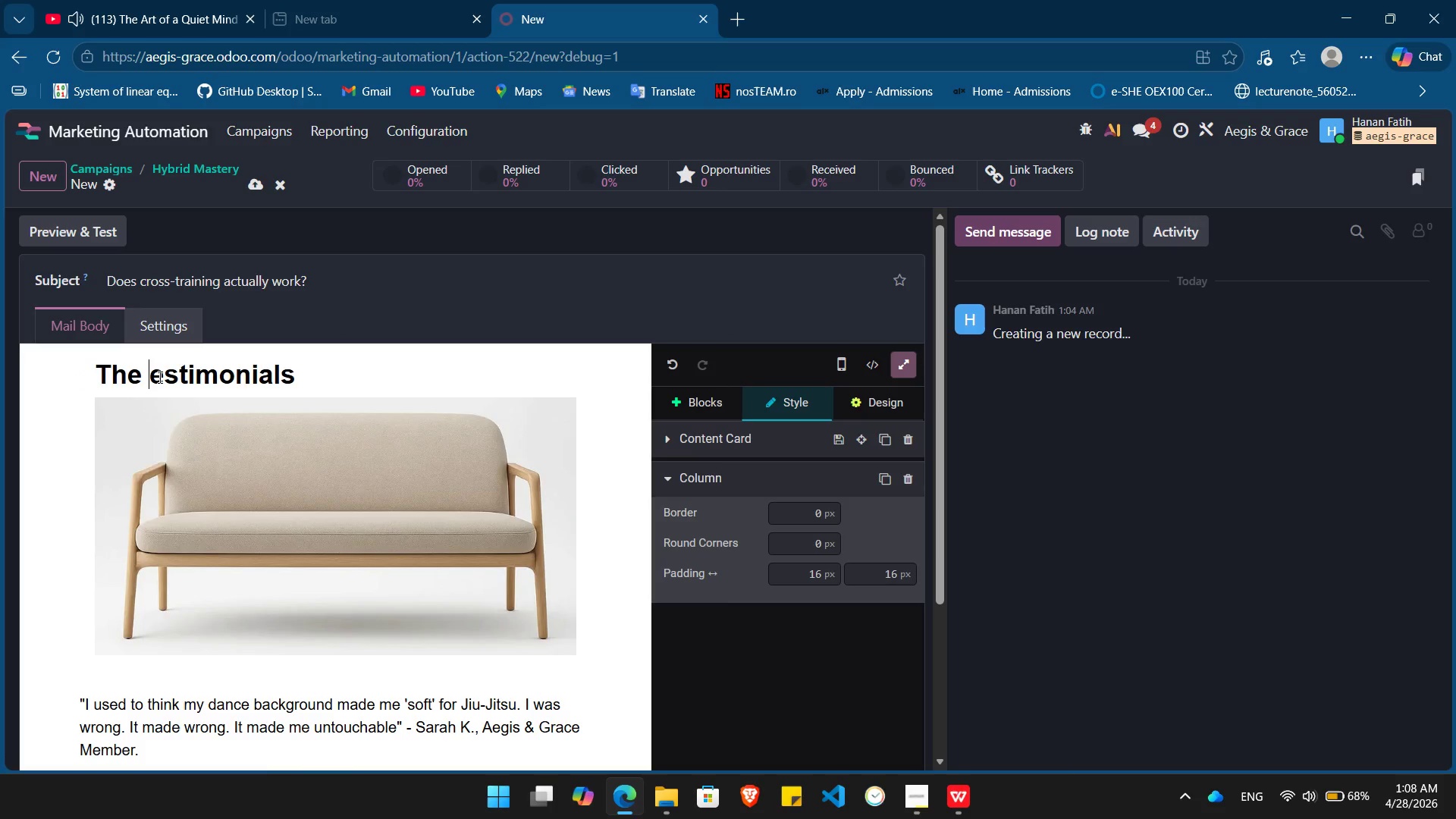 
key(Backspace)
 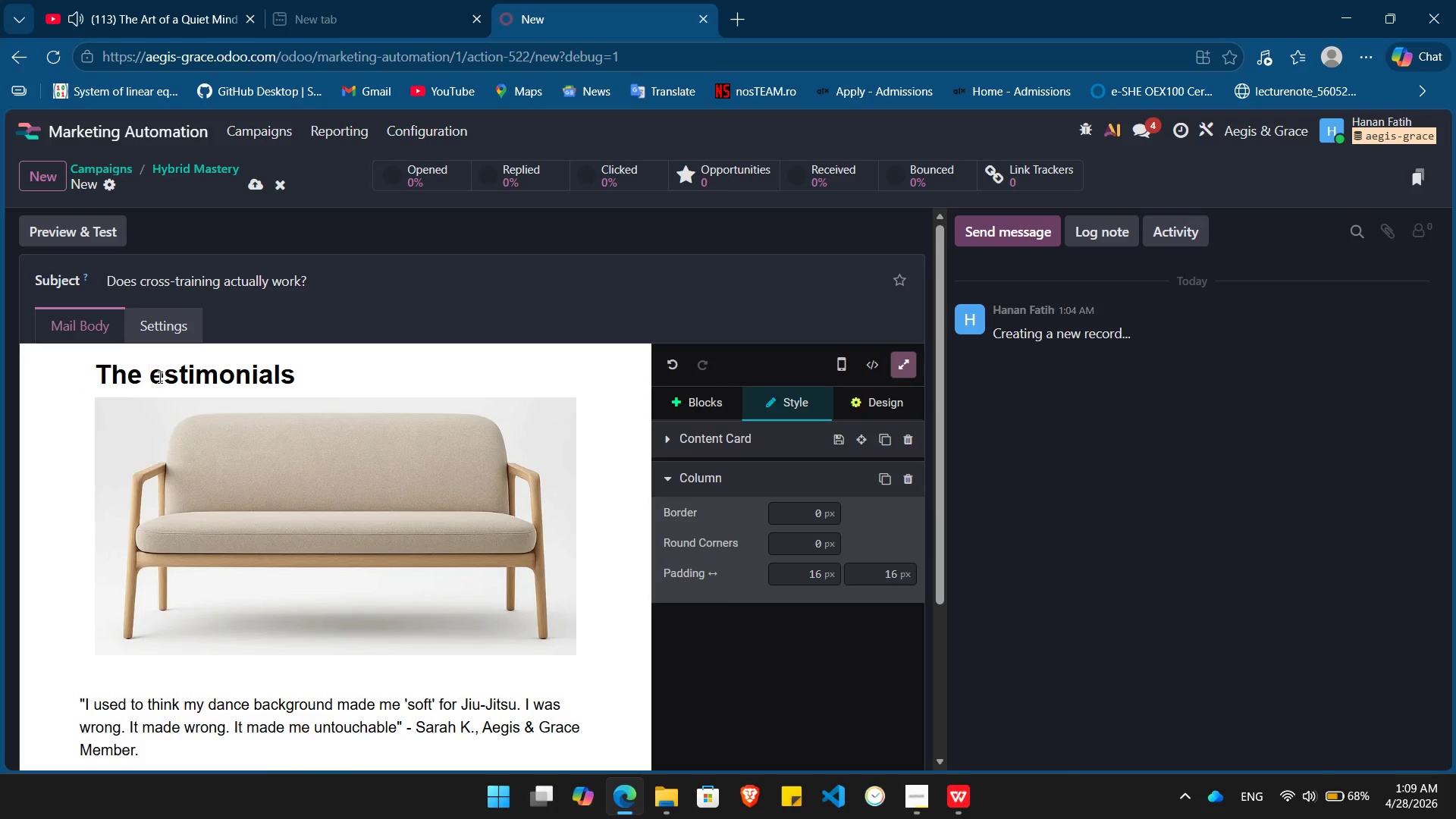 
key(Shift+ShiftLeft)
 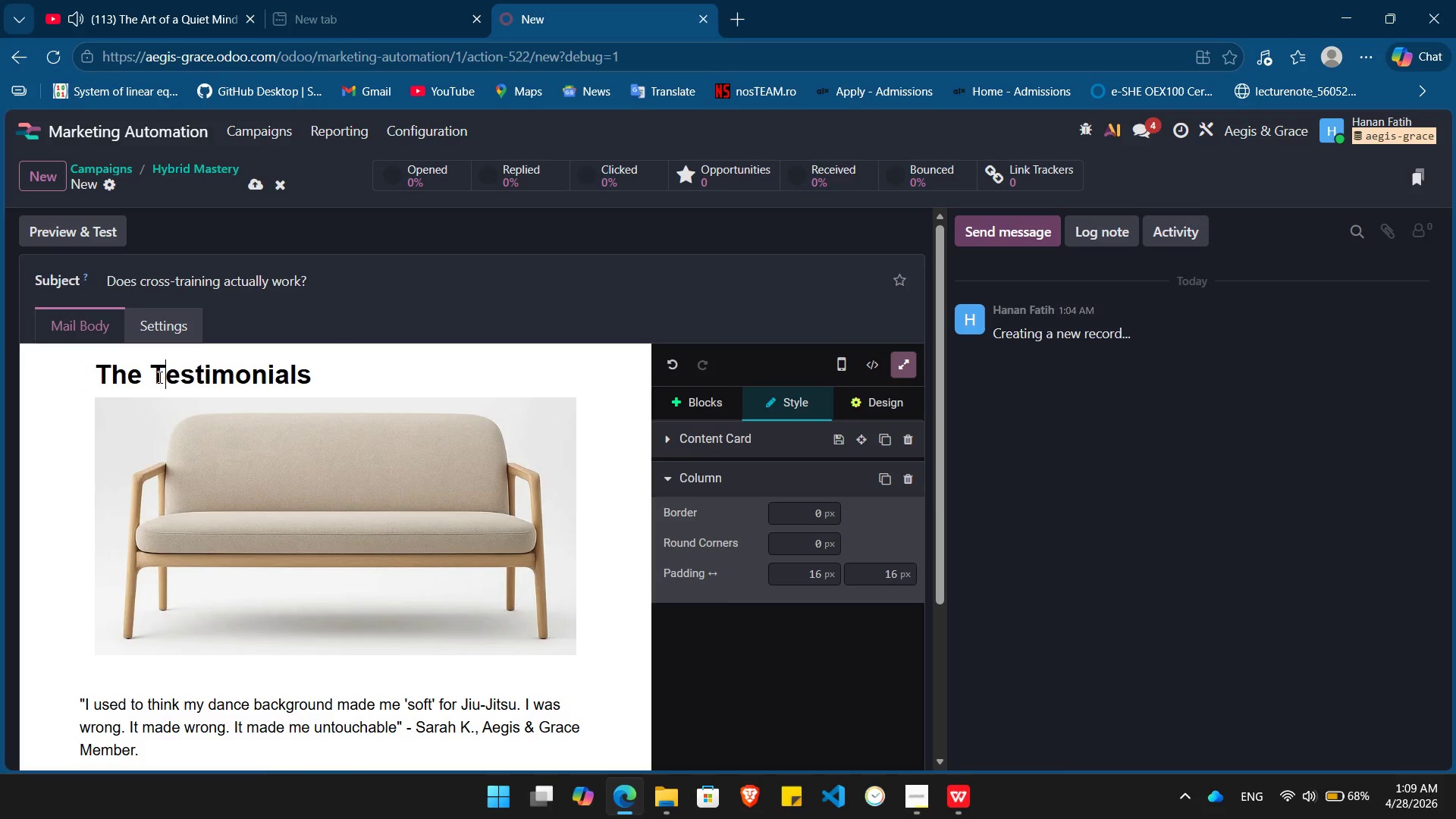 
key(Shift+T)
 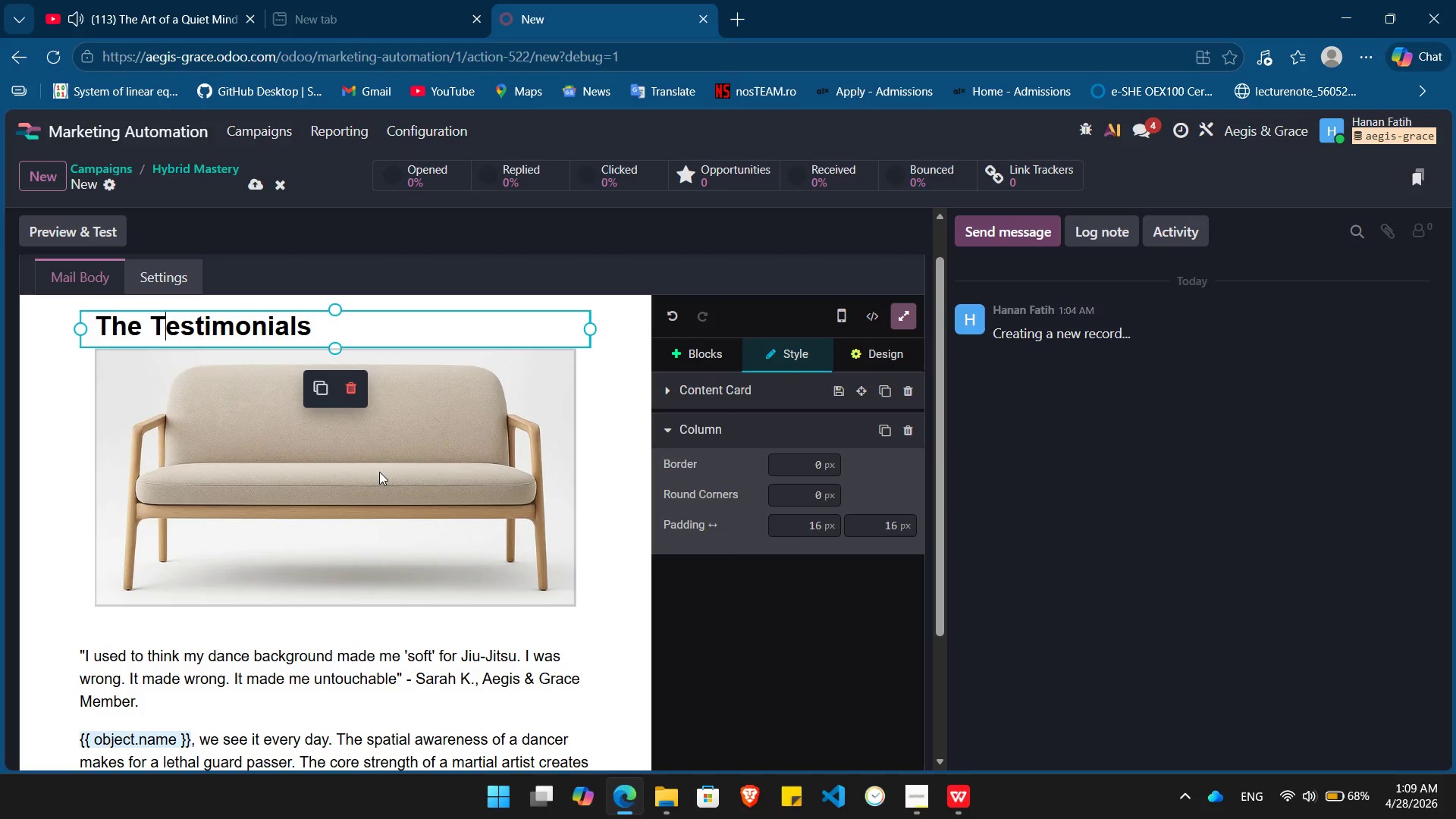 
double_click([379, 471])
 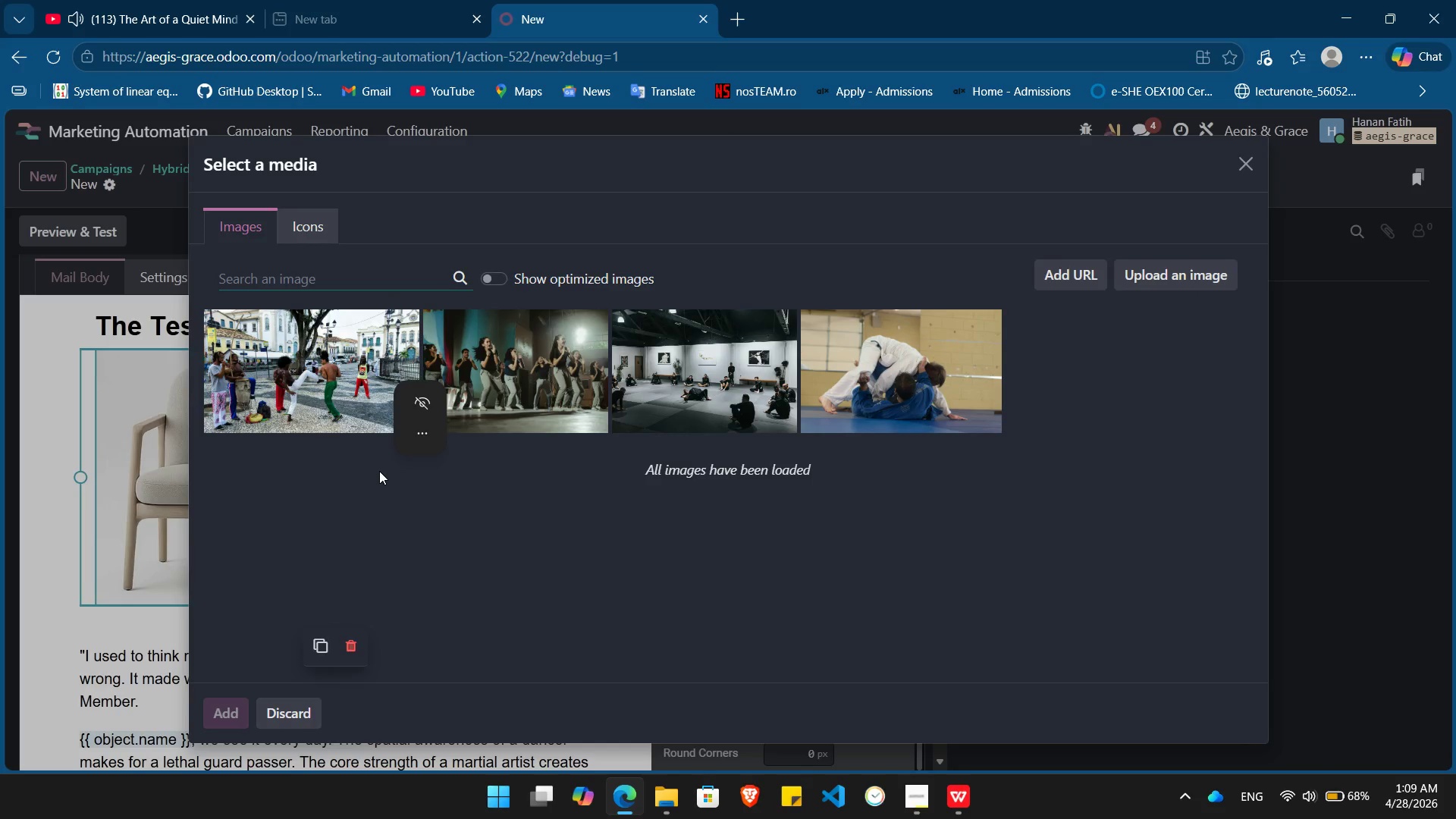 
left_click([556, 386])
 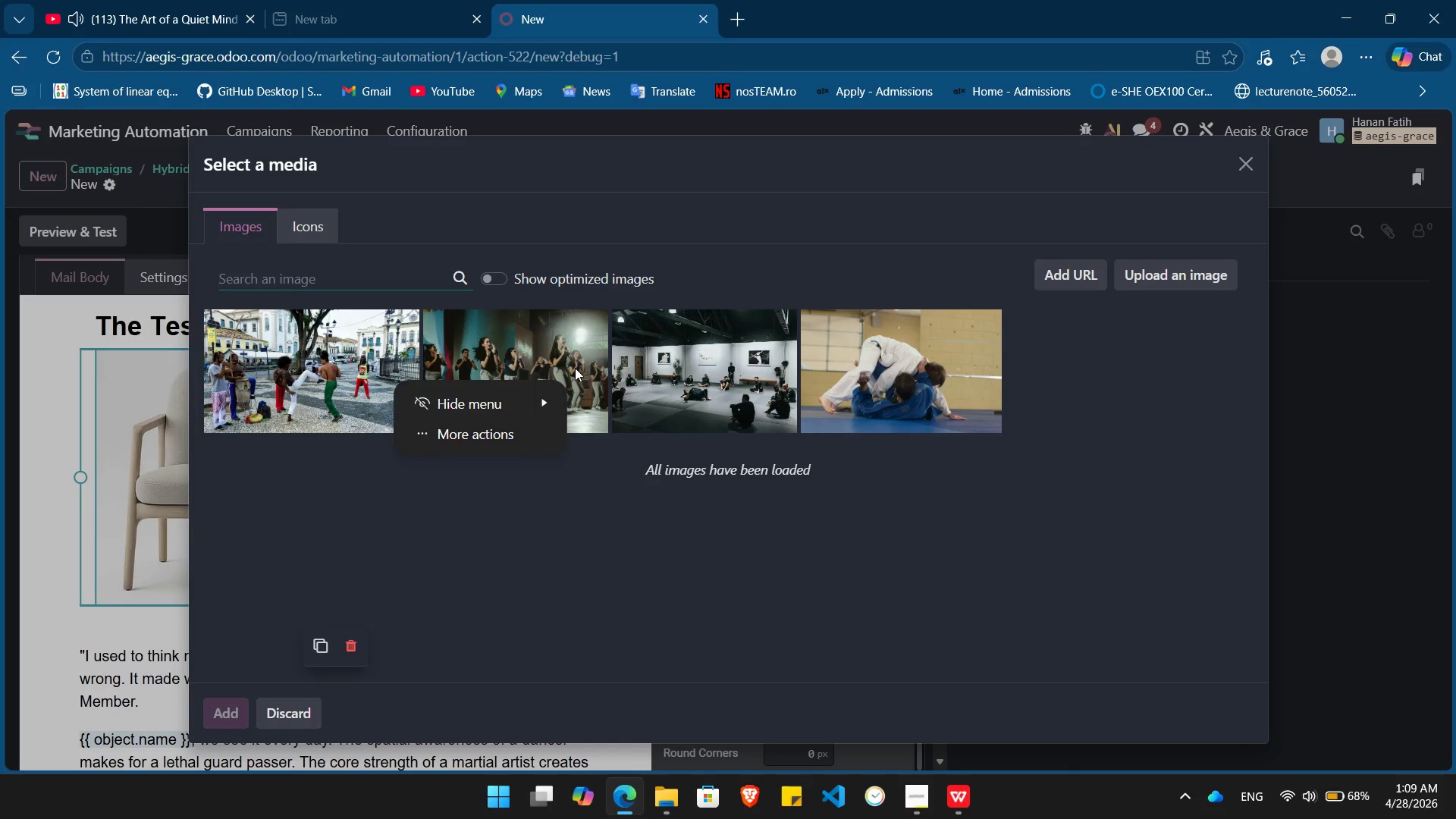 
left_click([575, 368])
 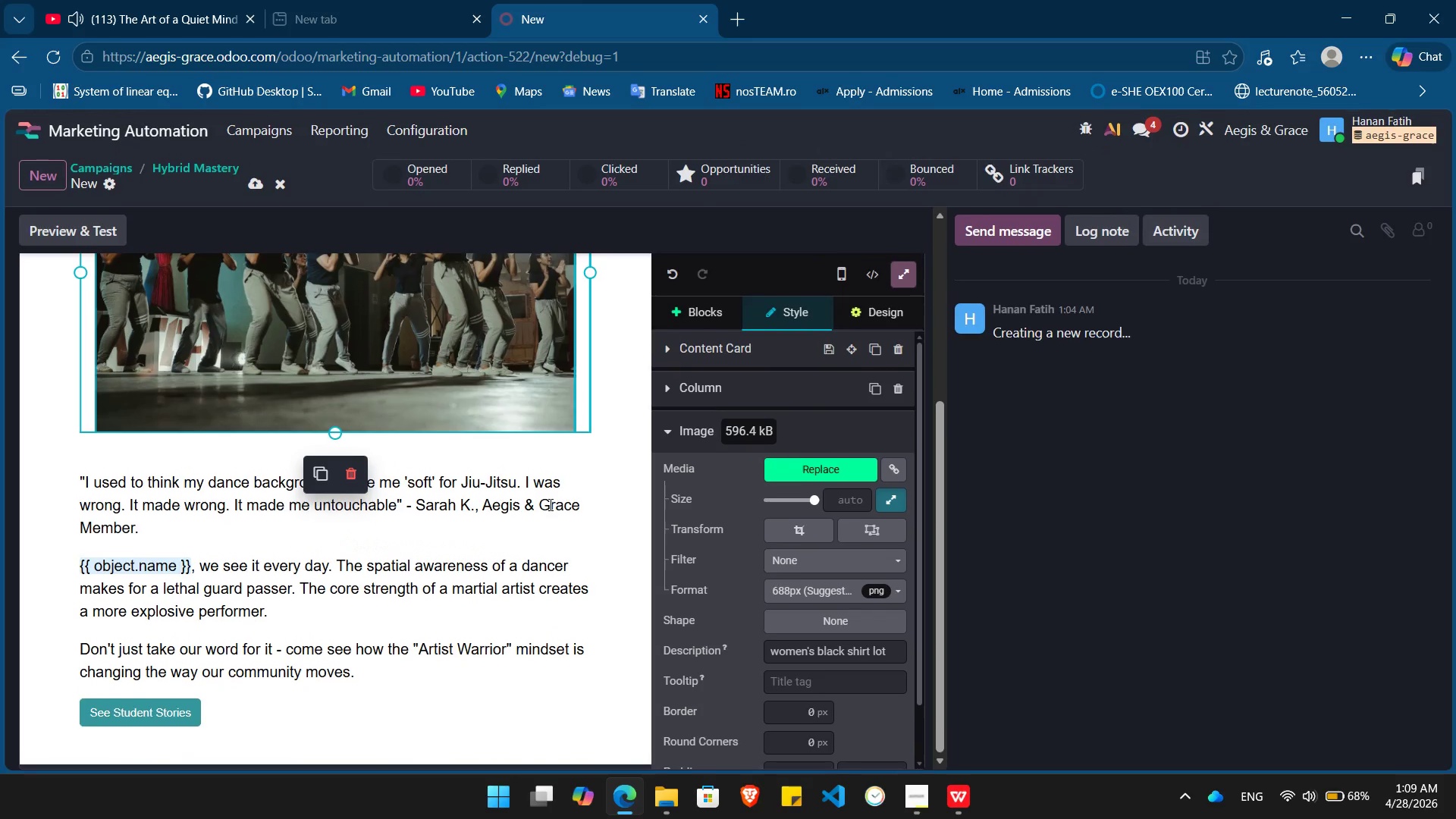 
wait(6.31)
 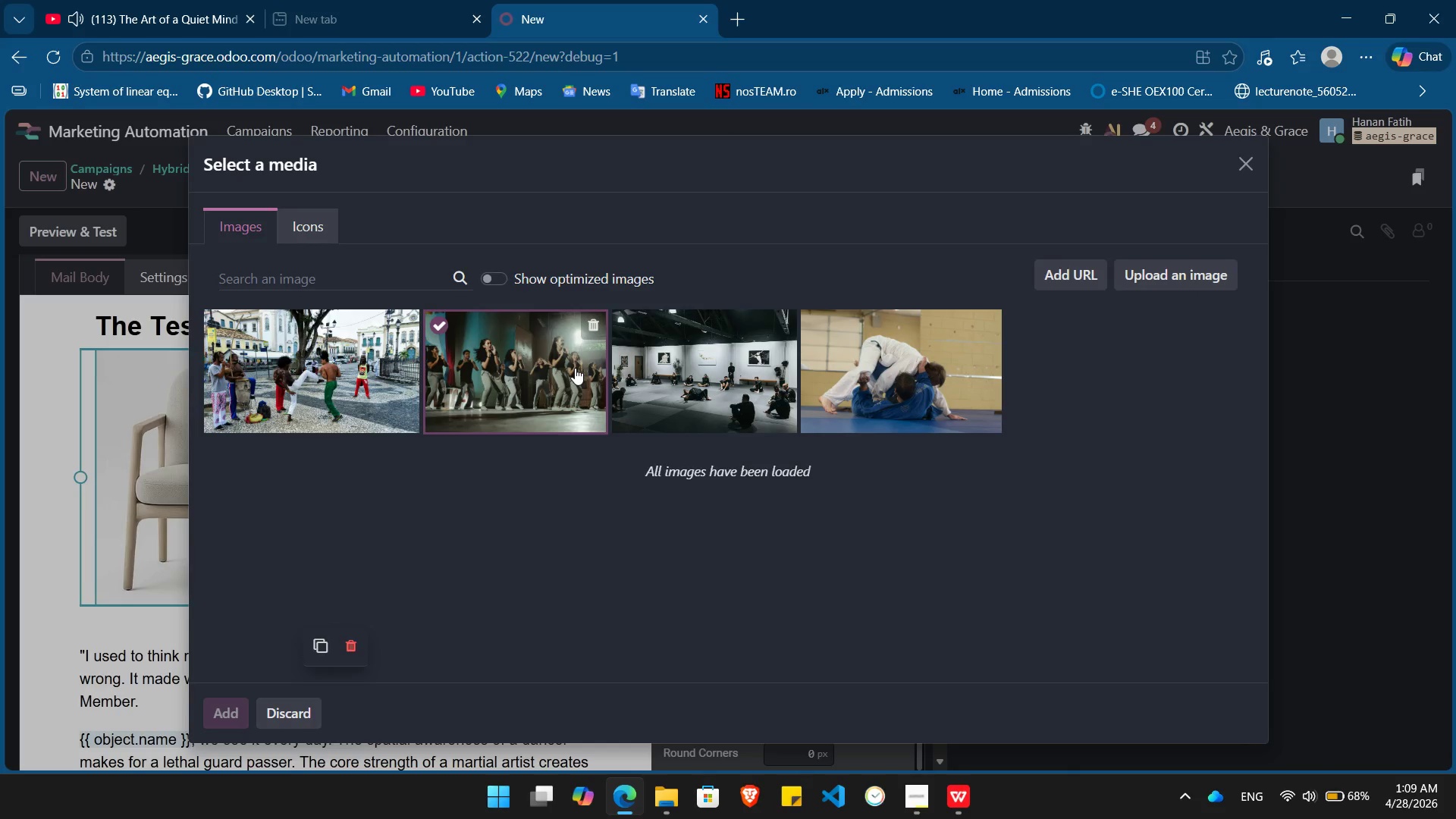 
left_click([694, 306])
 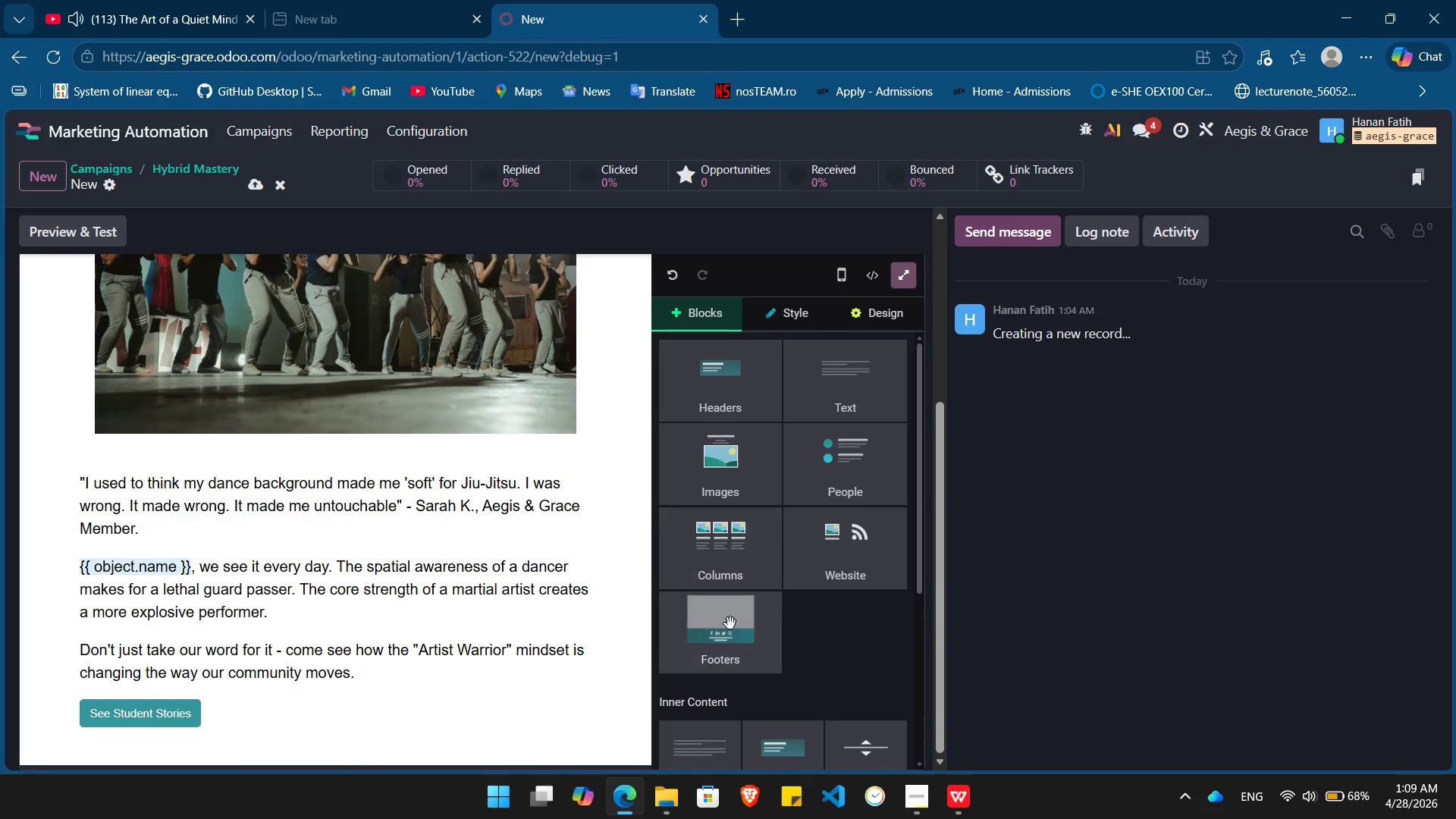 
left_click_drag(start_coordinate=[728, 630], to_coordinate=[359, 758])
 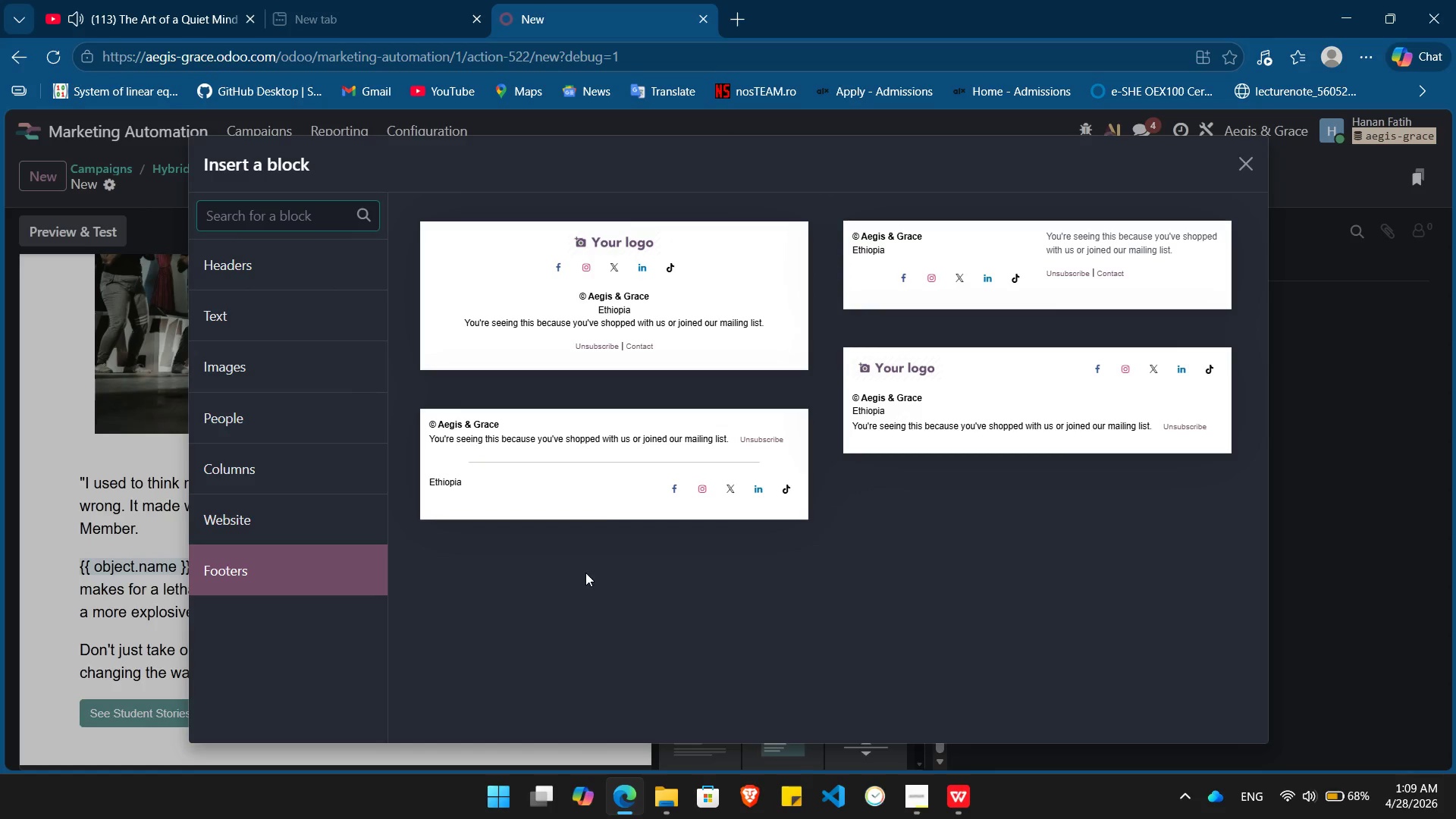 
left_click([605, 452])
 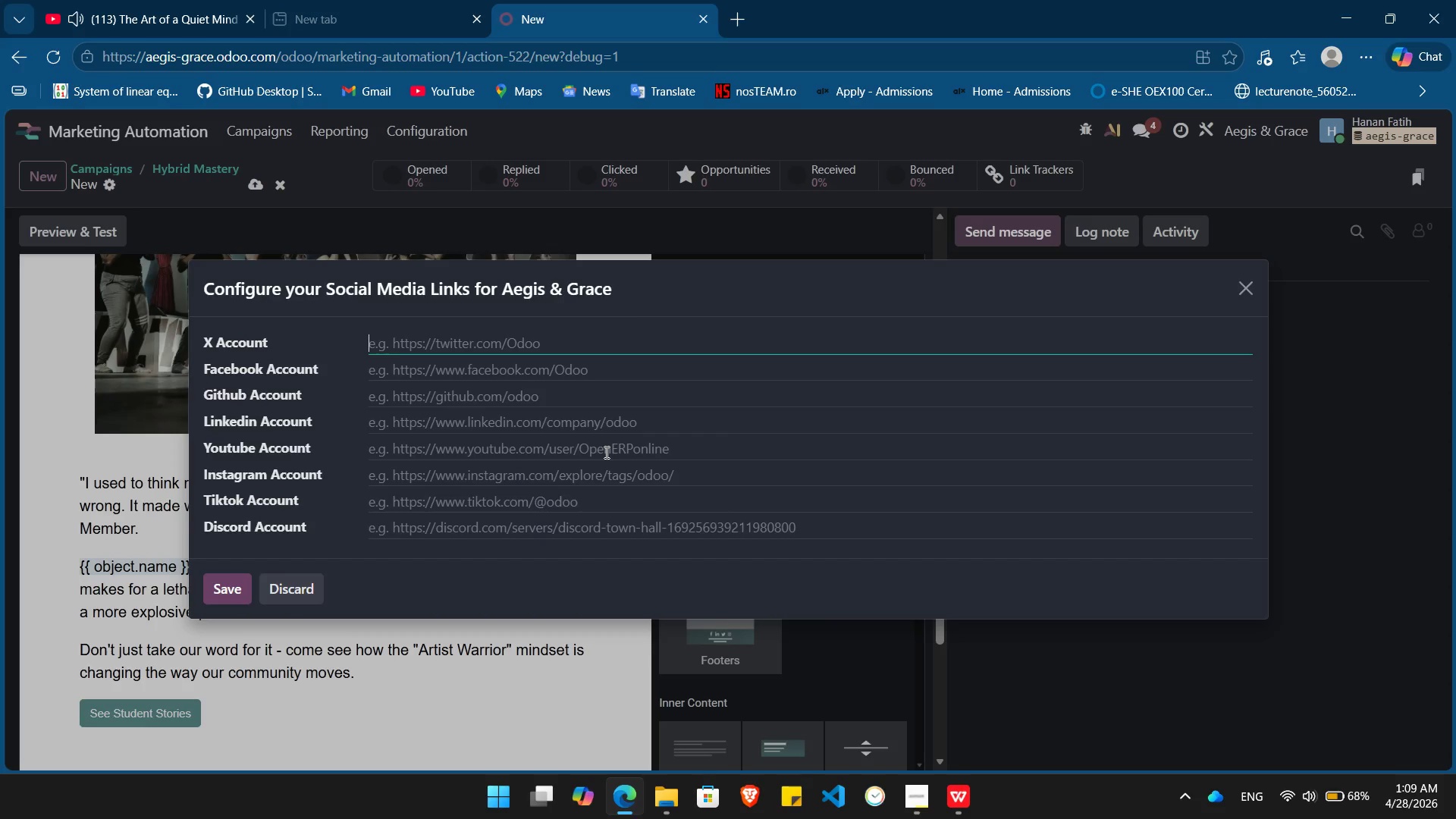 
wait(7.36)
 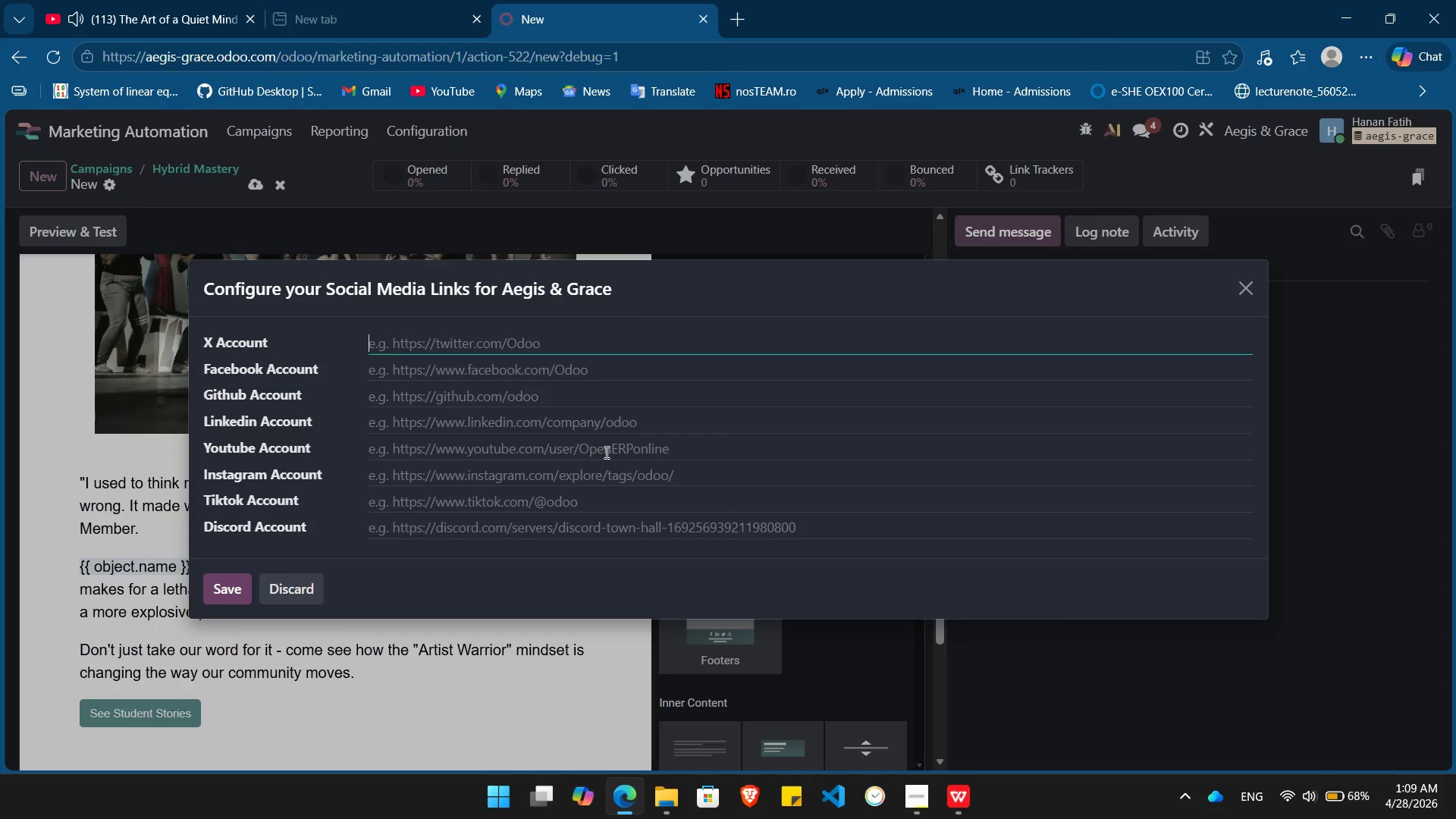 
left_click([290, 585])
 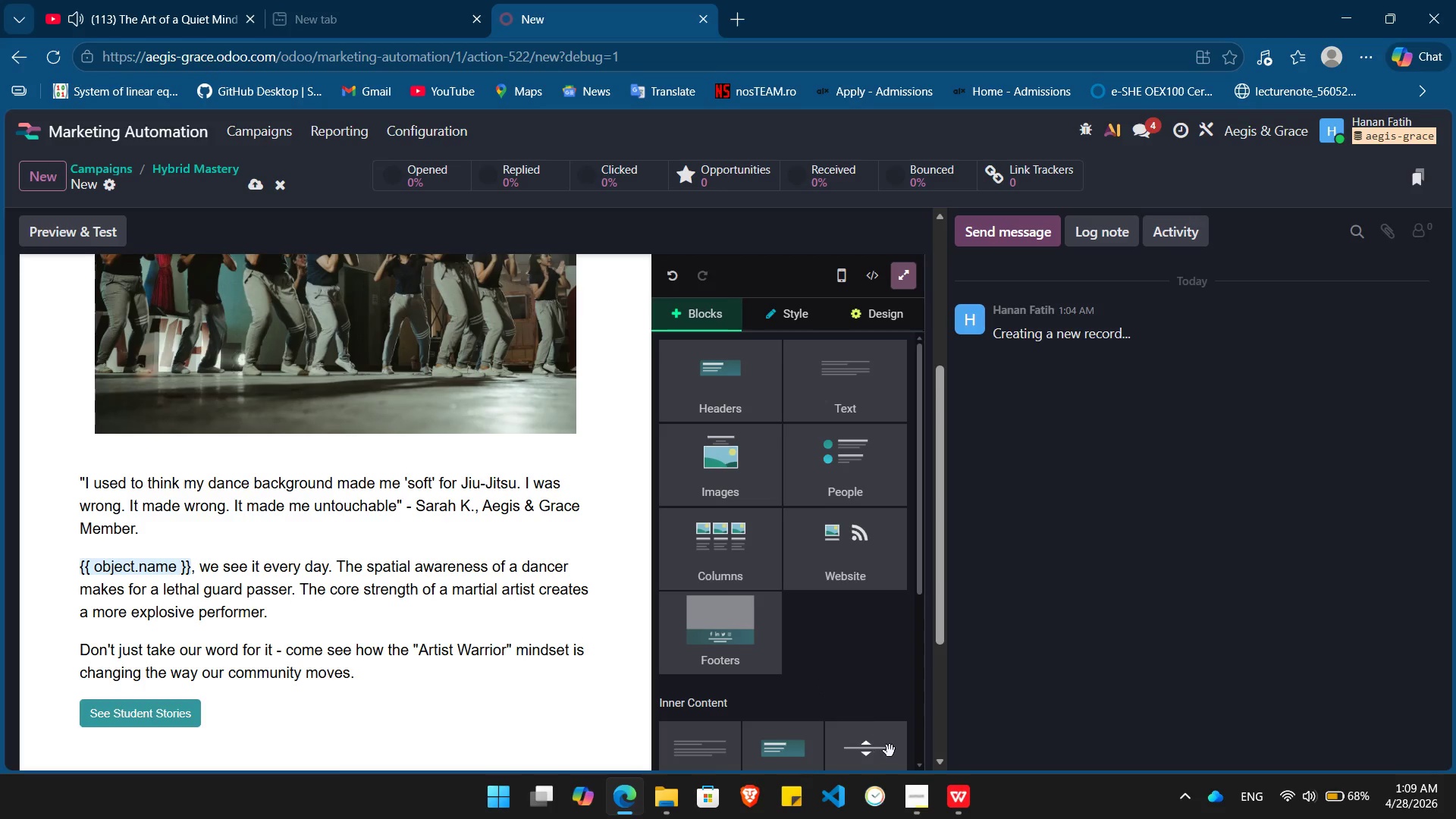 
left_click_drag(start_coordinate=[887, 756], to_coordinate=[304, 455])
 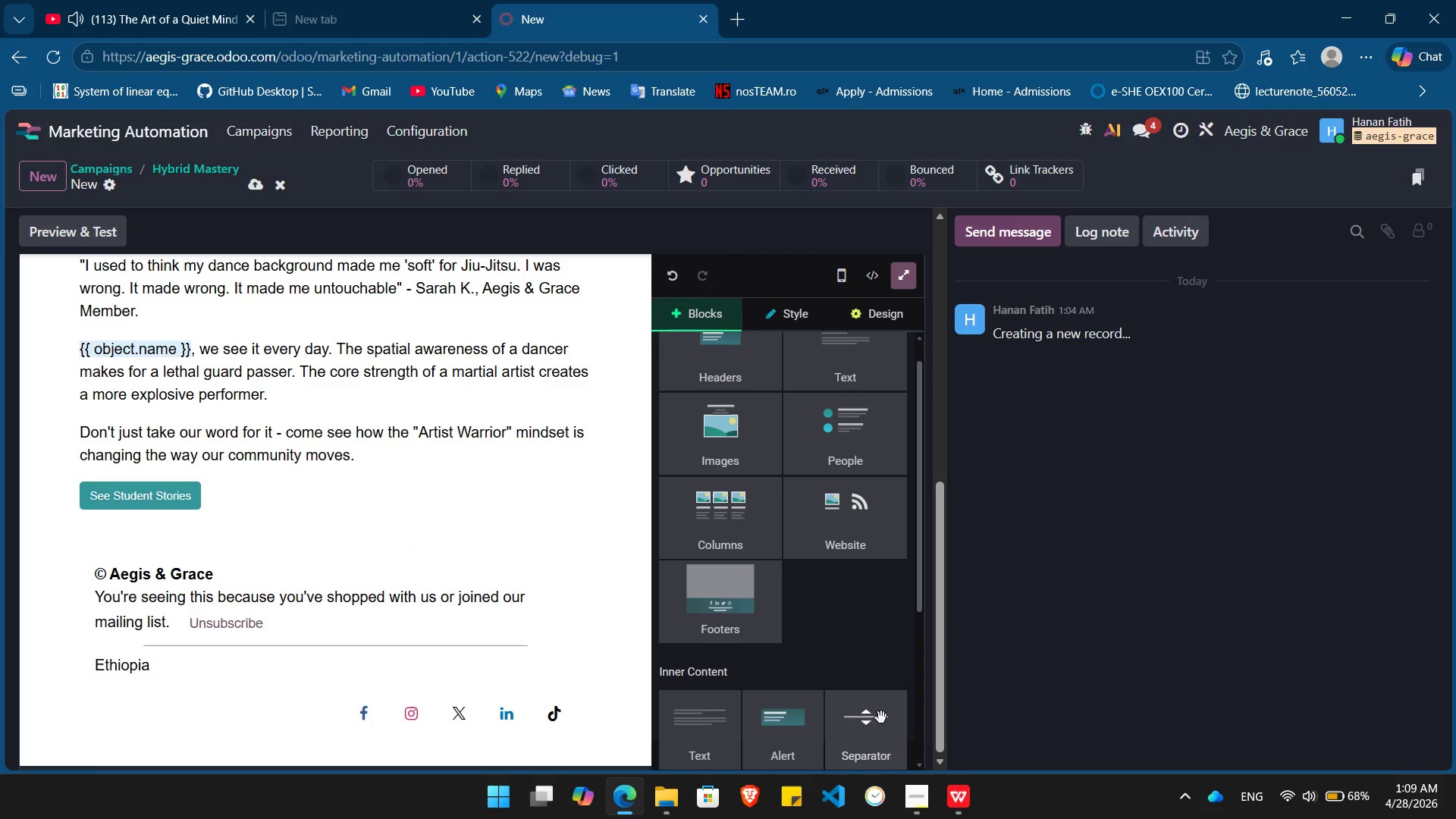 
left_click_drag(start_coordinate=[888, 728], to_coordinate=[302, 571])
 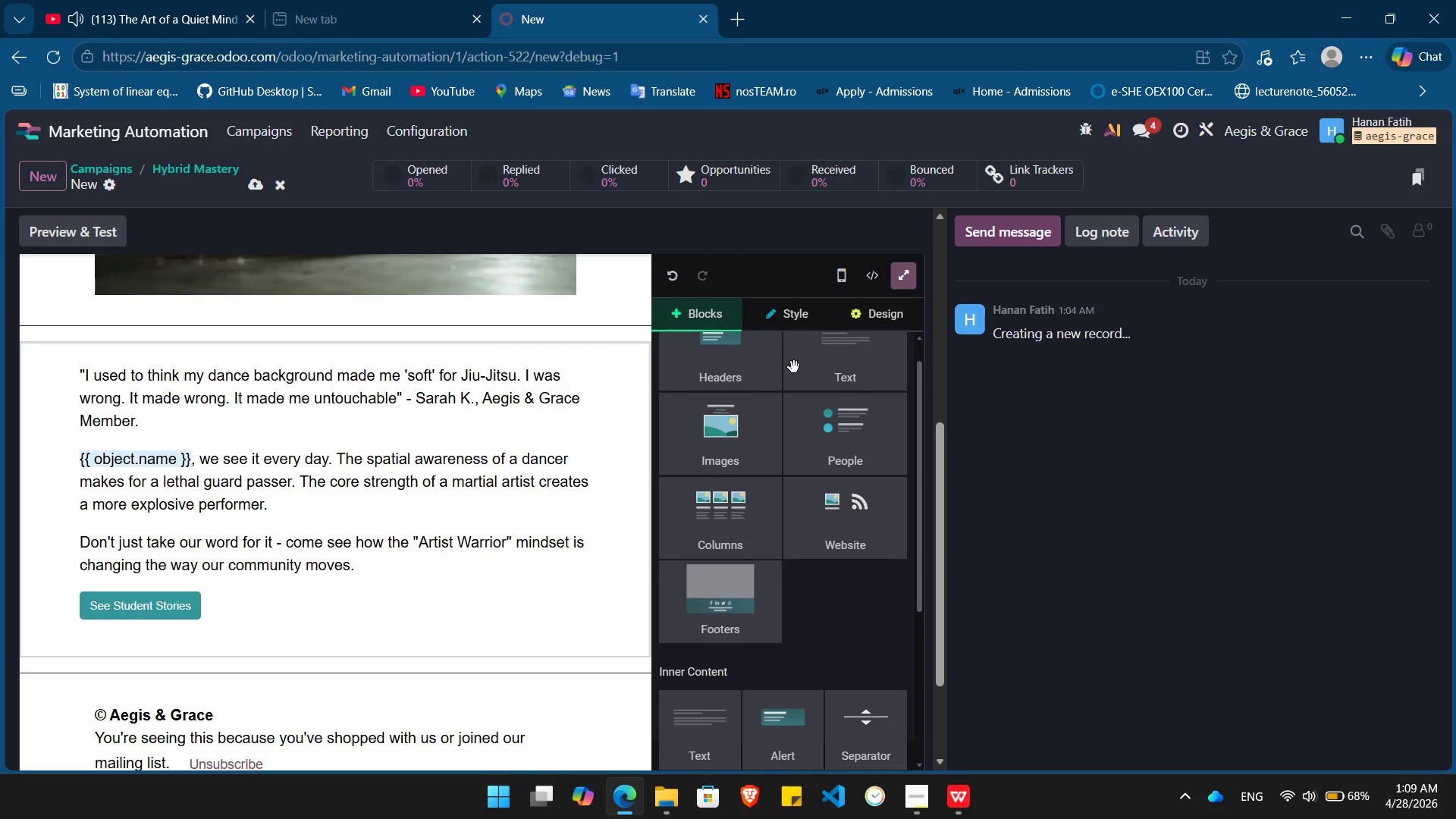 
left_click([891, 322])
 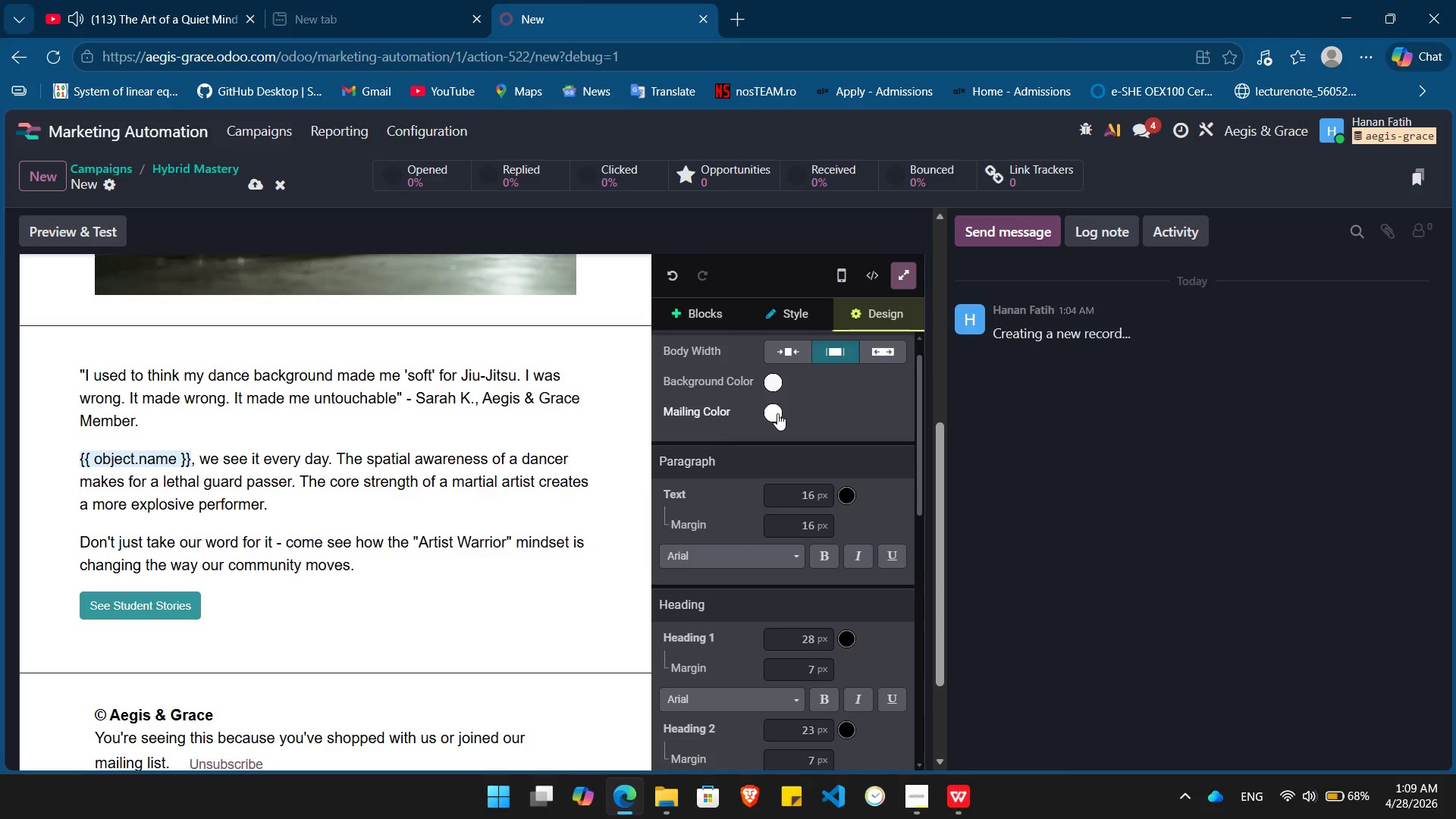 
left_click([774, 415])
 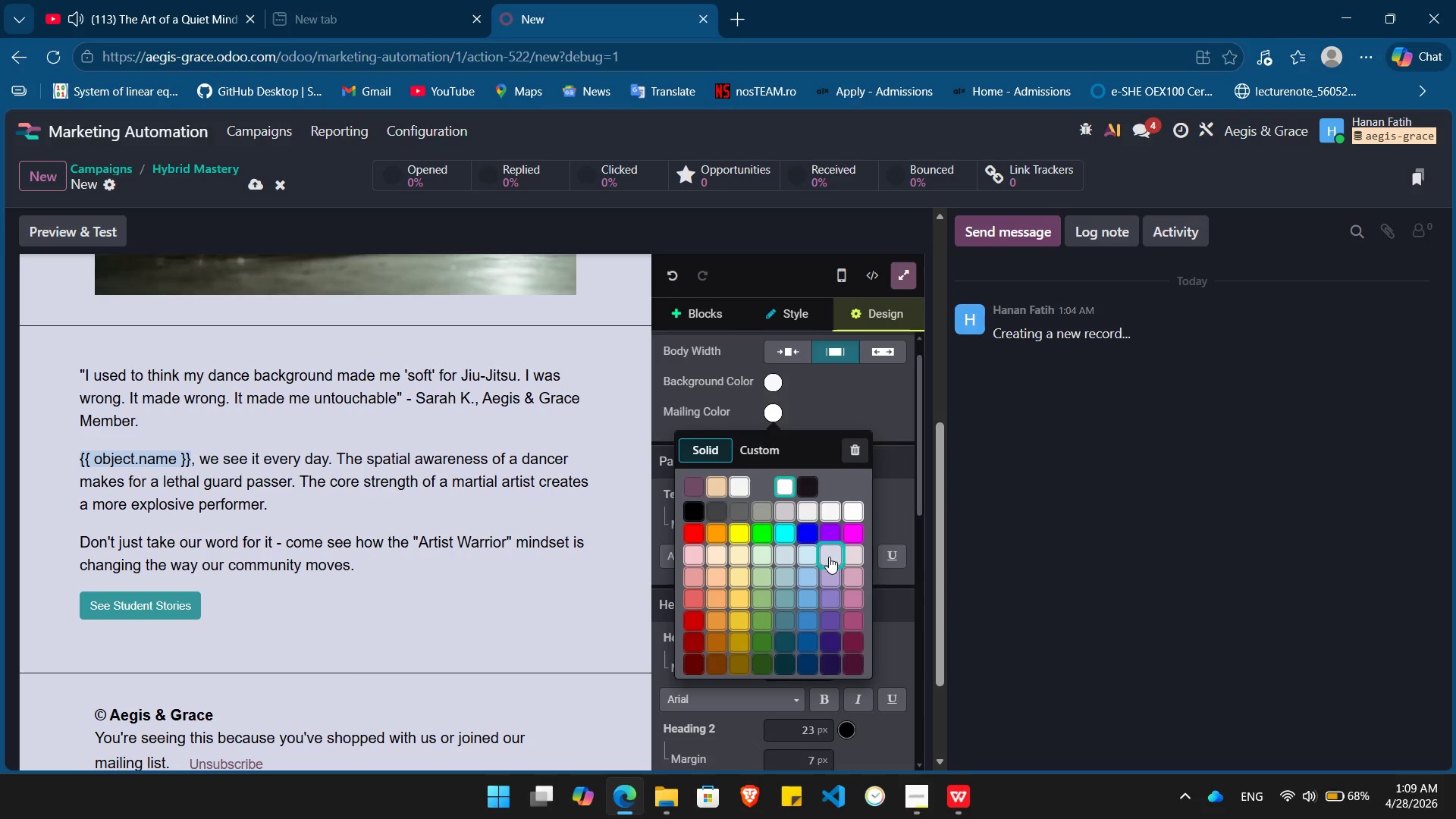 
left_click([829, 557])
 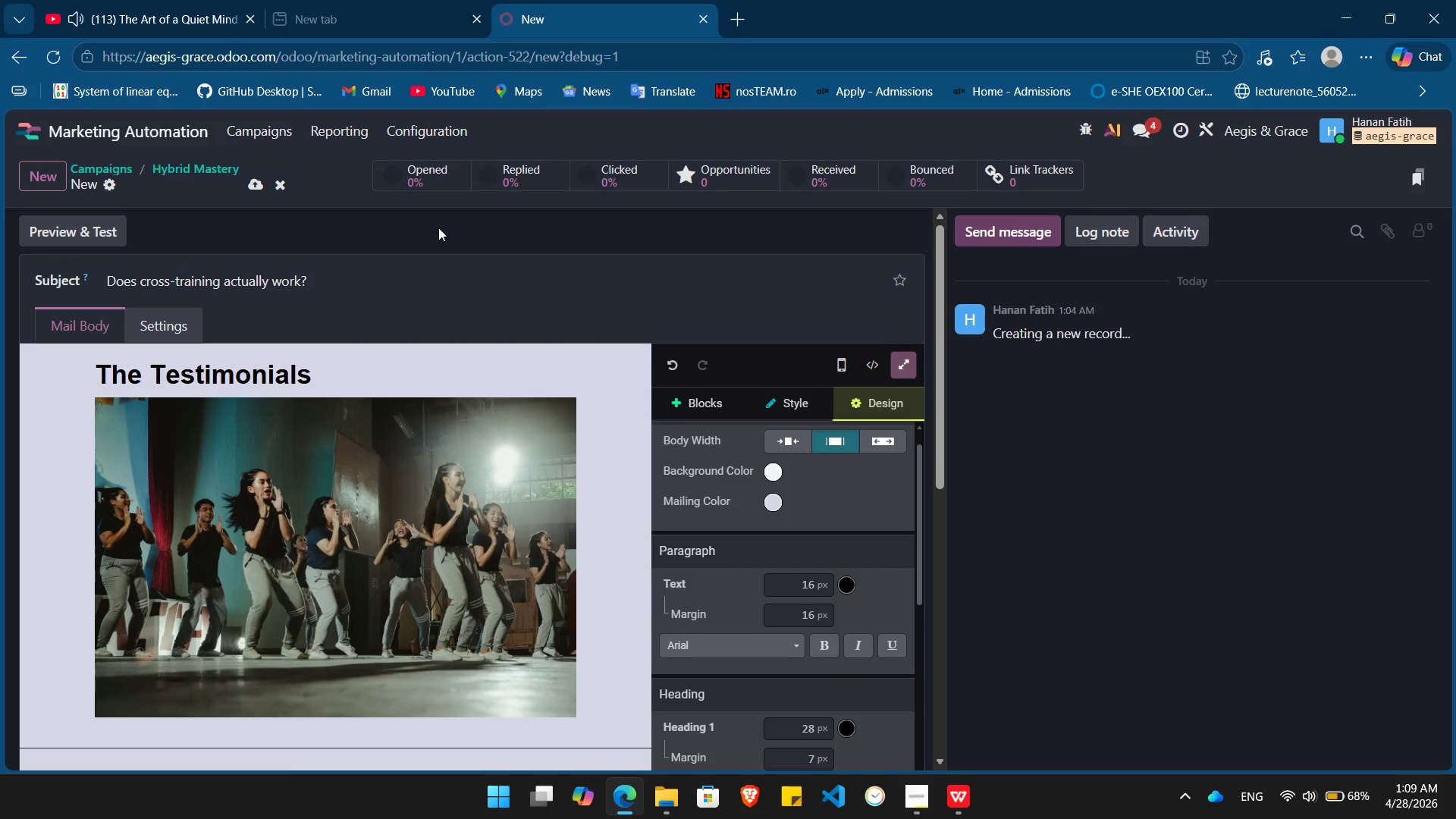 
wait(5.72)
 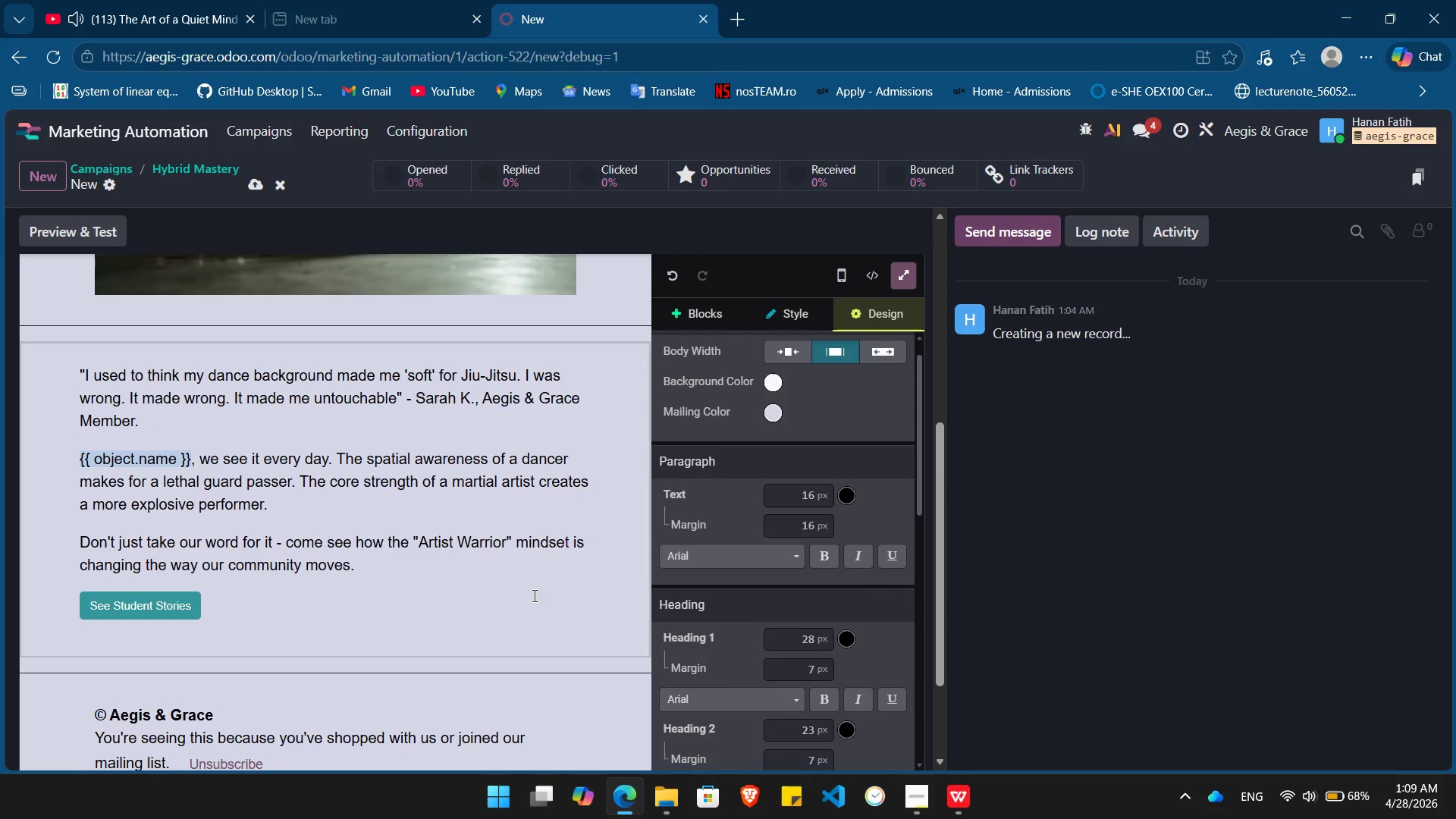 
left_click([215, 162])
 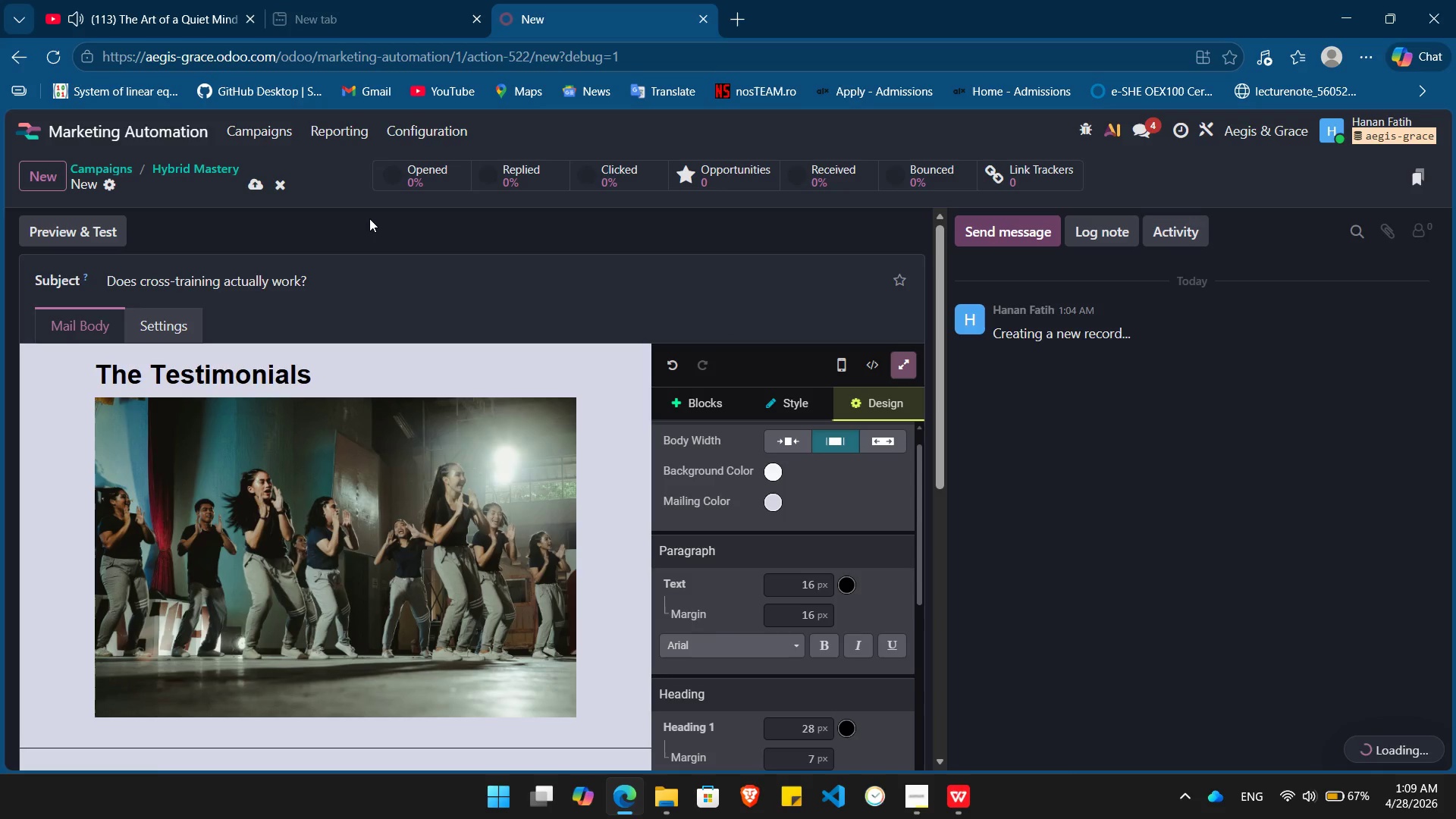 
wait(9.74)
 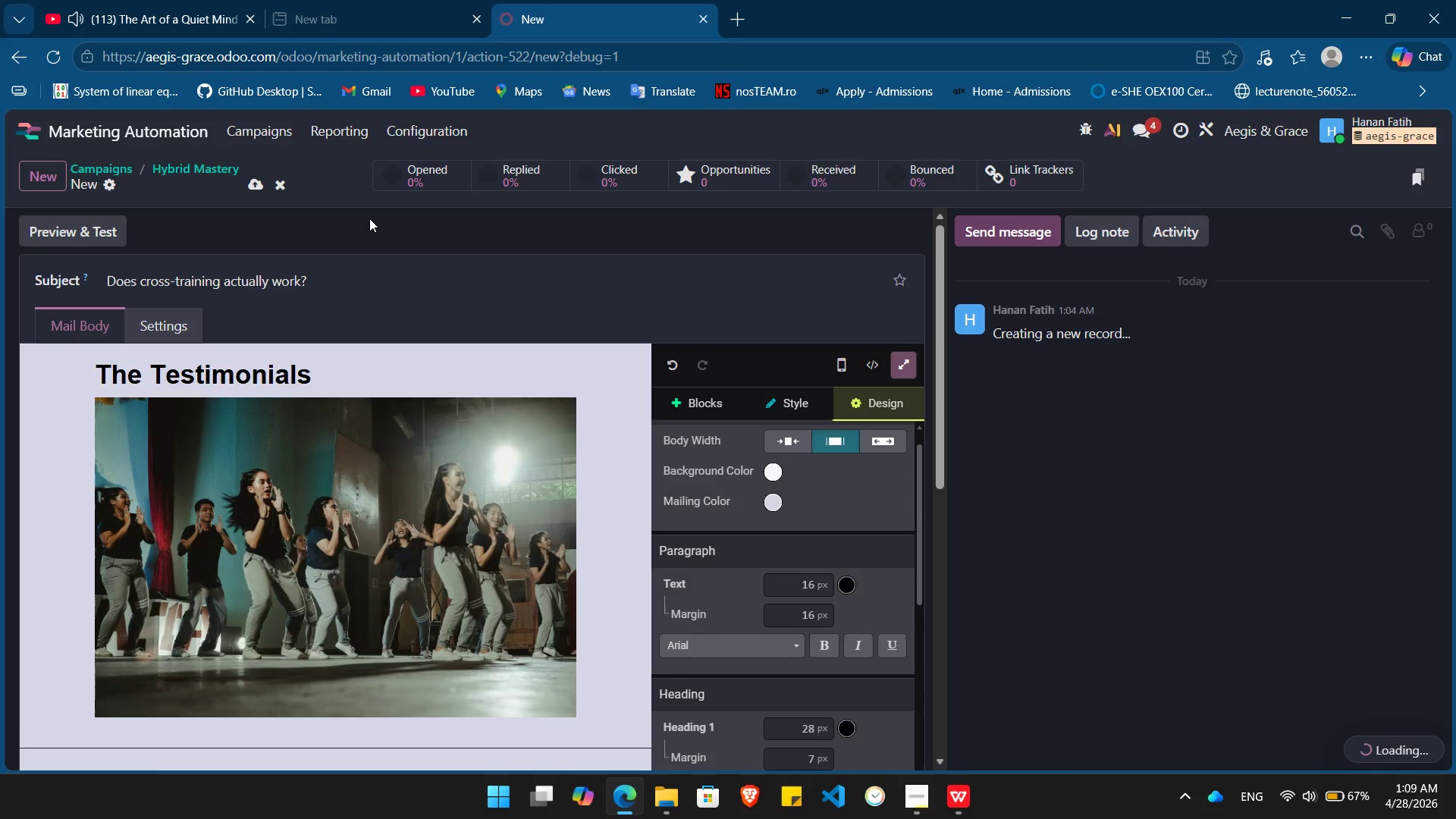 
mouse_move([397, 364])
 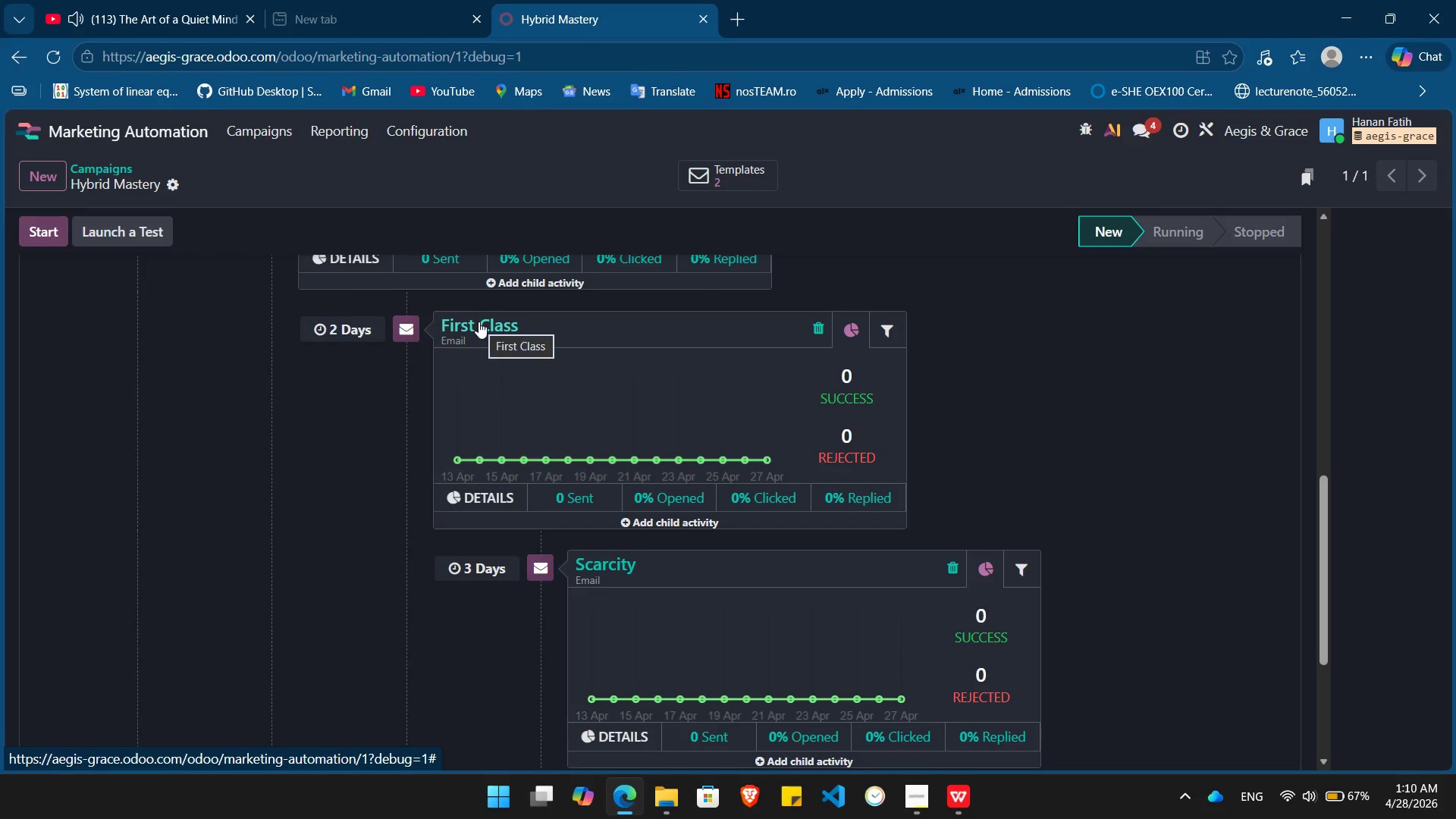 
left_click([479, 322])
 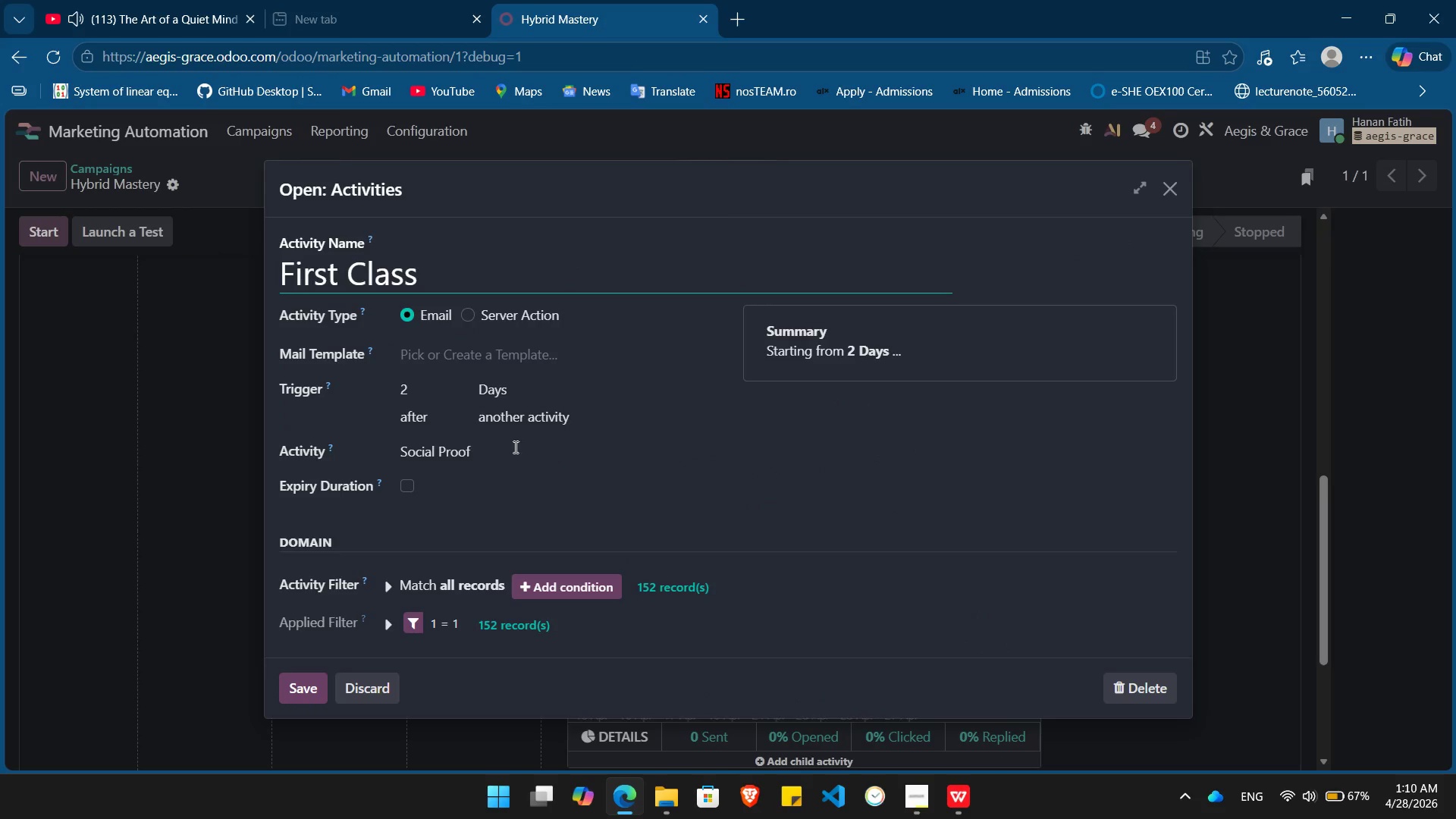 
left_click([532, 347])
 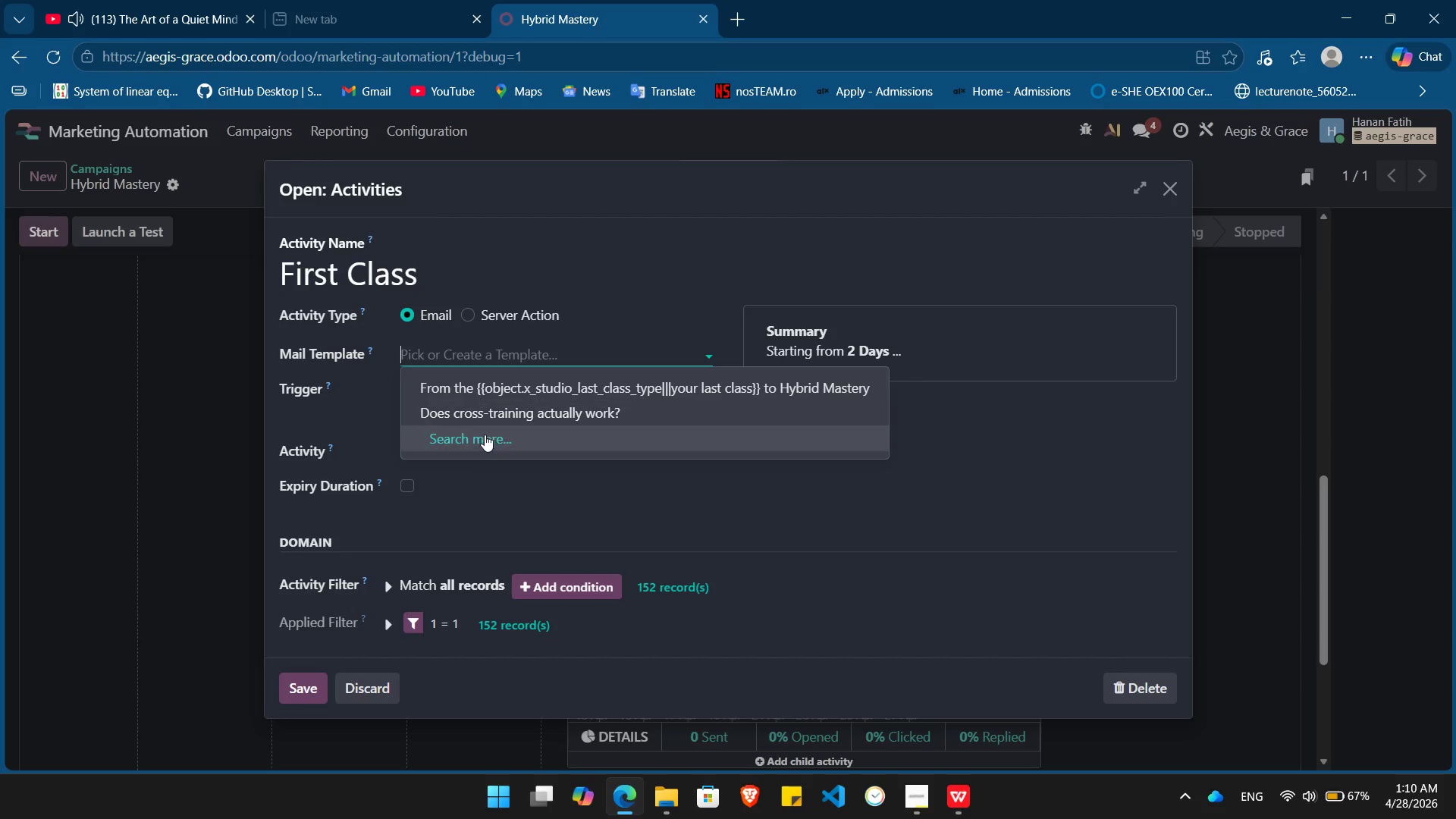 
left_click([485, 436])
 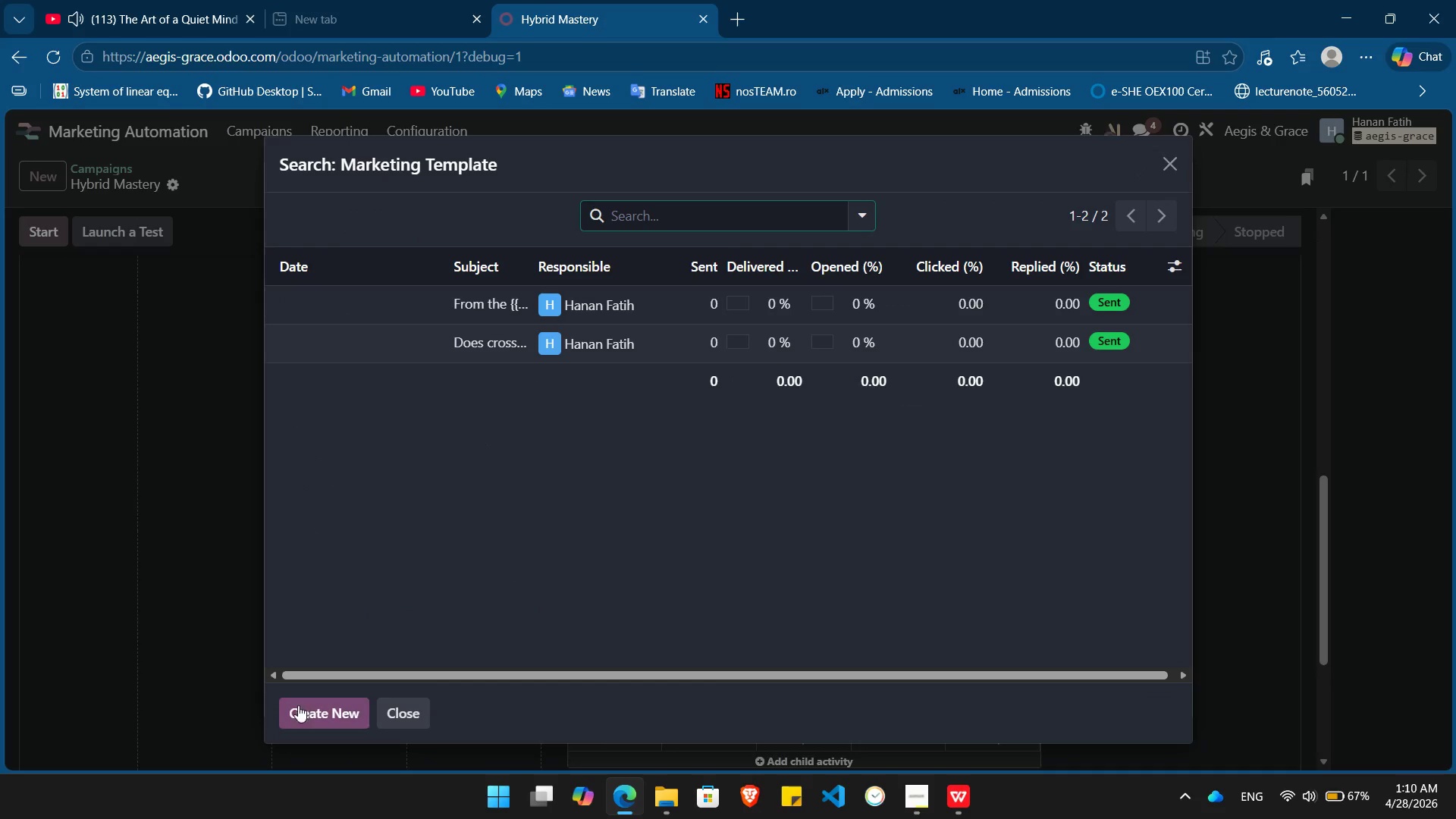 
left_click([301, 708])
 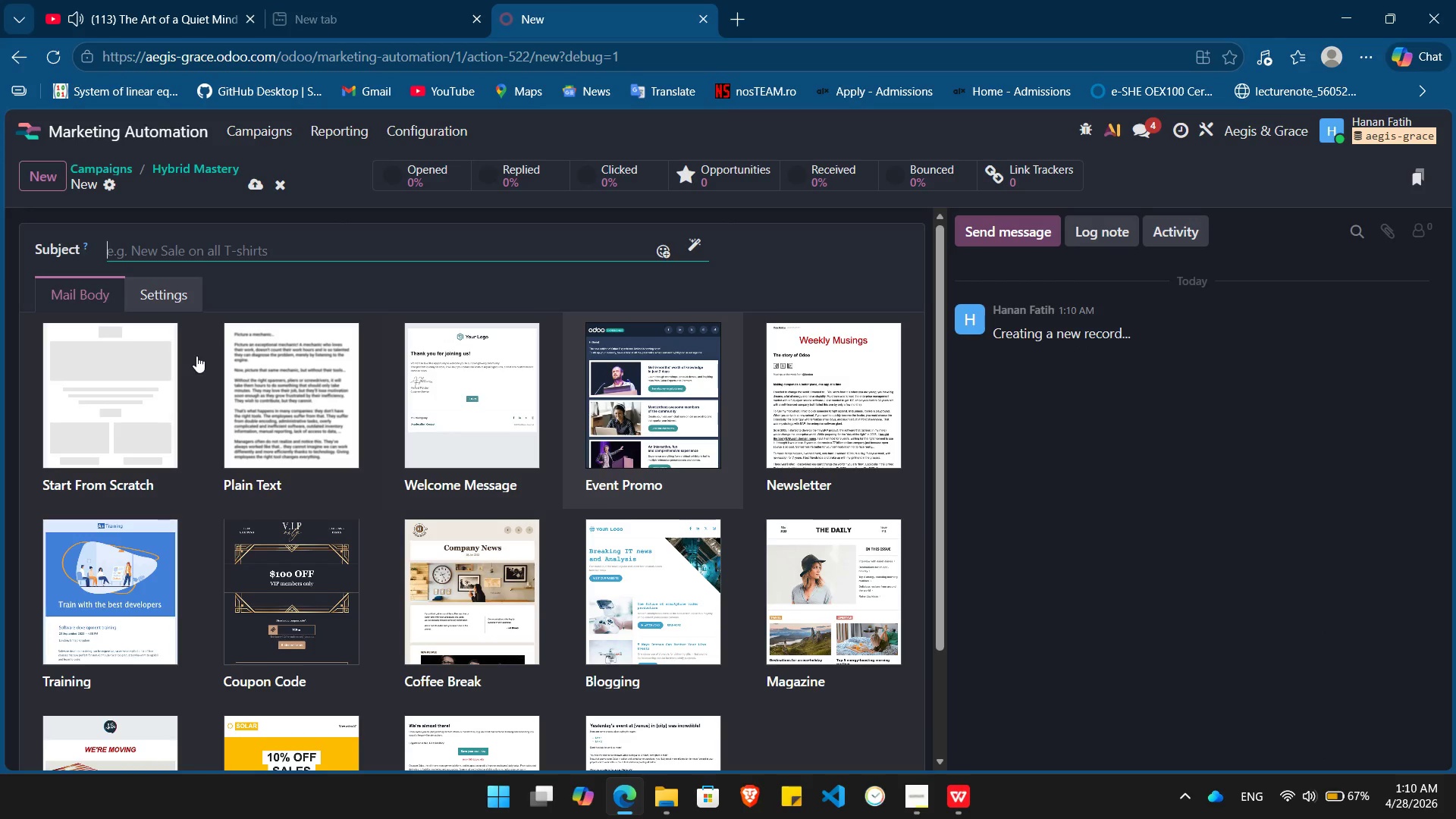 
left_click([94, 355])
 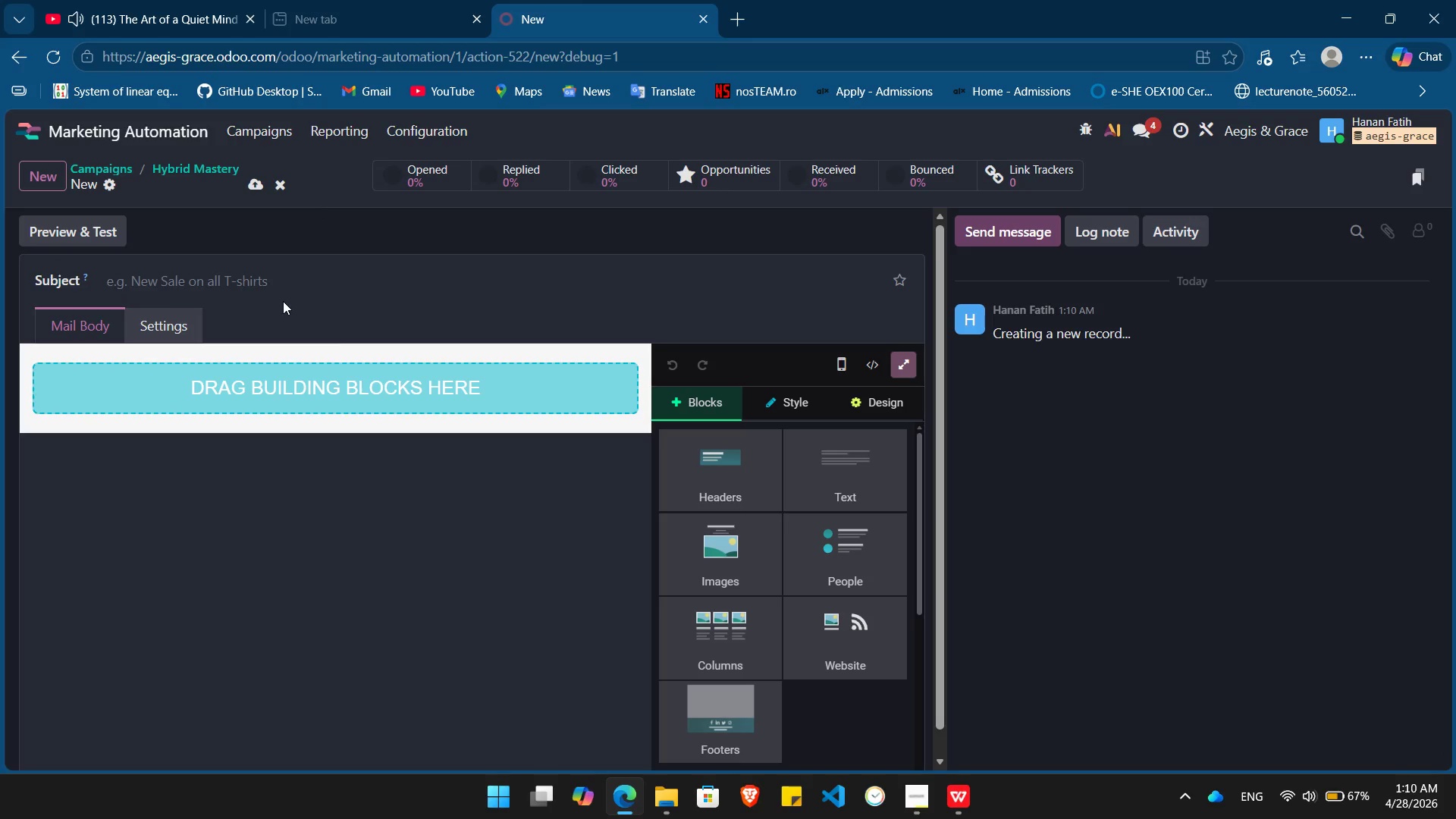 
left_click([283, 281])
 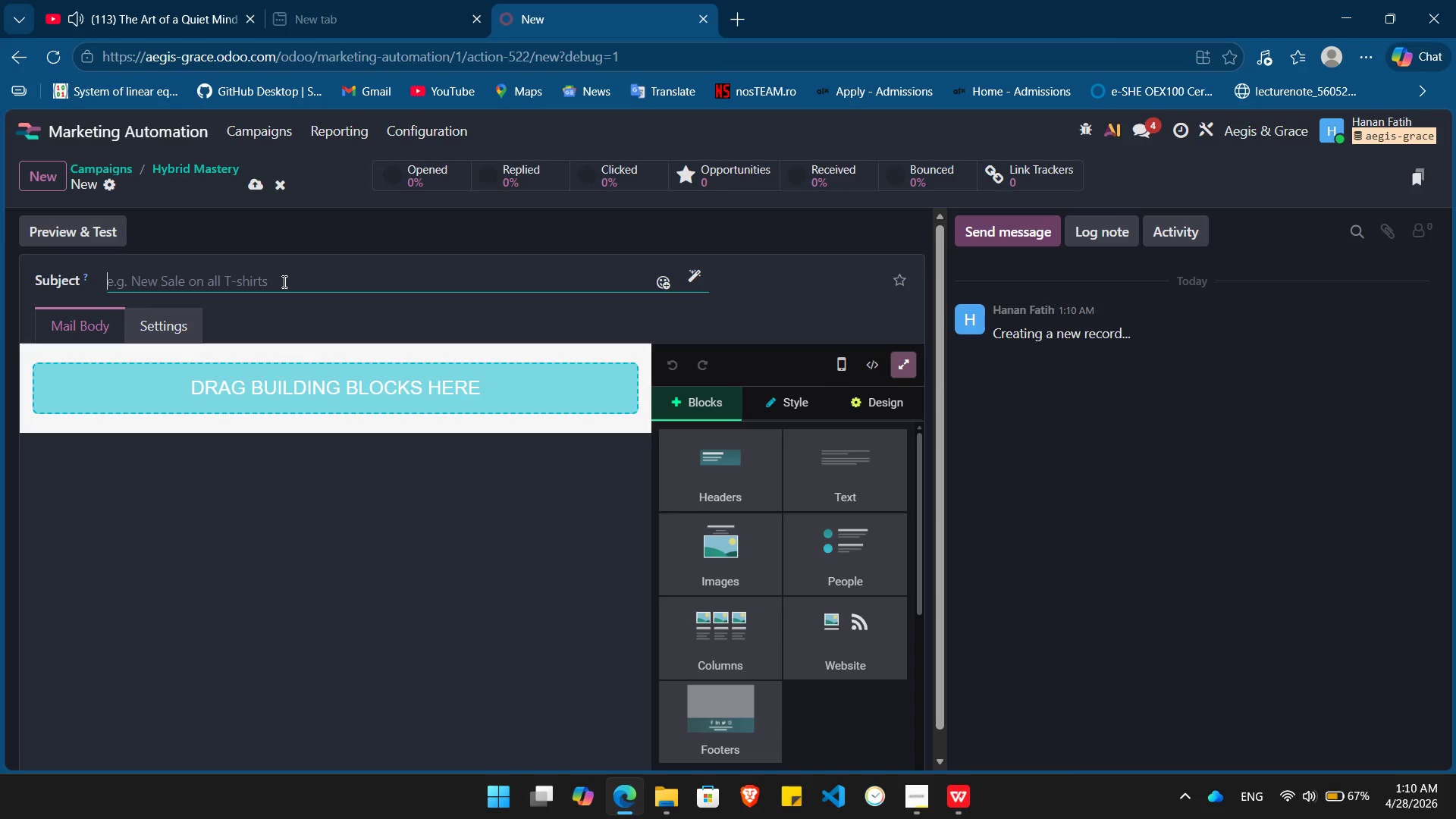 
type(We've reserved a spot at )
 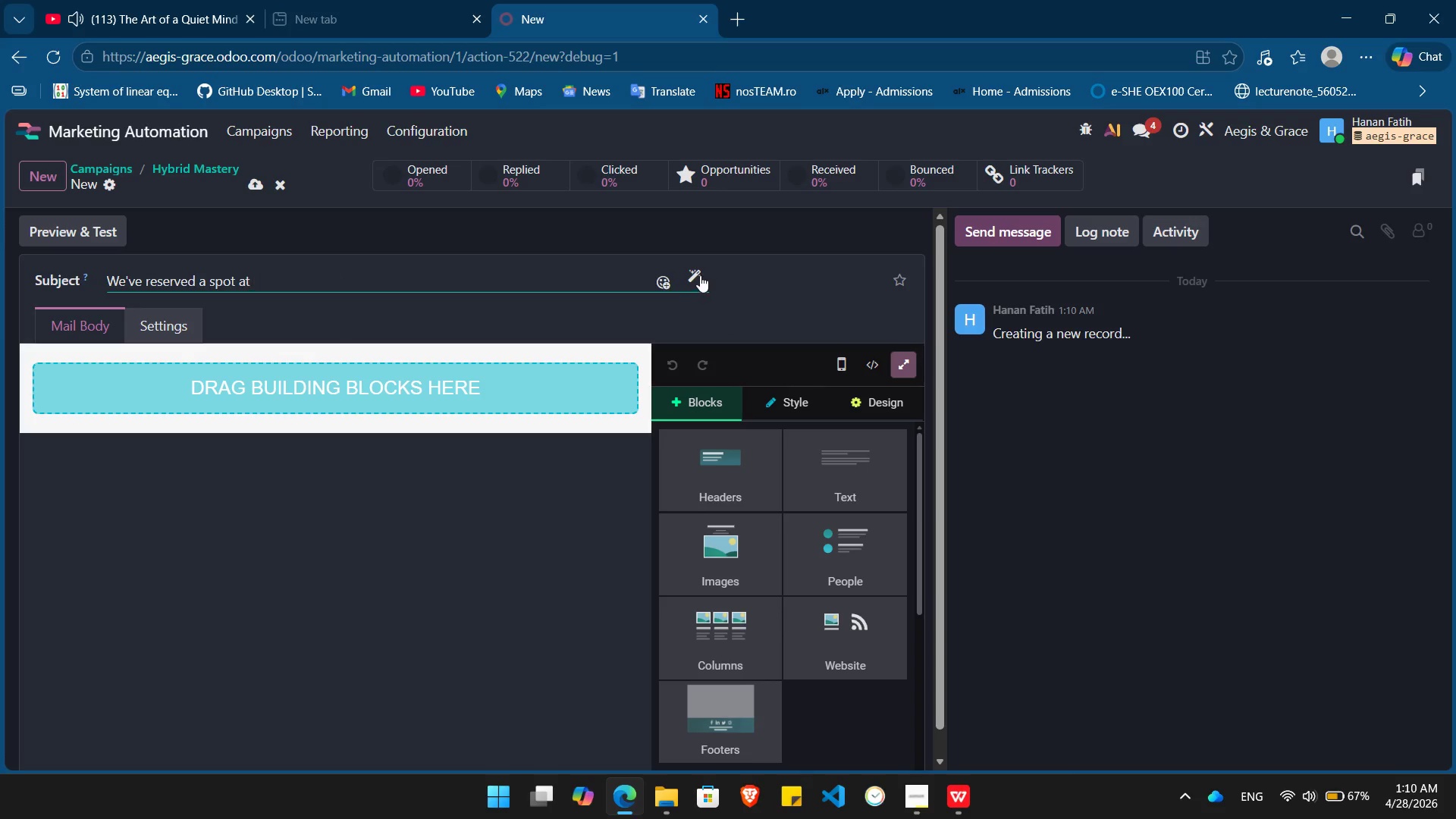 
left_click([695, 273])
 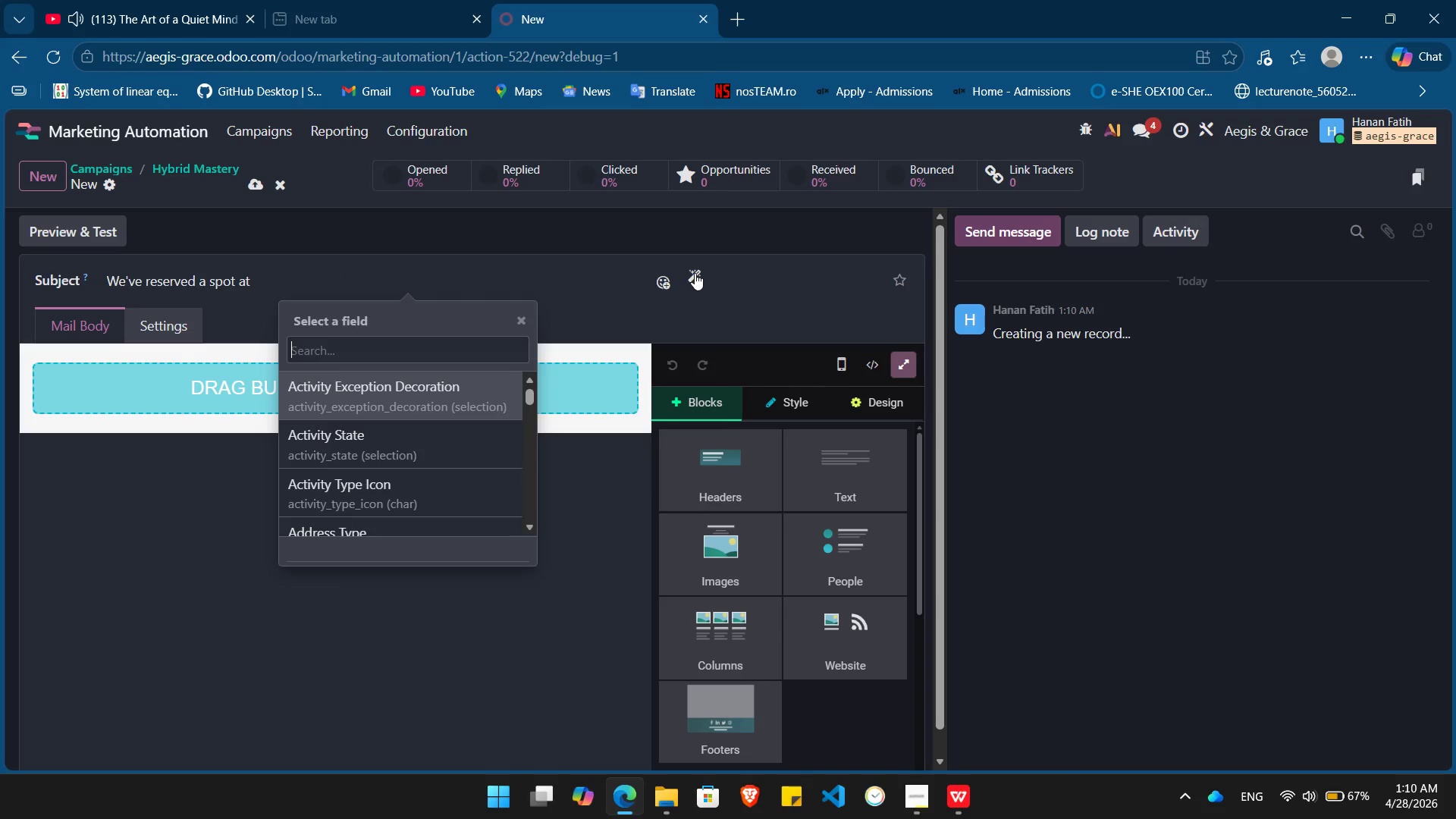 
type(pre)
 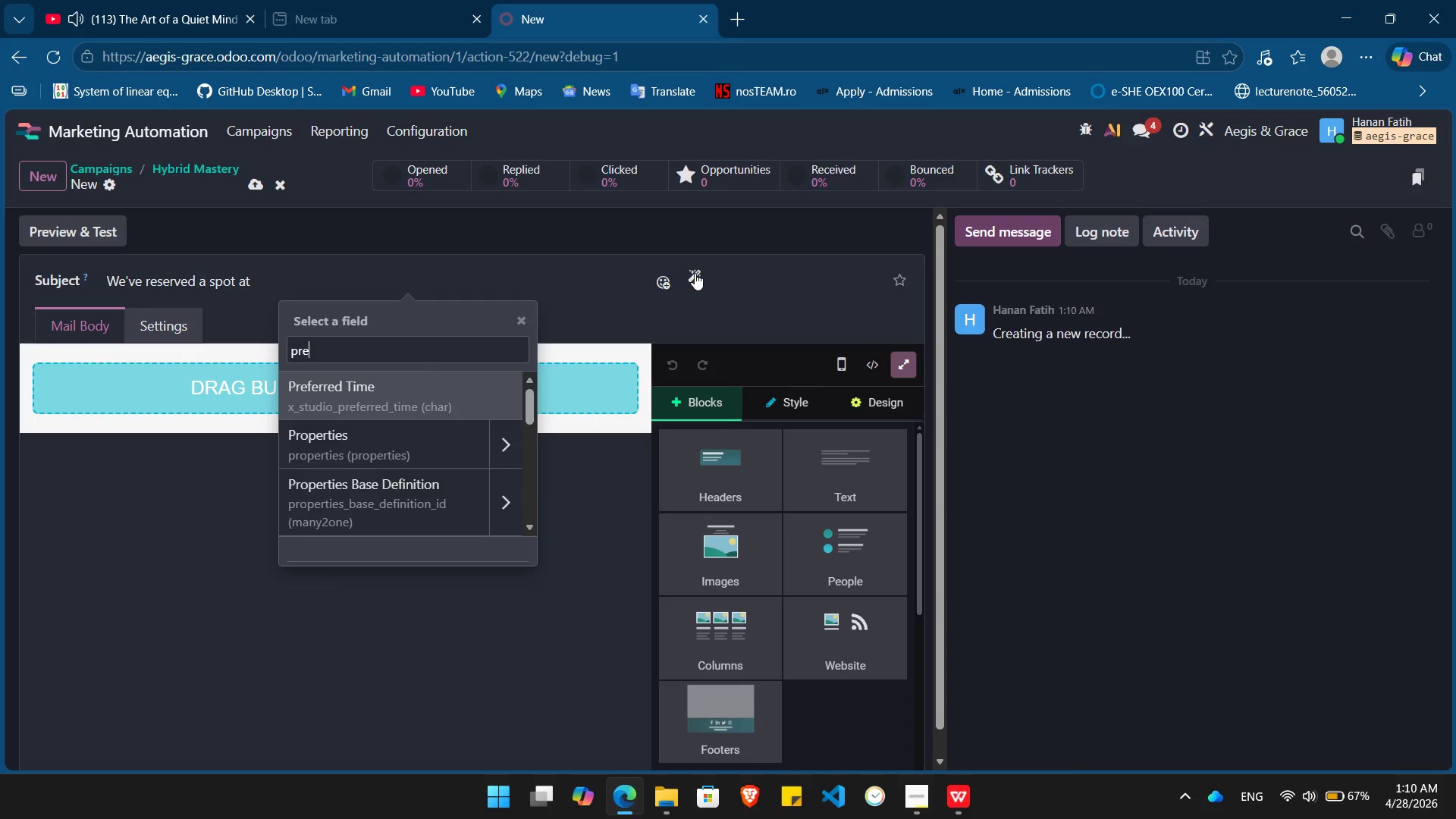 
key(Enter)
 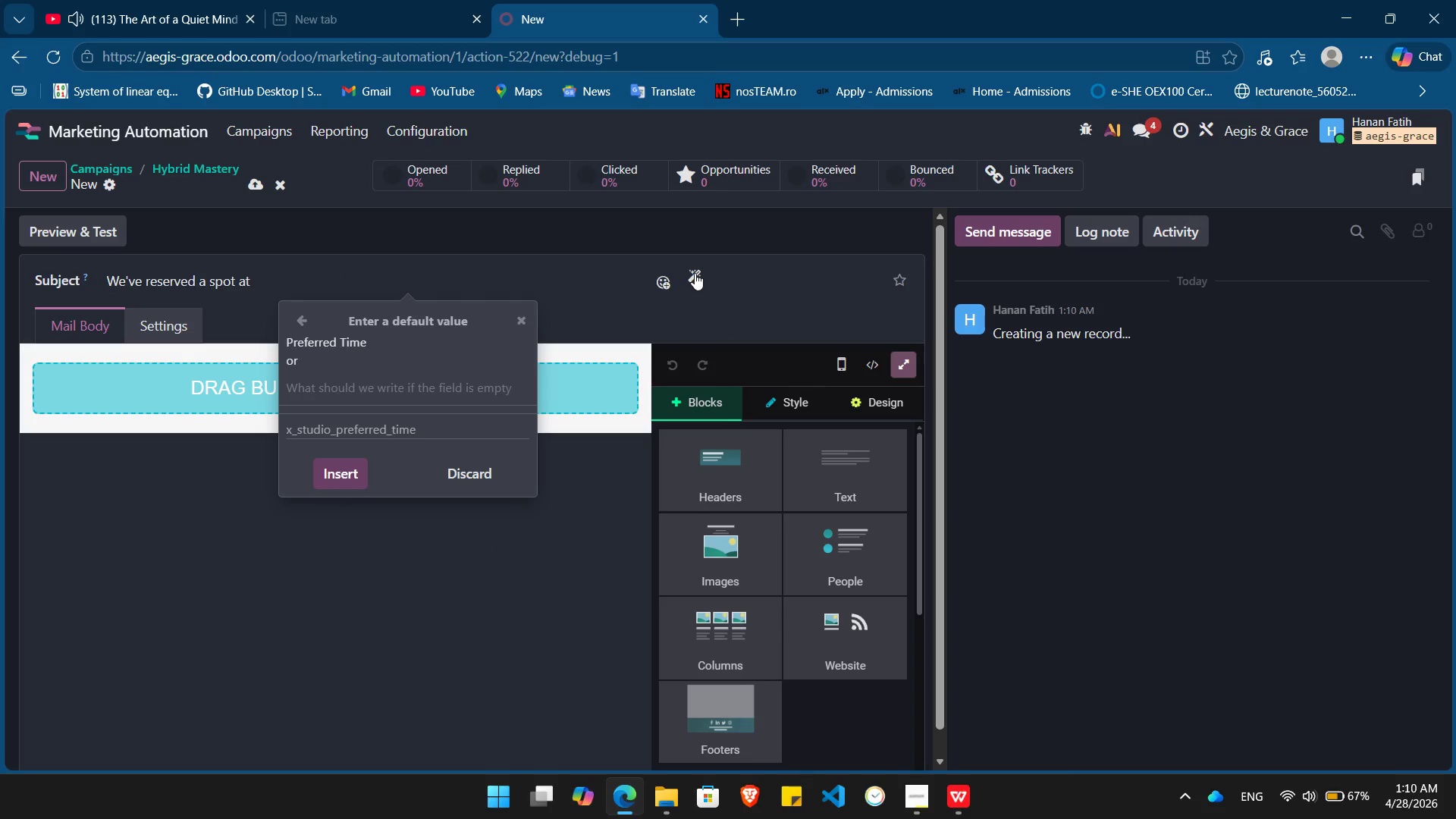 
type(your time)
 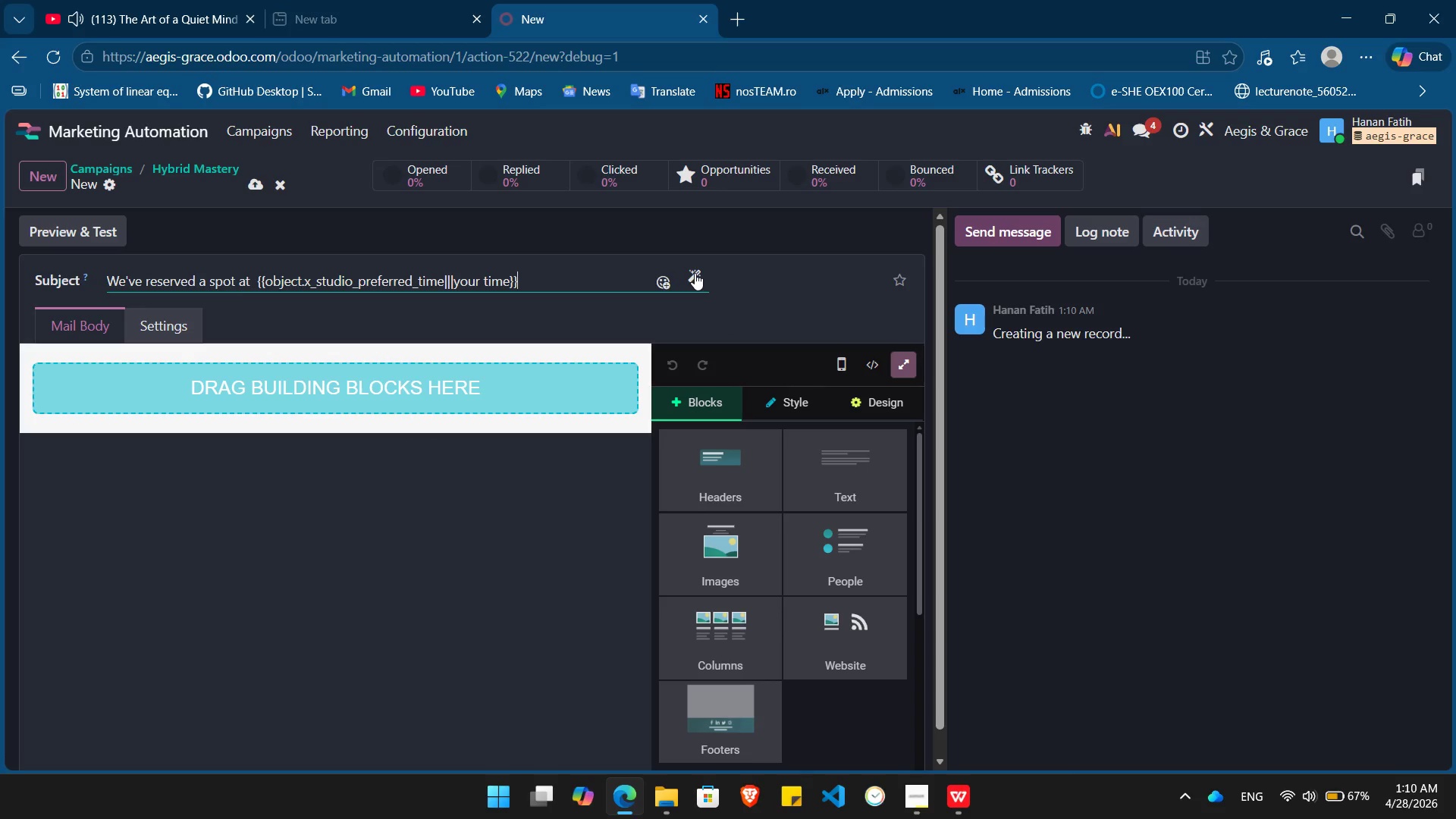 
key(Enter)
 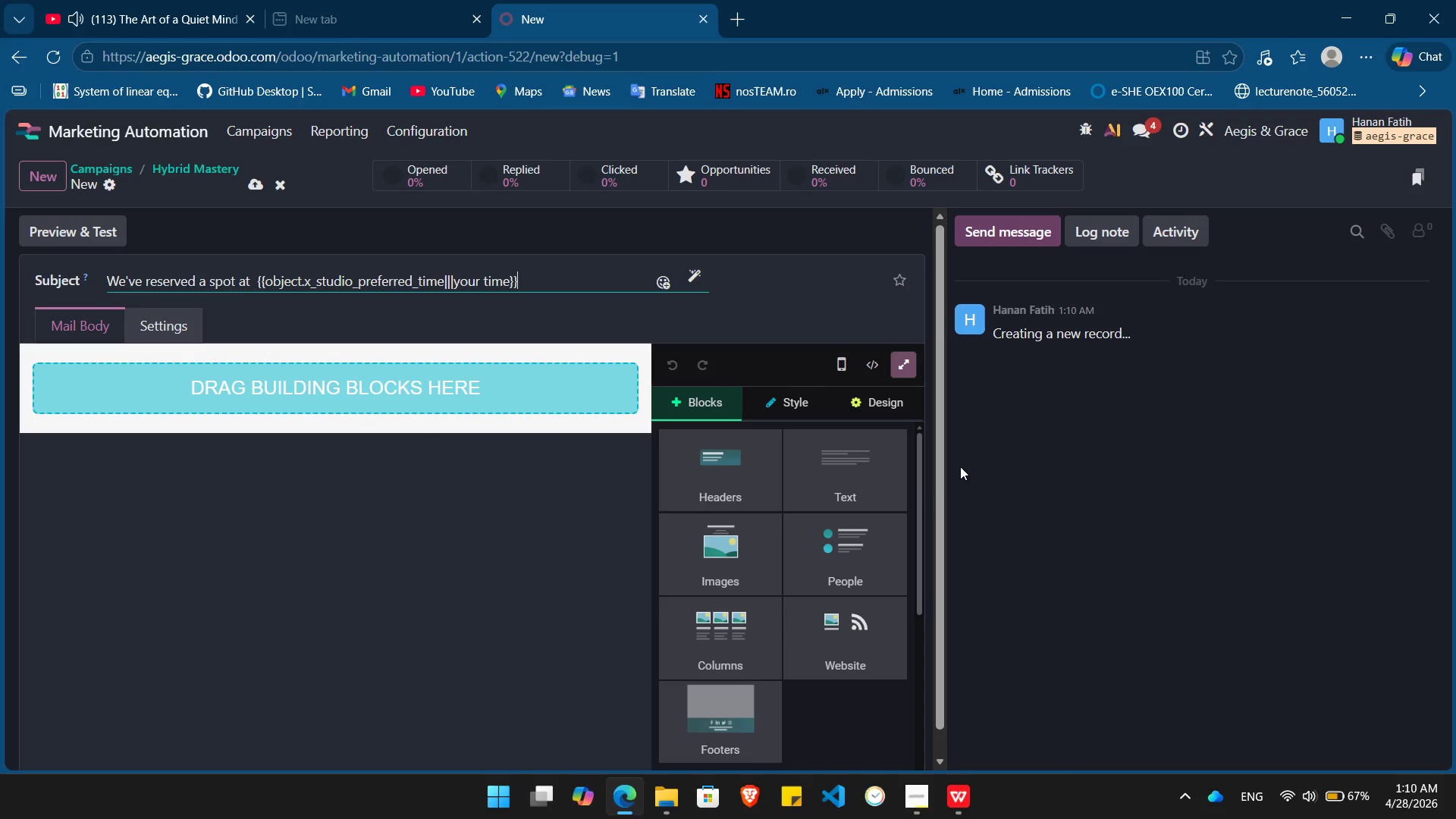 
left_click_drag(start_coordinate=[871, 472], to_coordinate=[391, 389])
 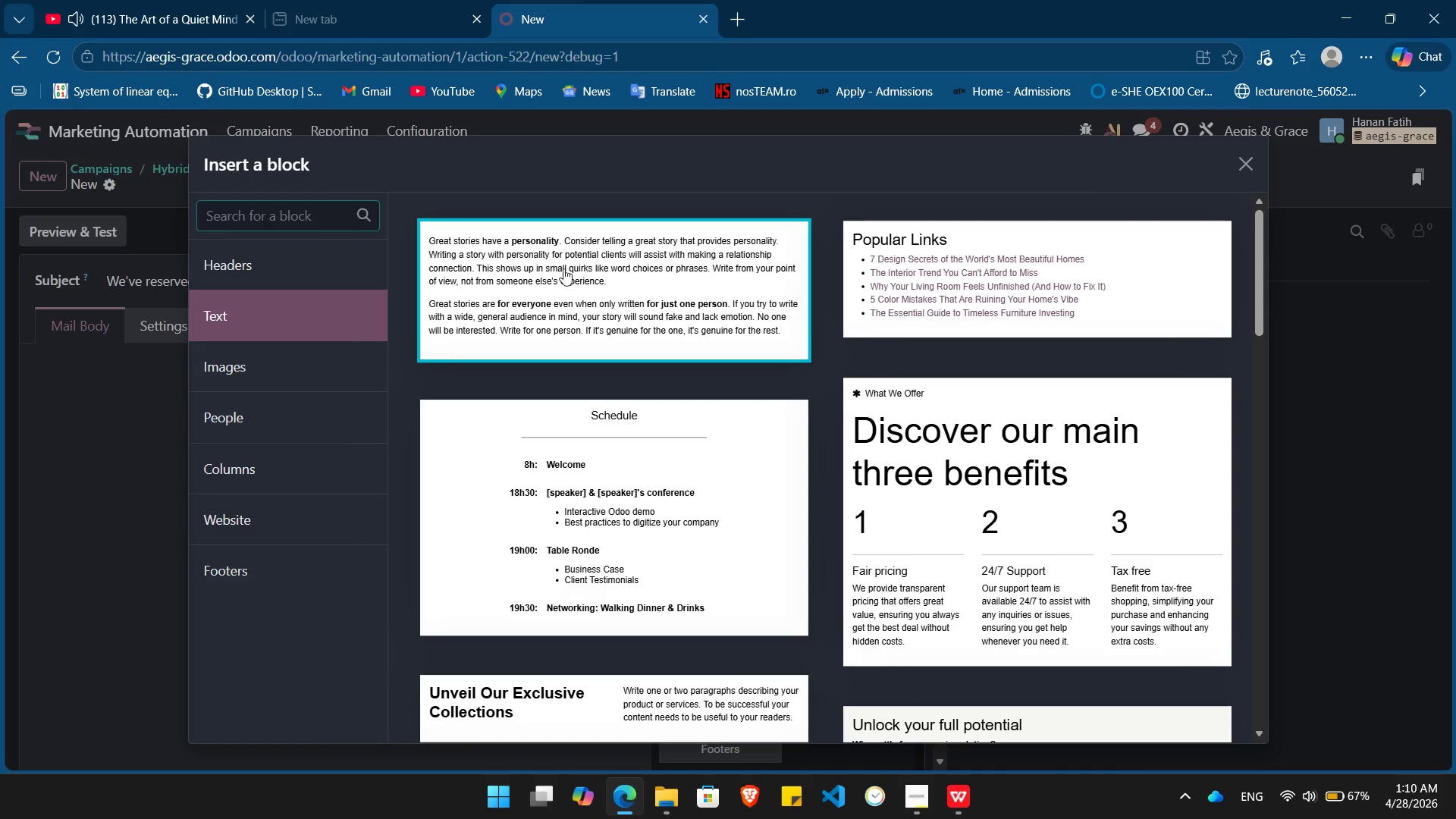 
left_click([564, 269])
 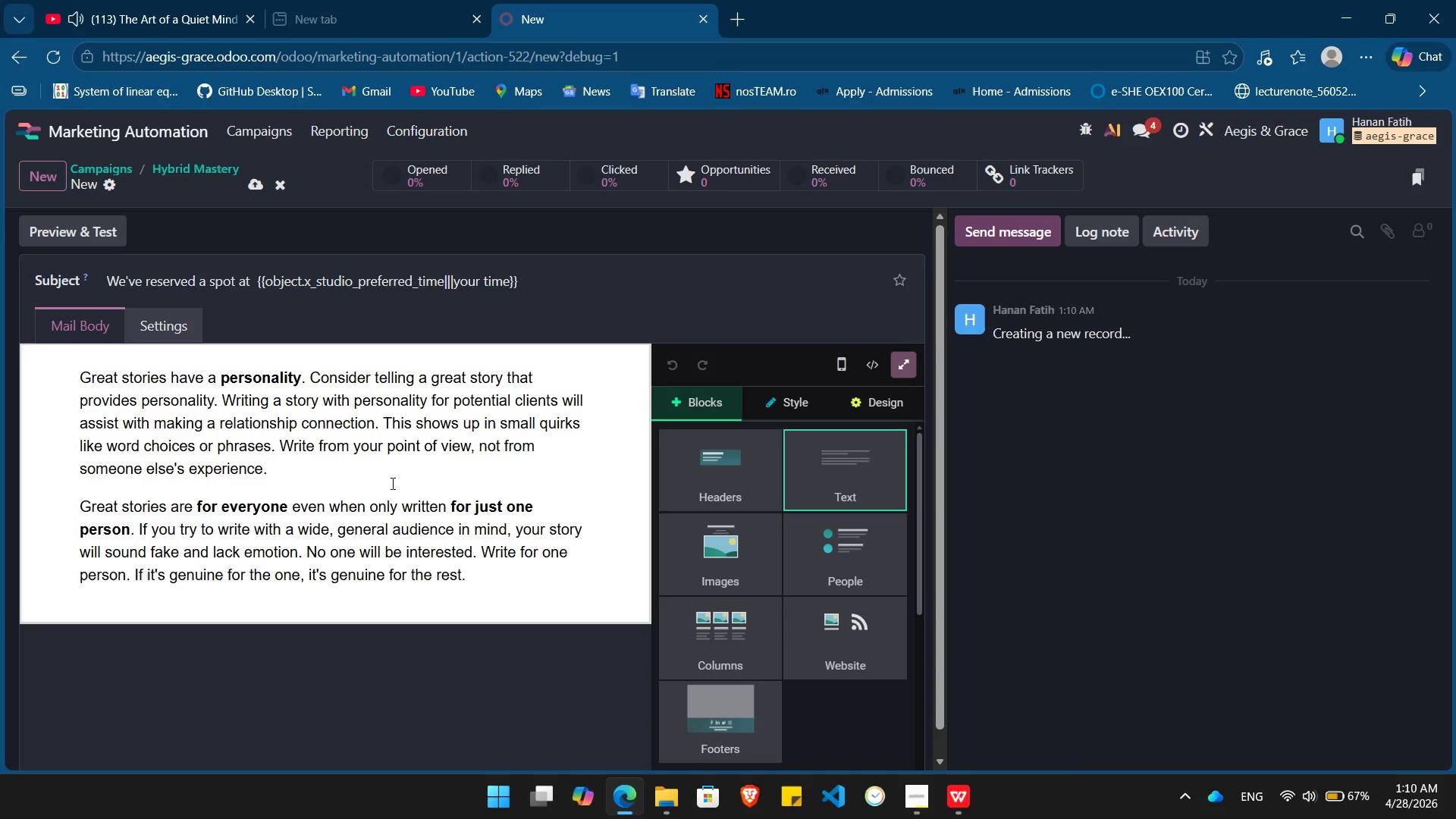 
left_click([391, 483])
 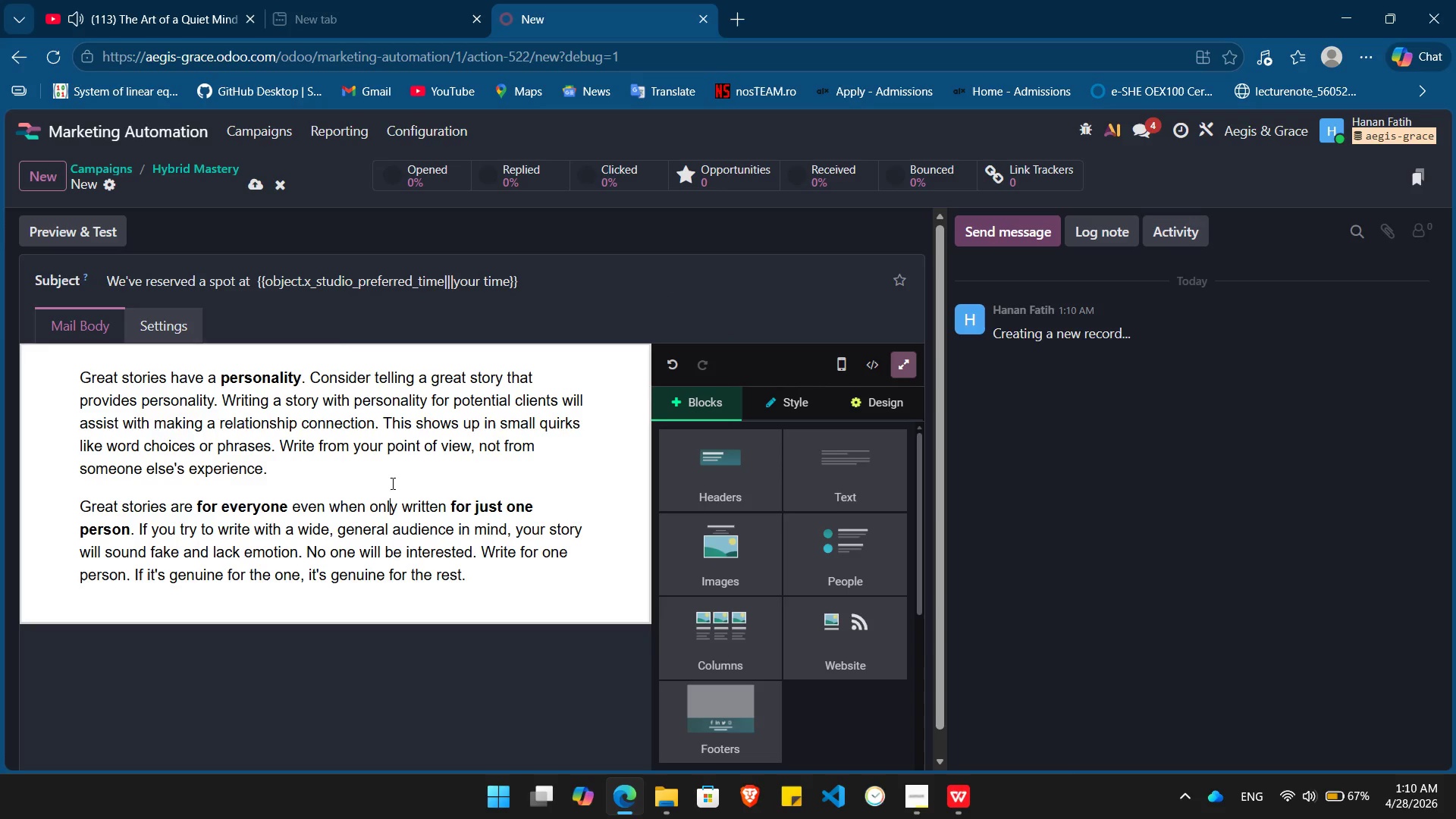 
key(Control+ControlLeft)
 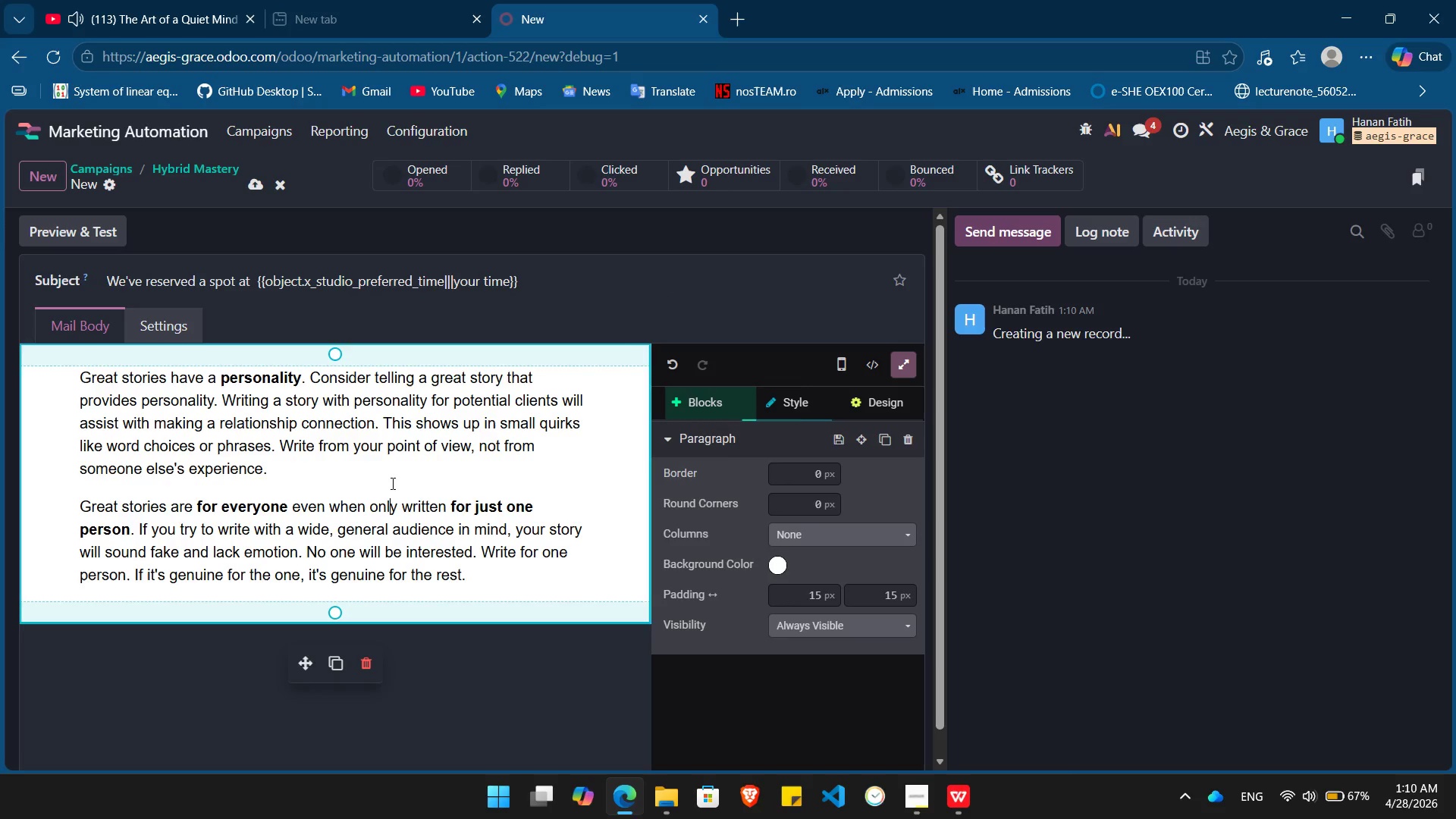 
key(Control+A)
 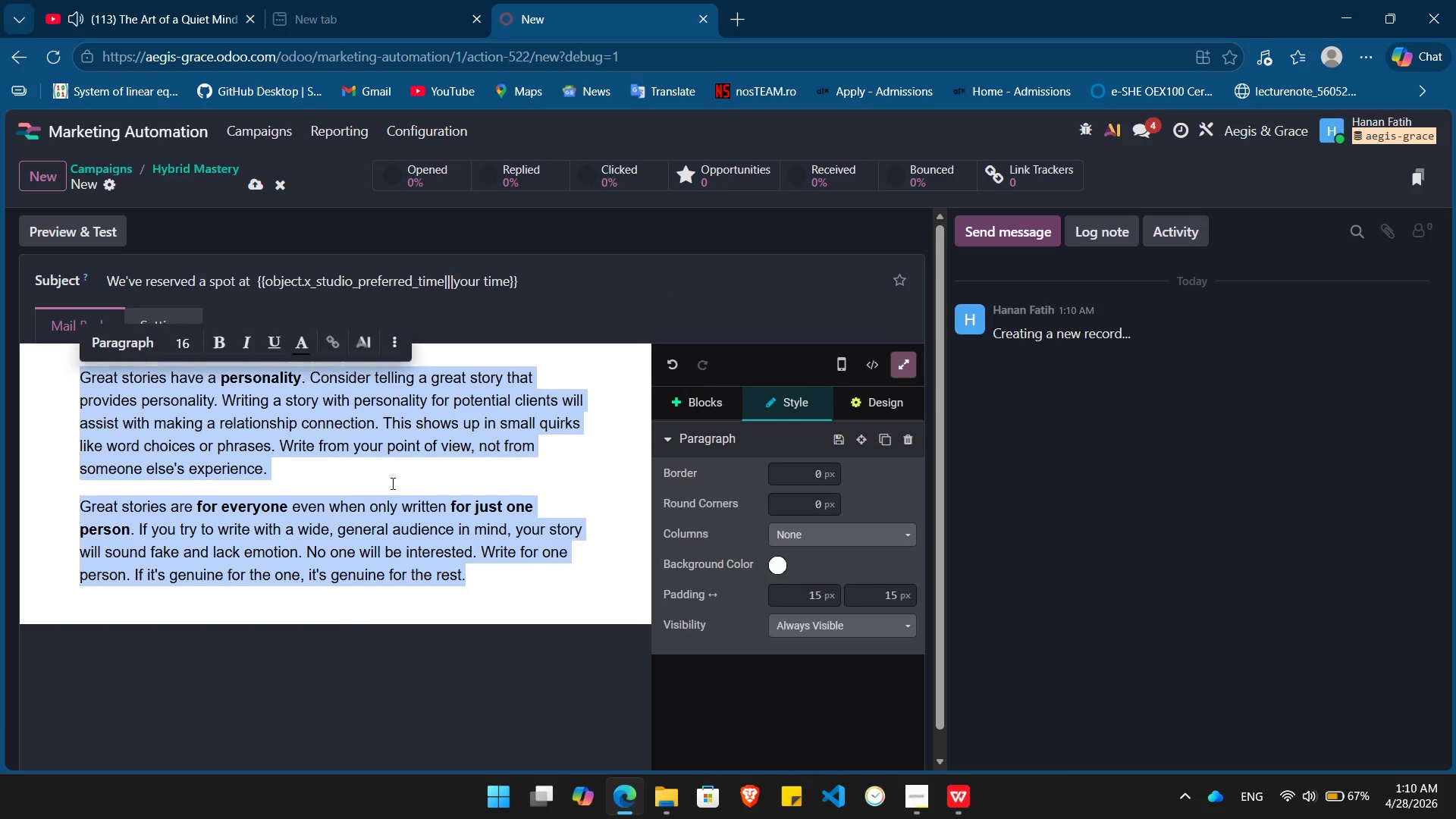 
key(Backspace)
type(Hi /)
 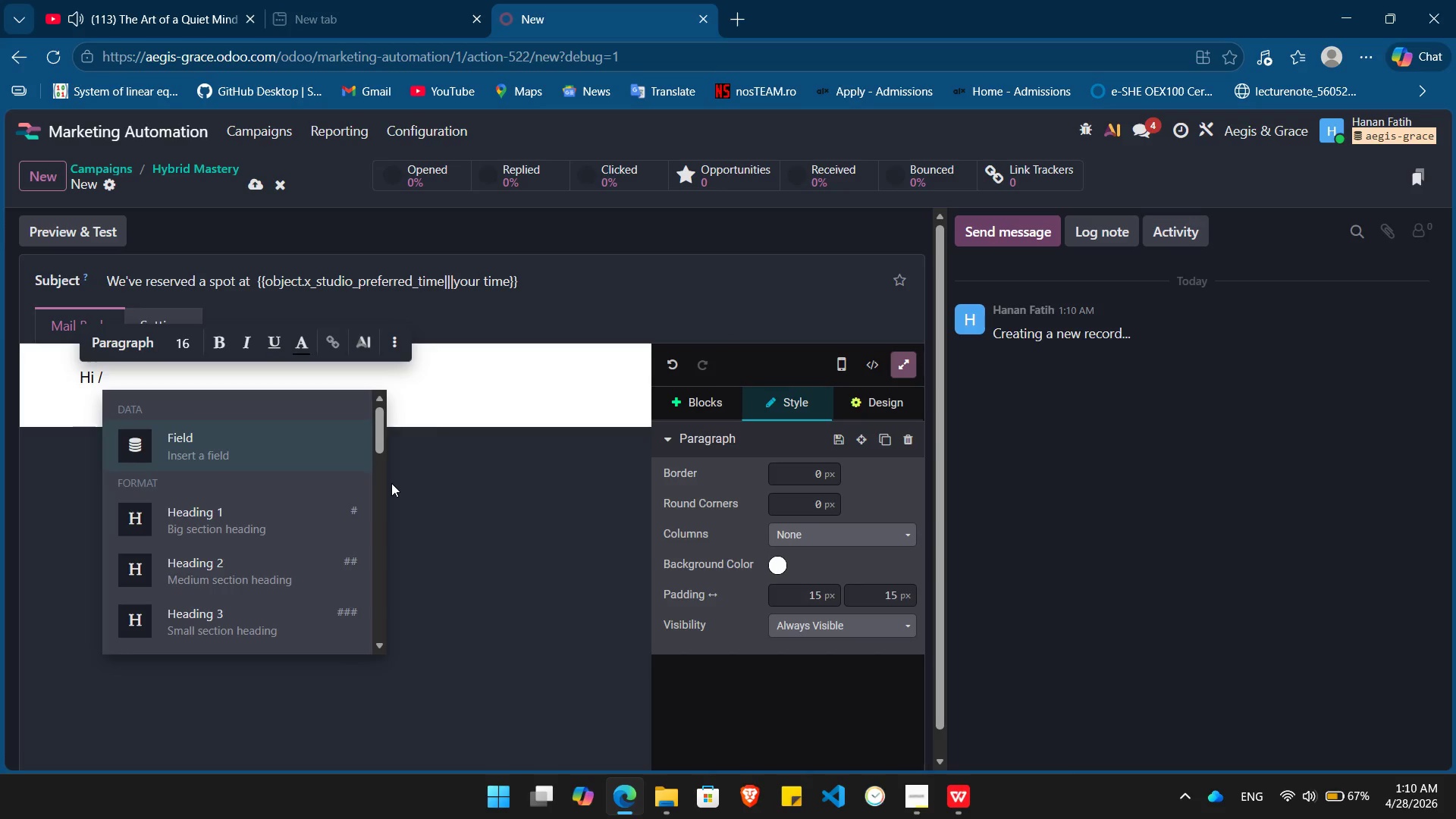 
key(Enter)
 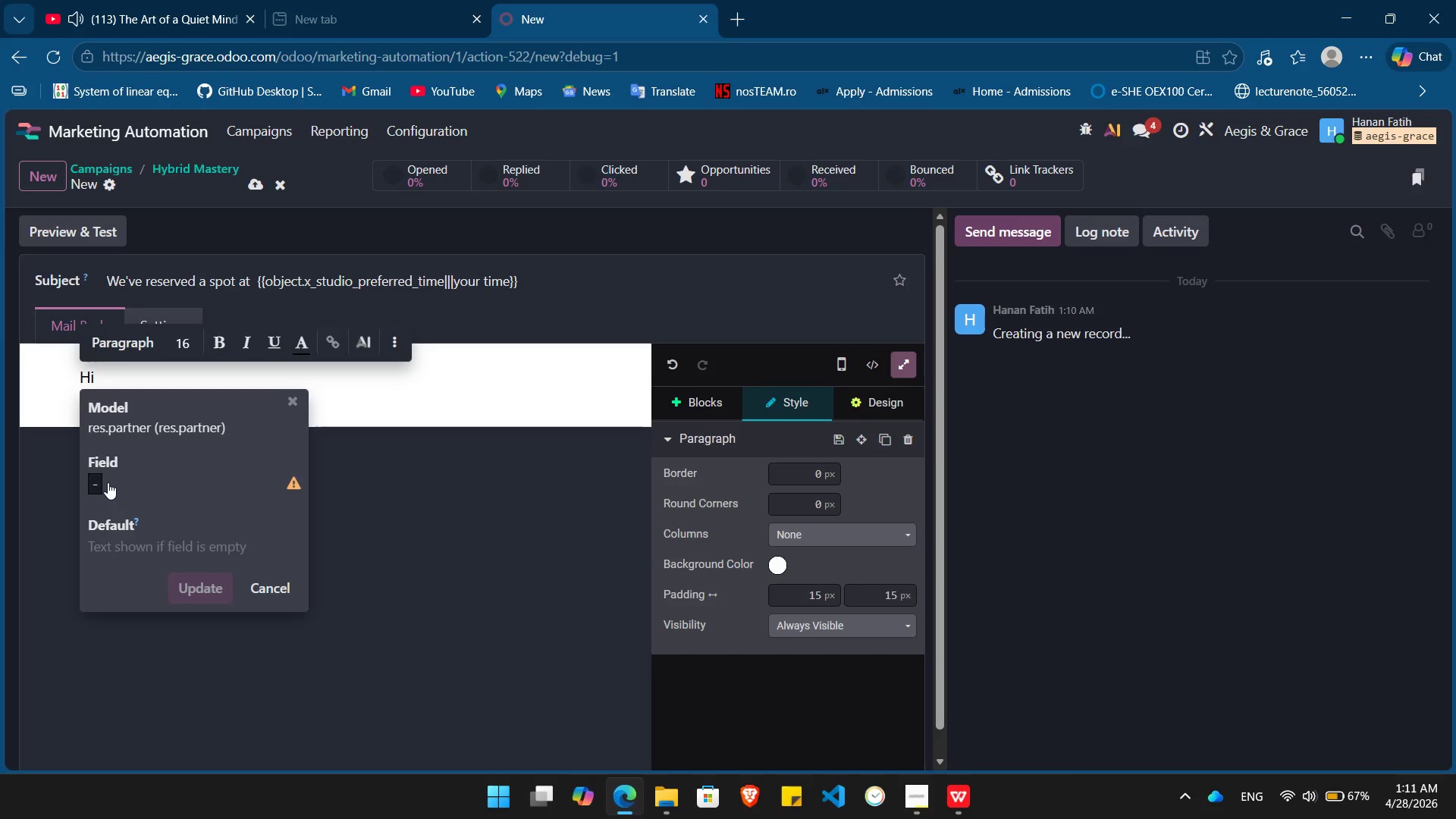 
left_click([107, 482])
 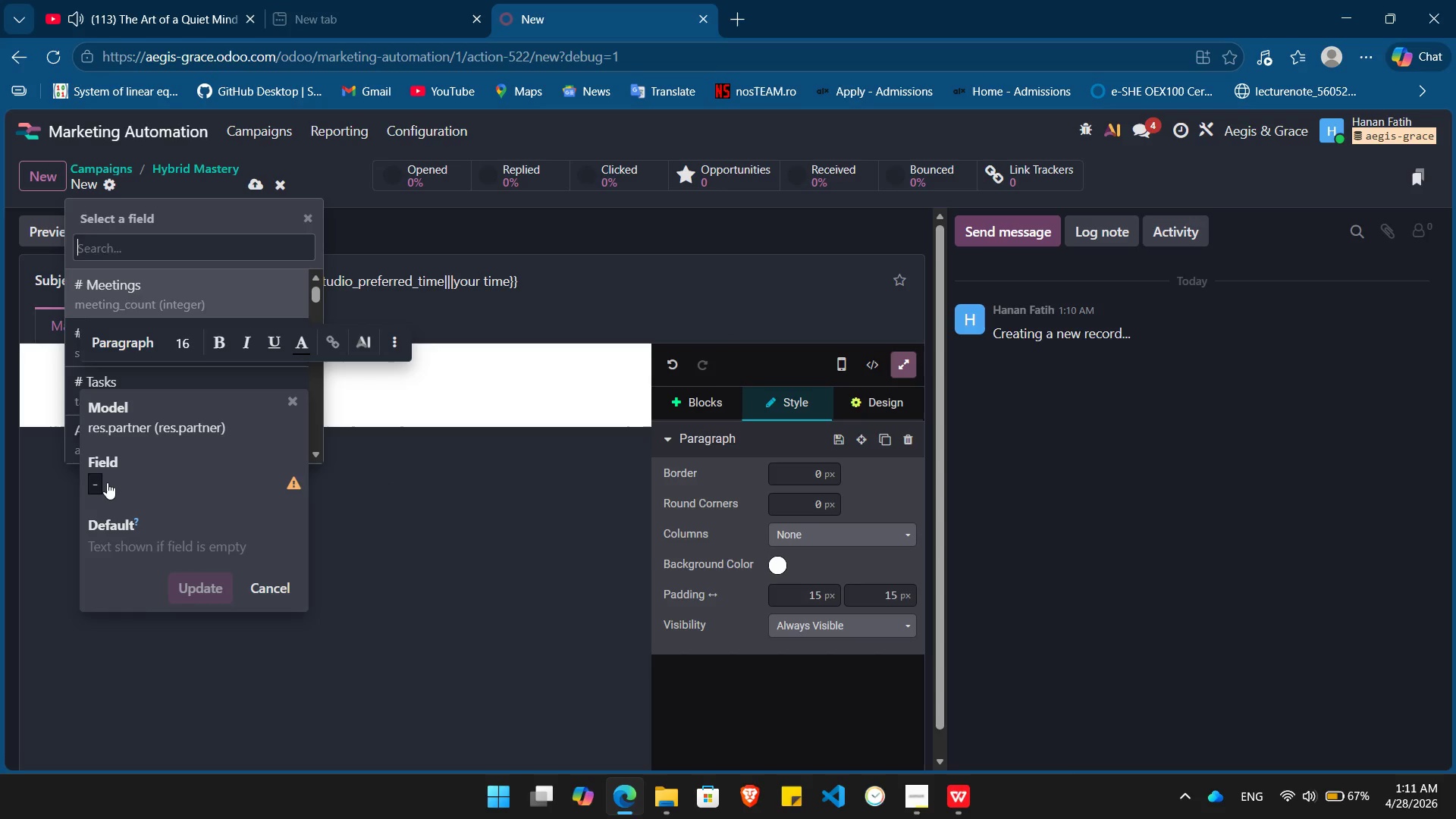 
type(name)
 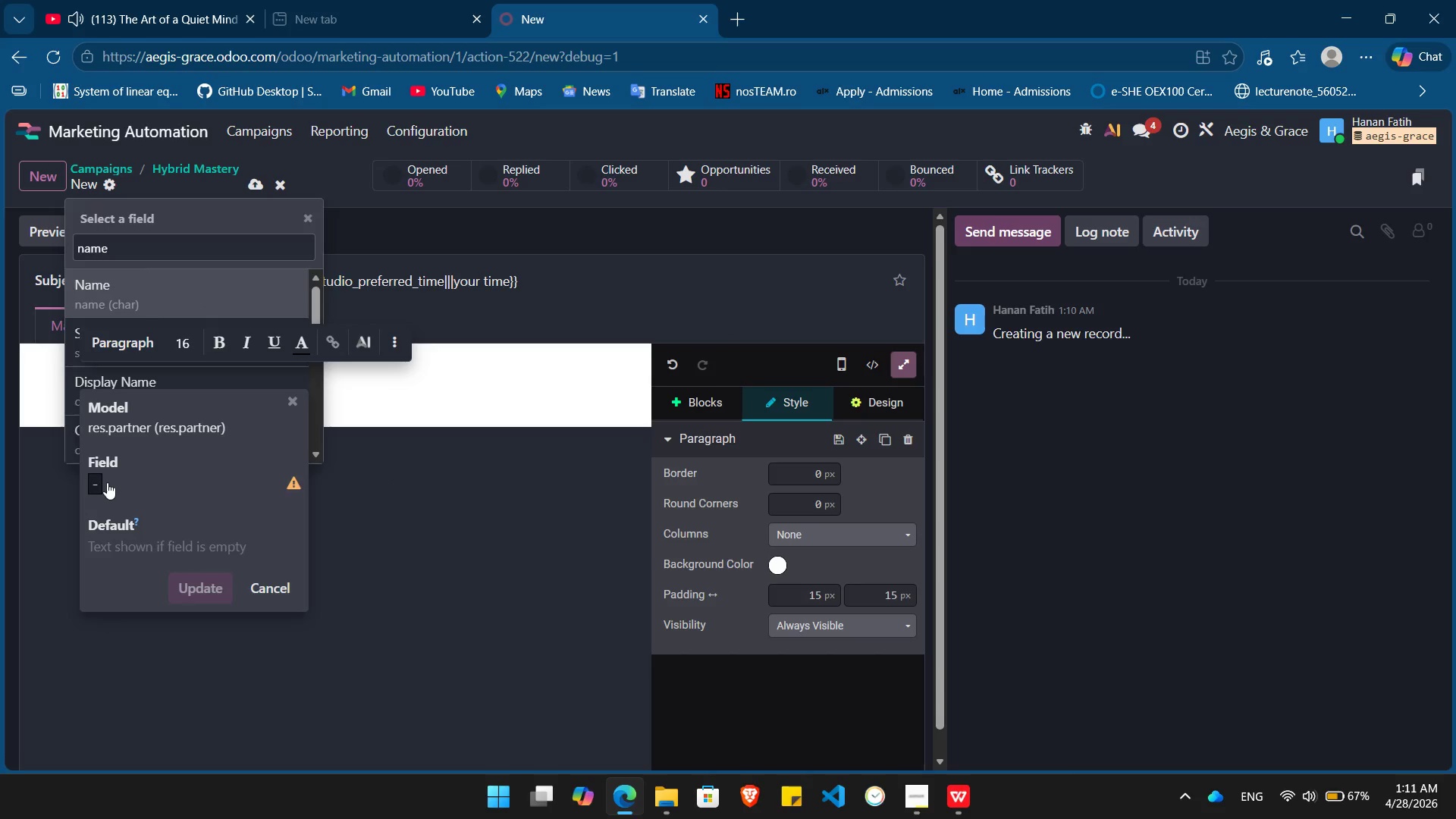 
key(Enter)
 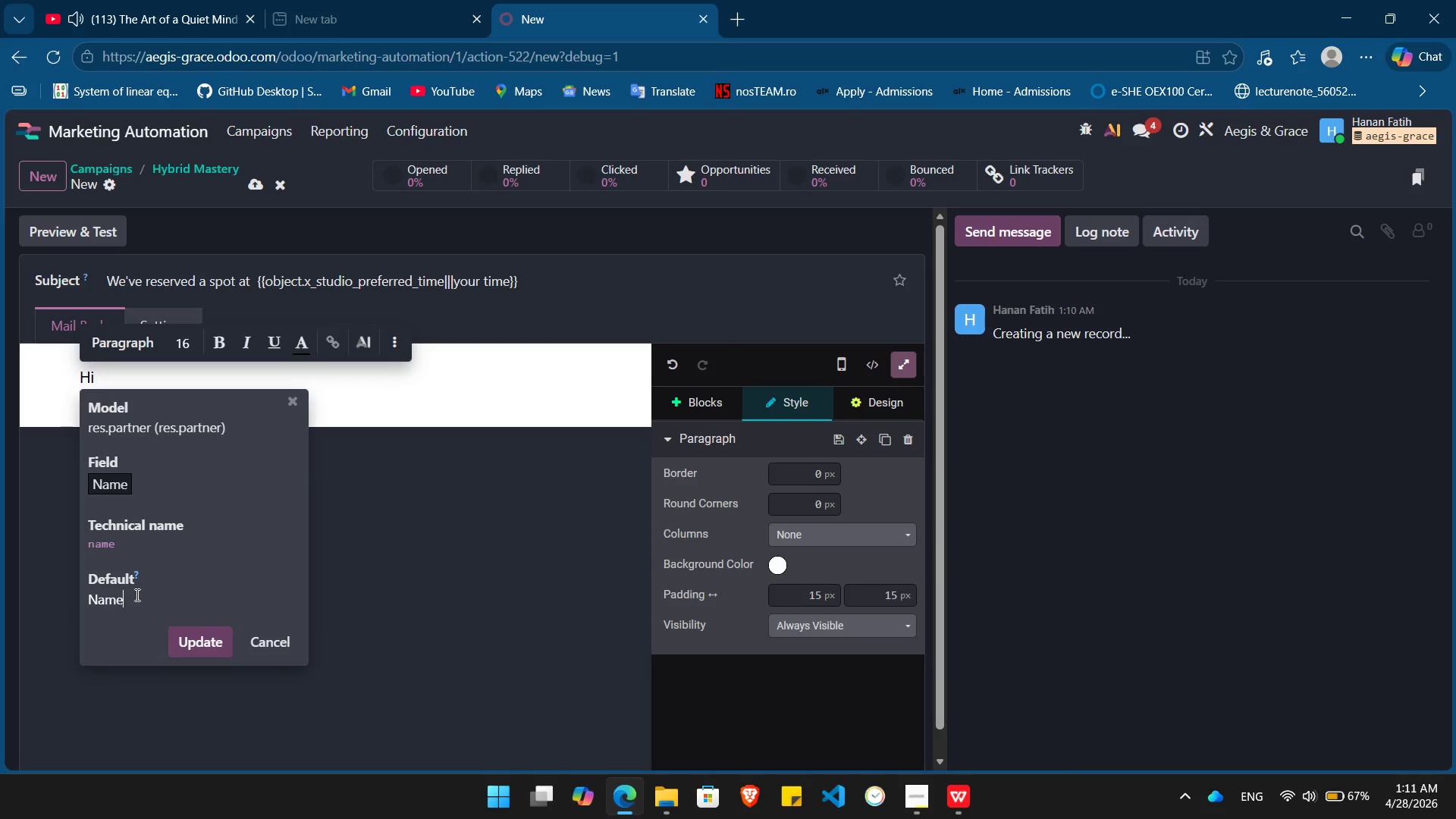 
double_click([136, 595])
 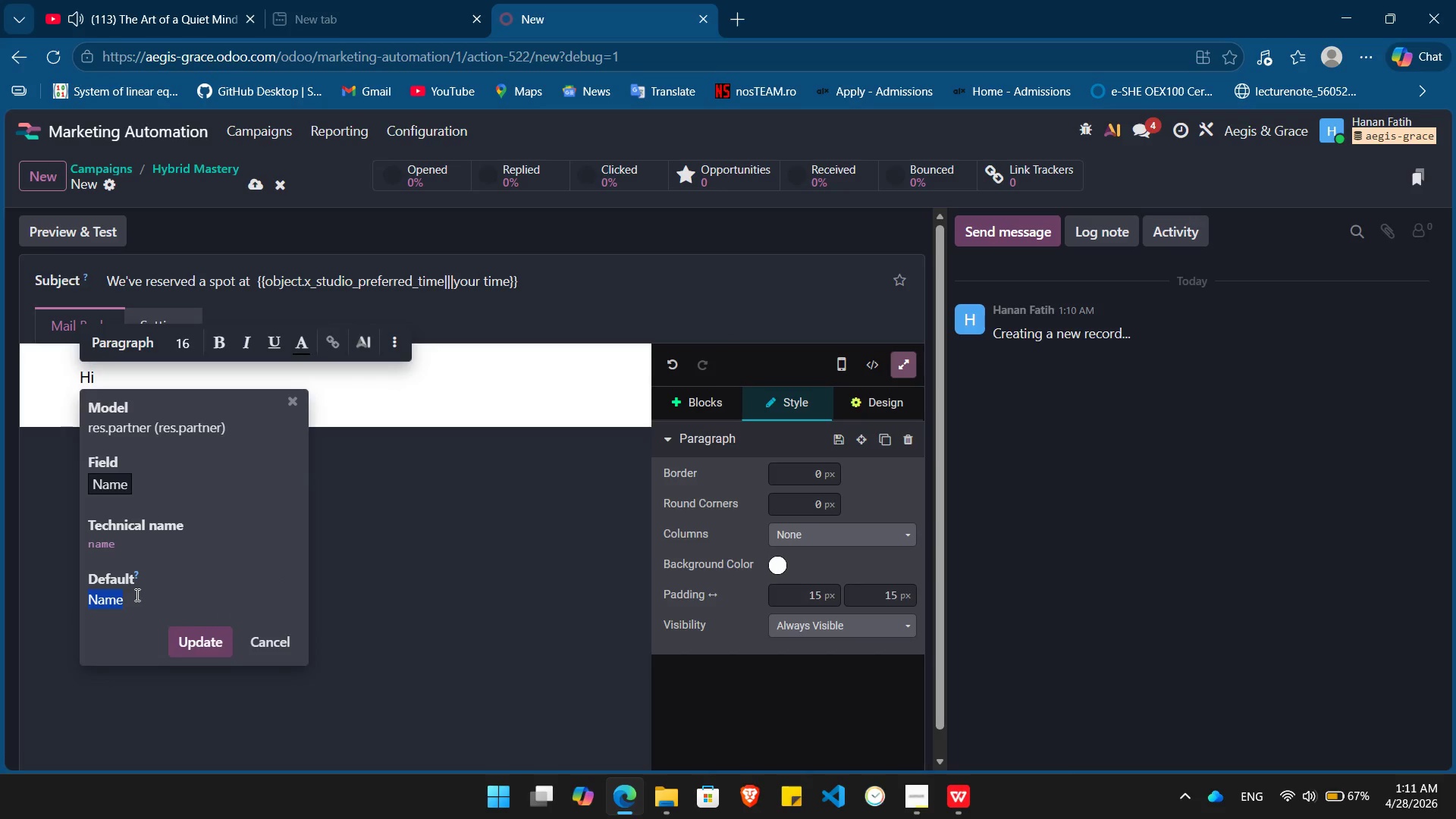 
triple_click([136, 595])
 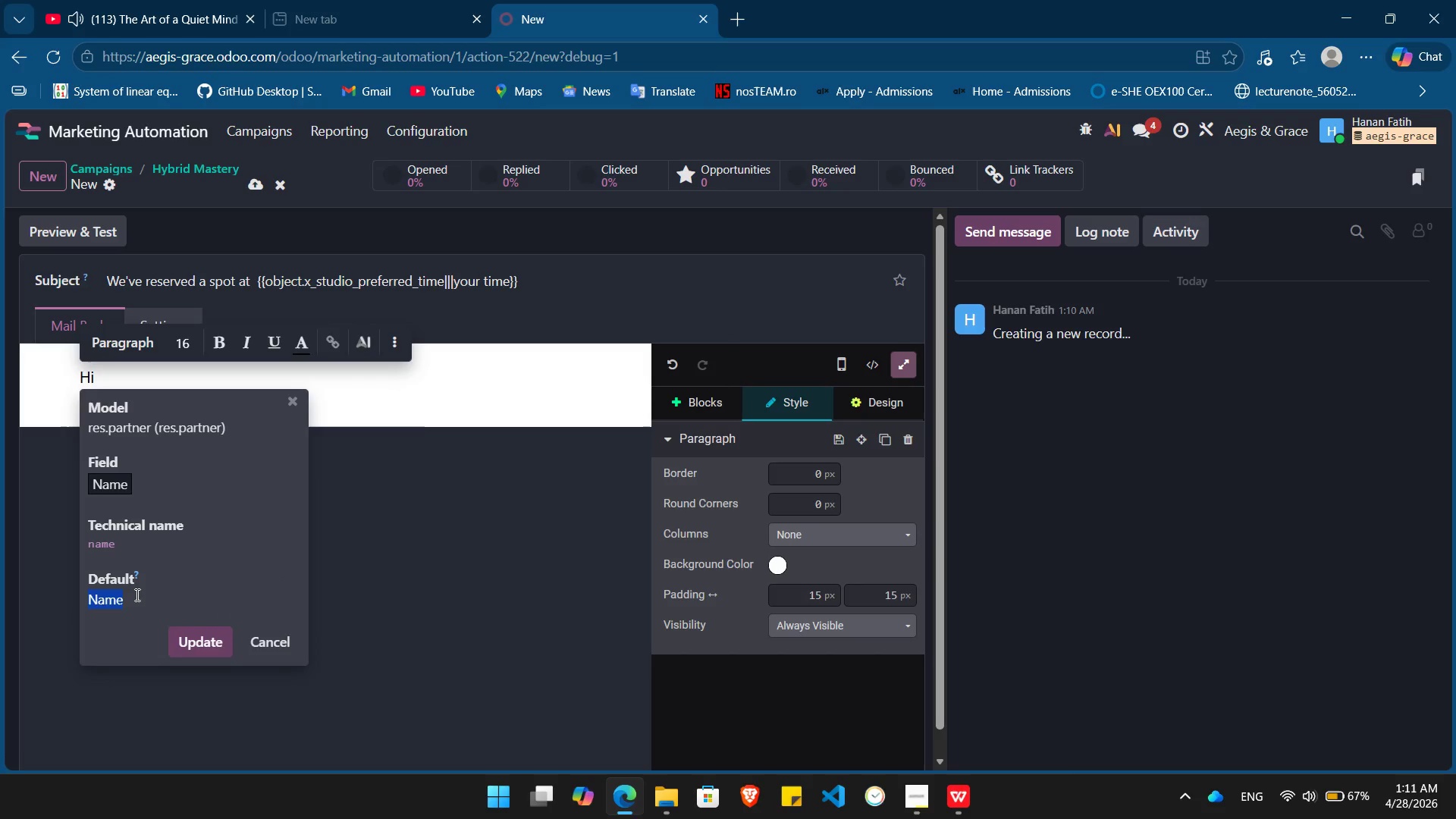 
key(Shift+BracketLeft)
 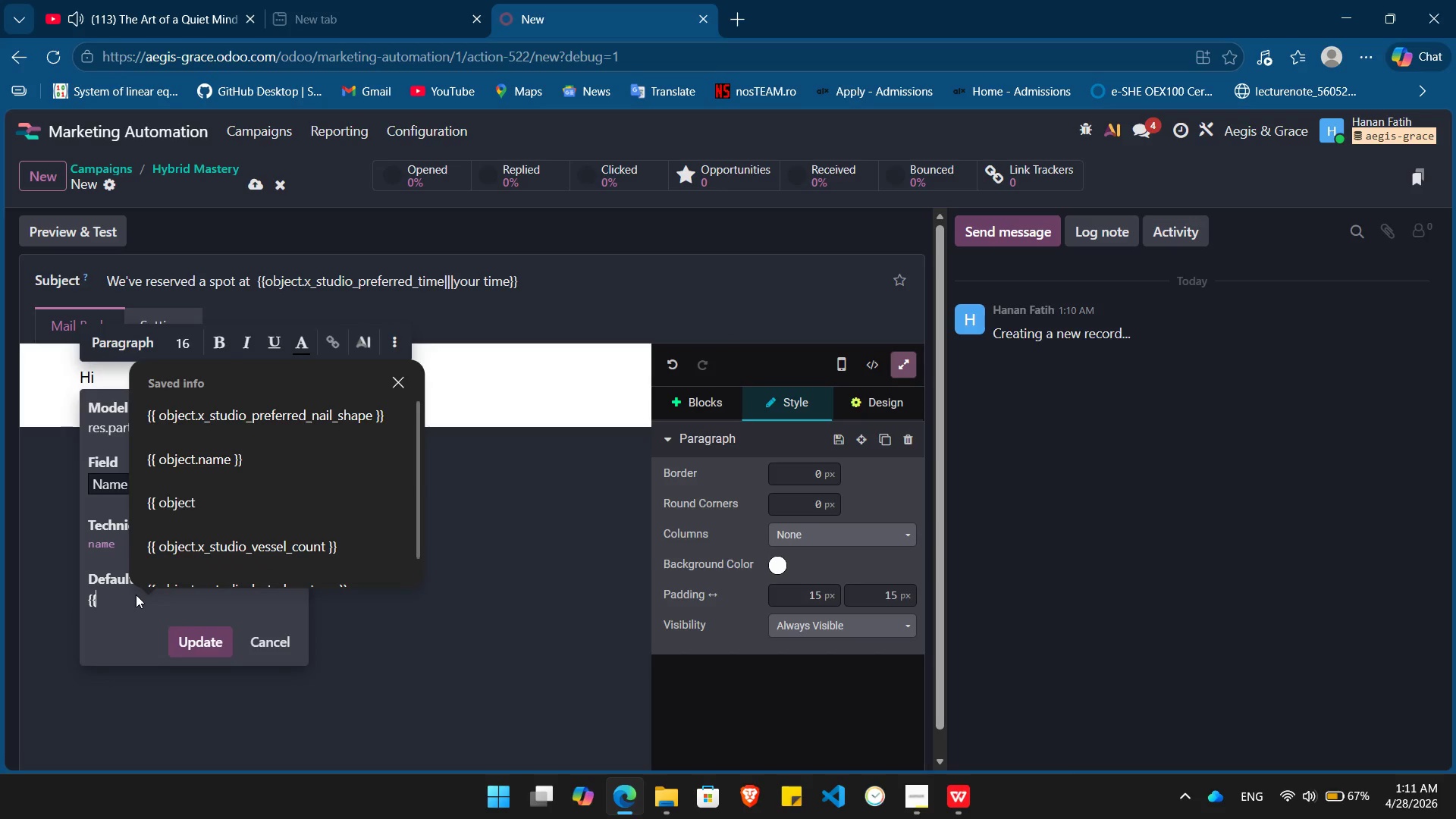 
key(Shift+BracketLeft)
 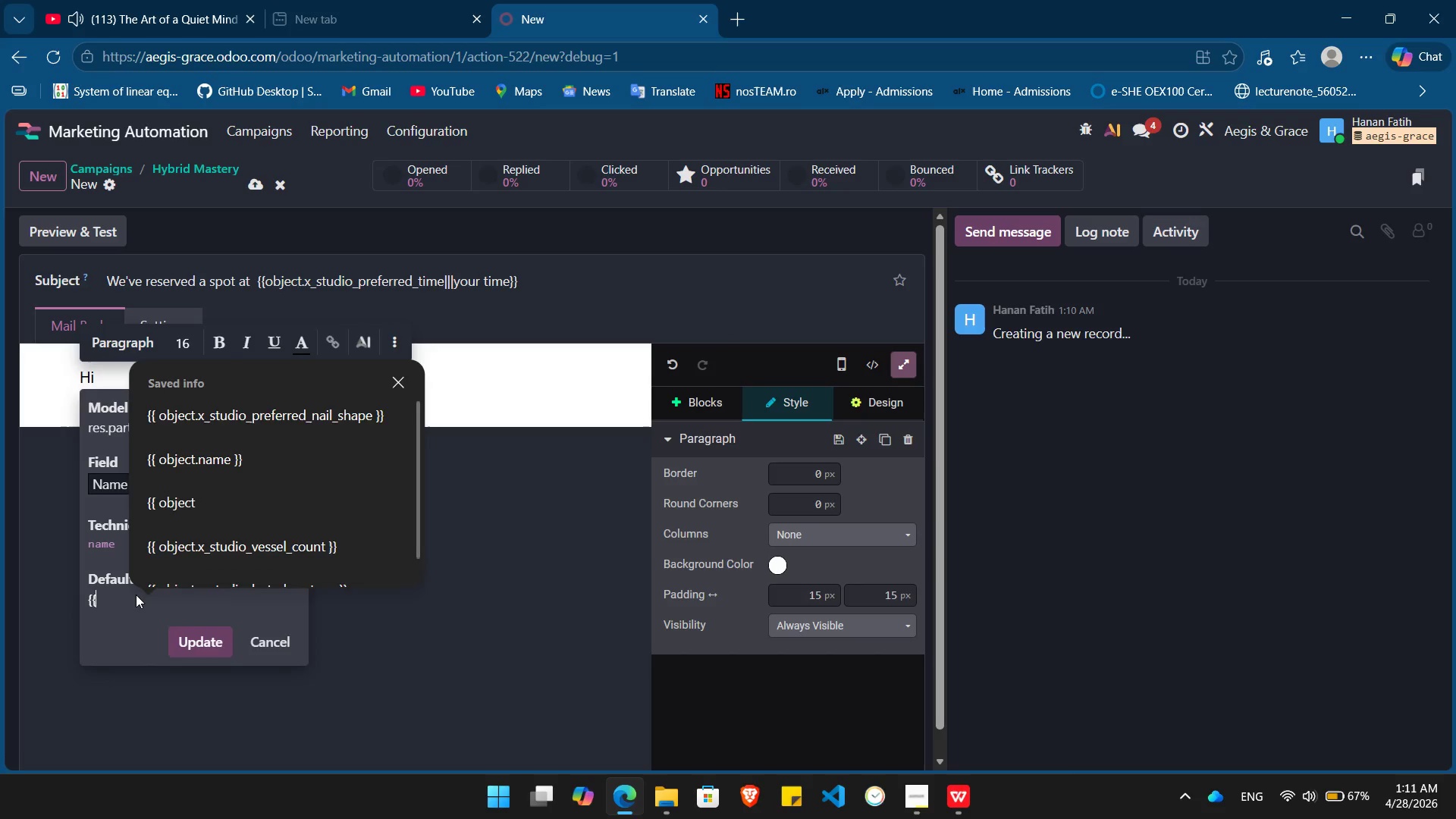 
key(ArrowDown)
 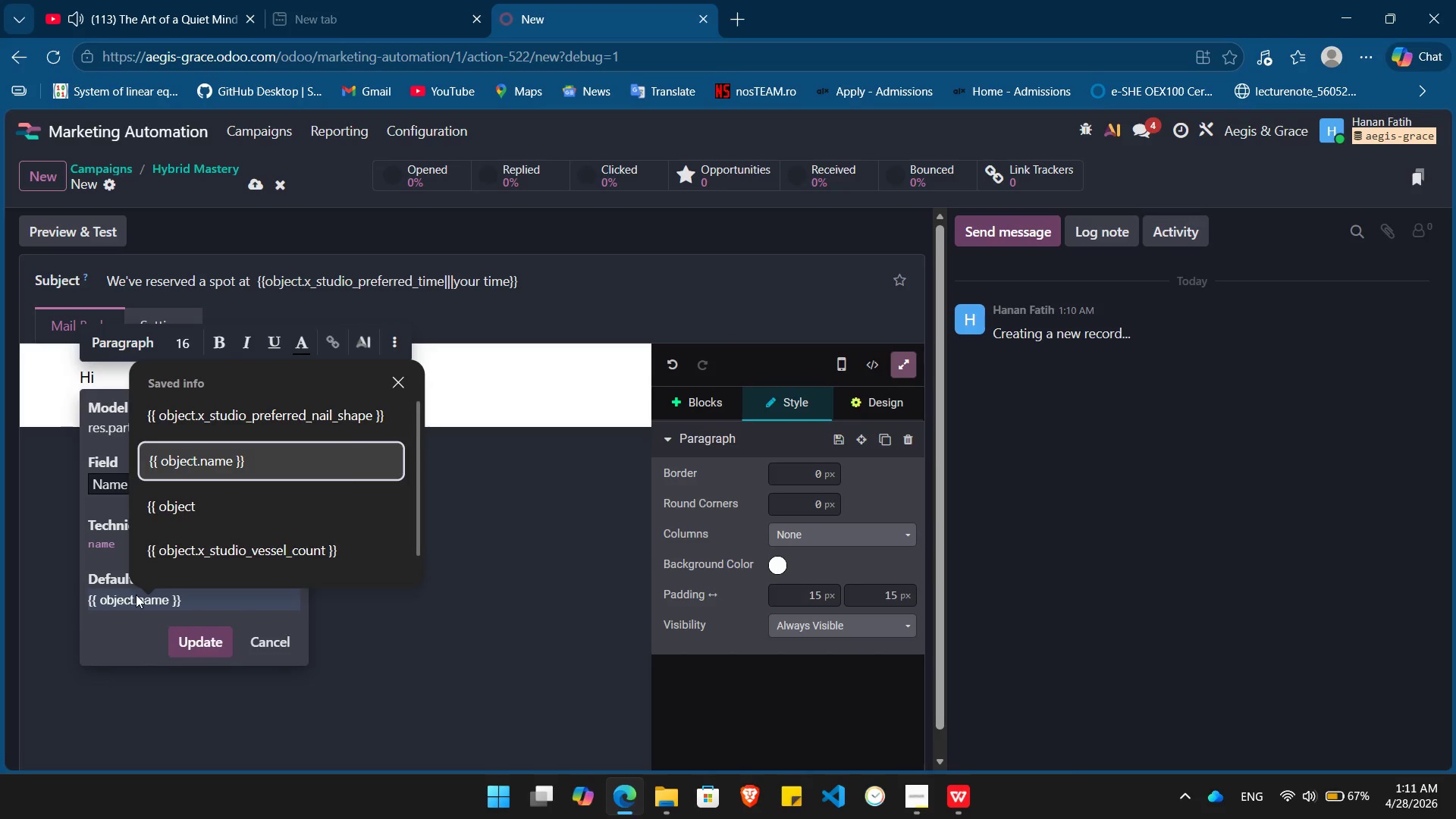 
key(ArrowDown)
 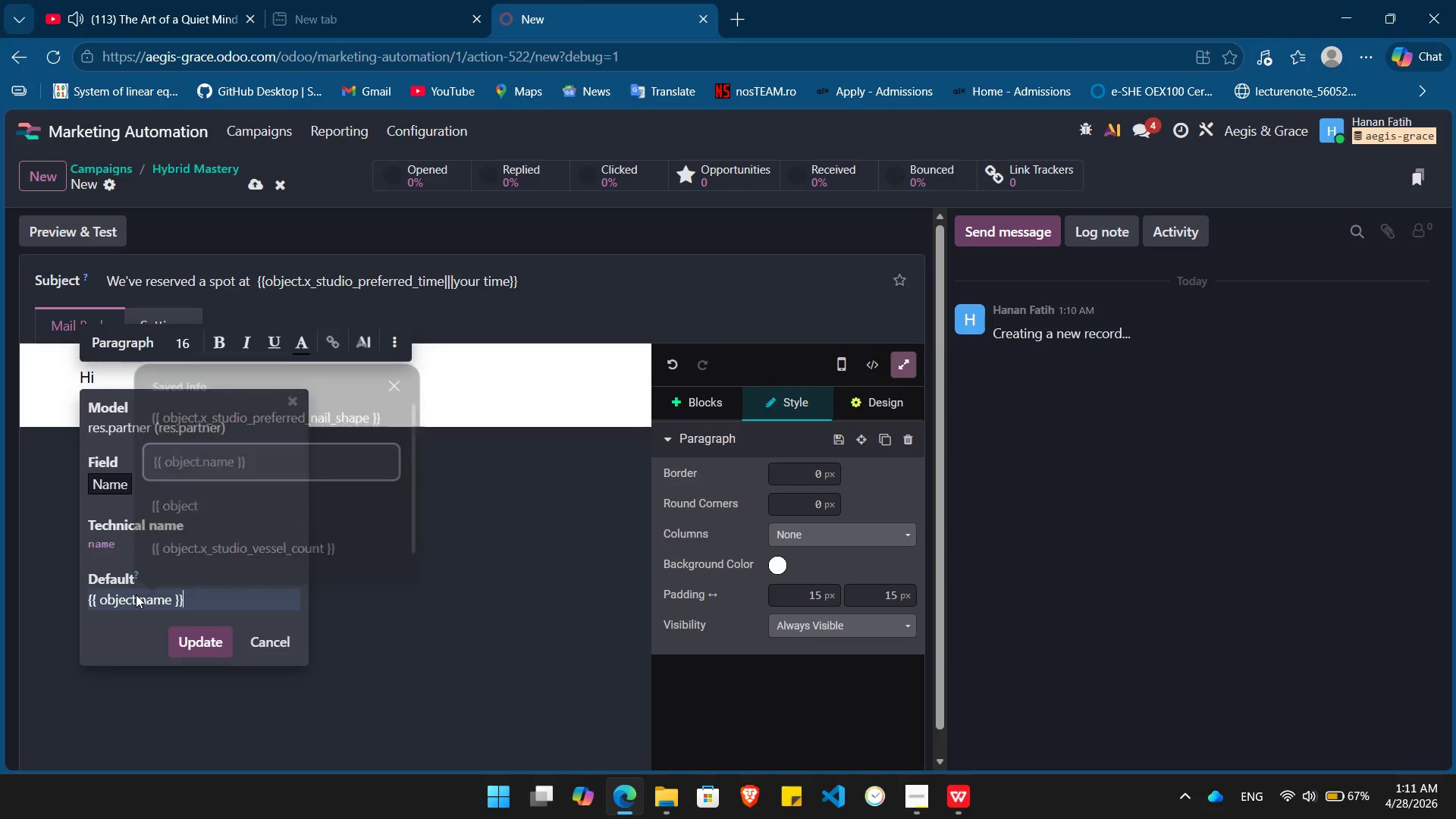 
key(Enter)
 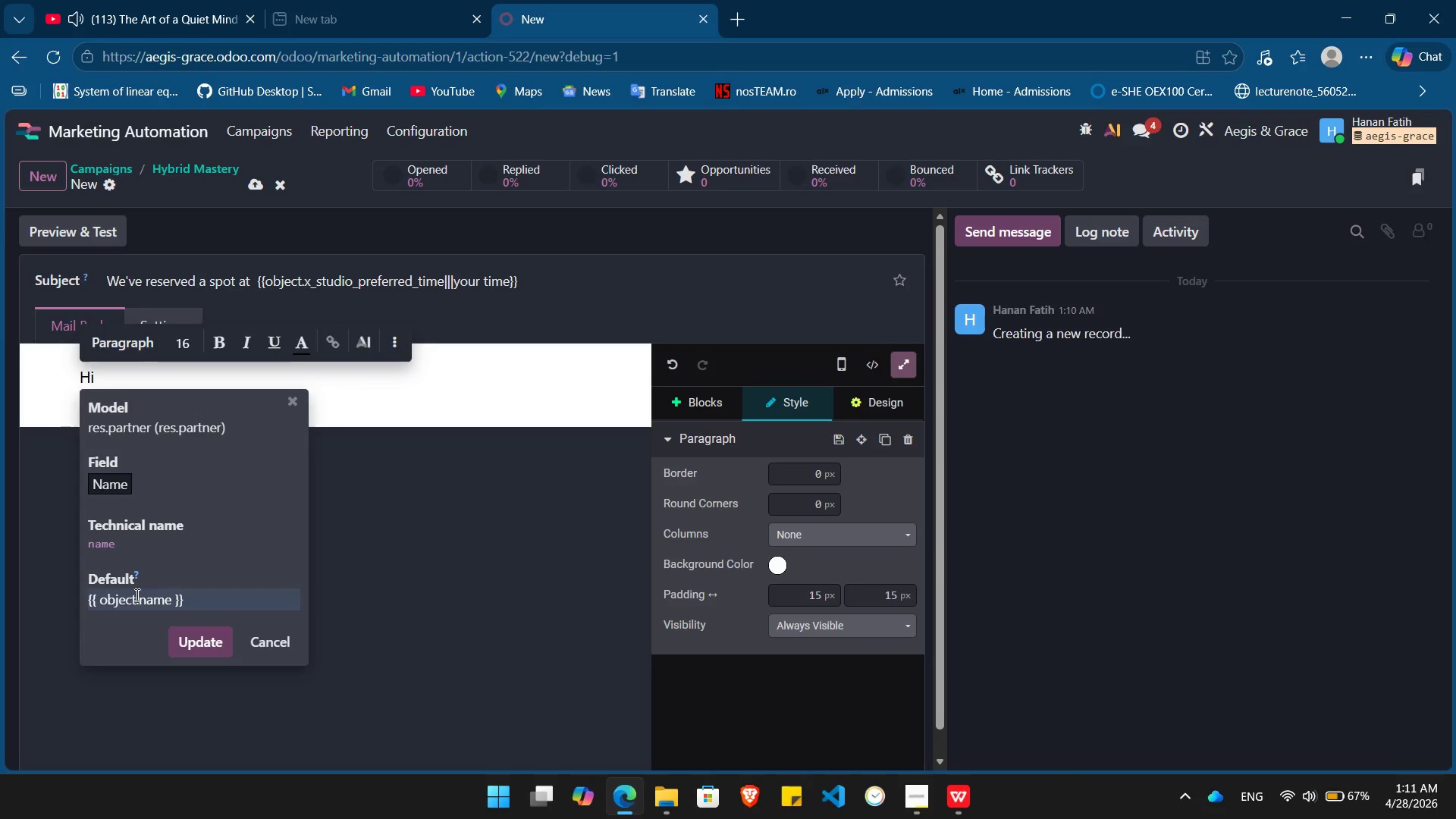 
key(Enter)
 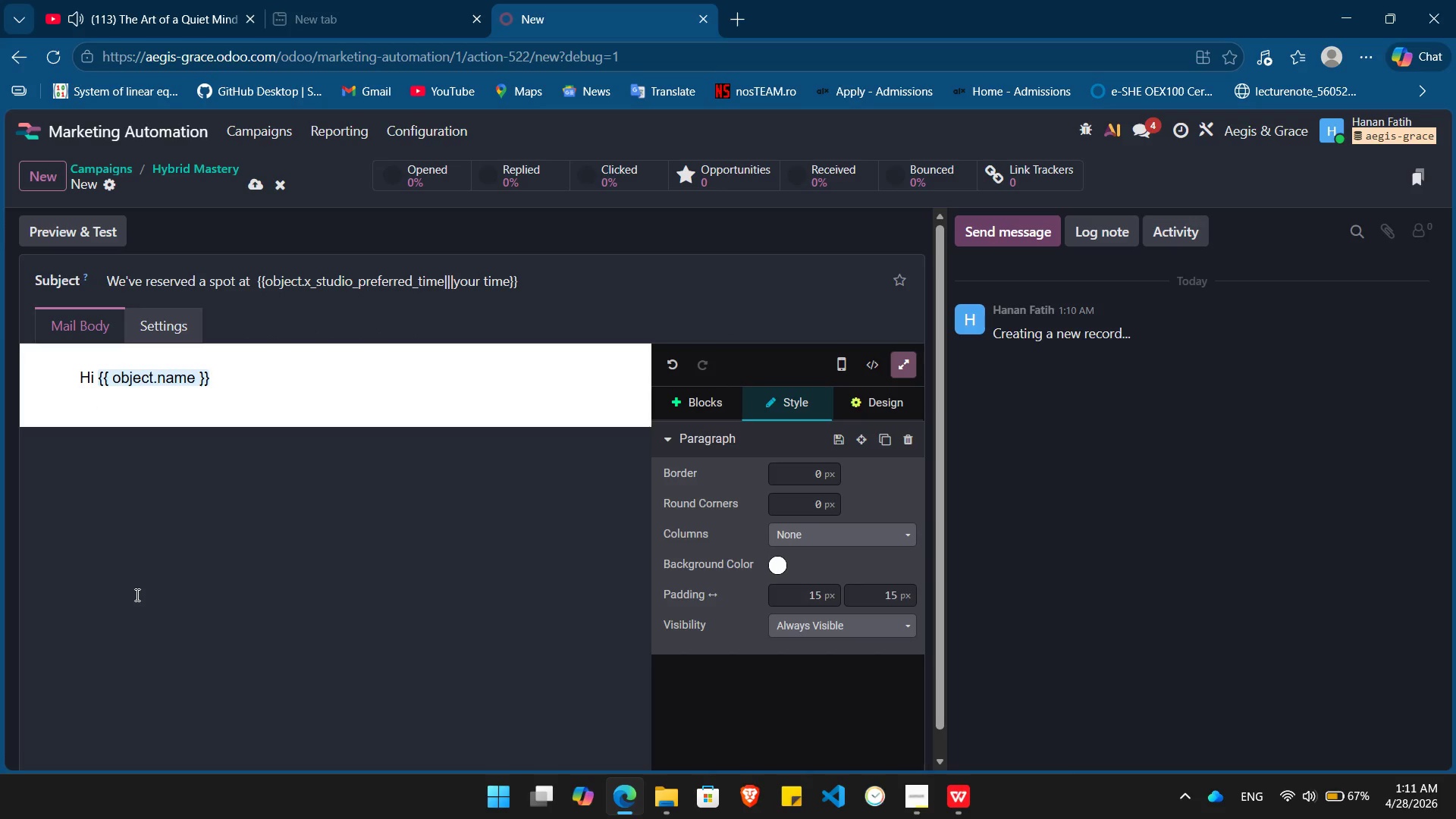 
key(Comma)
 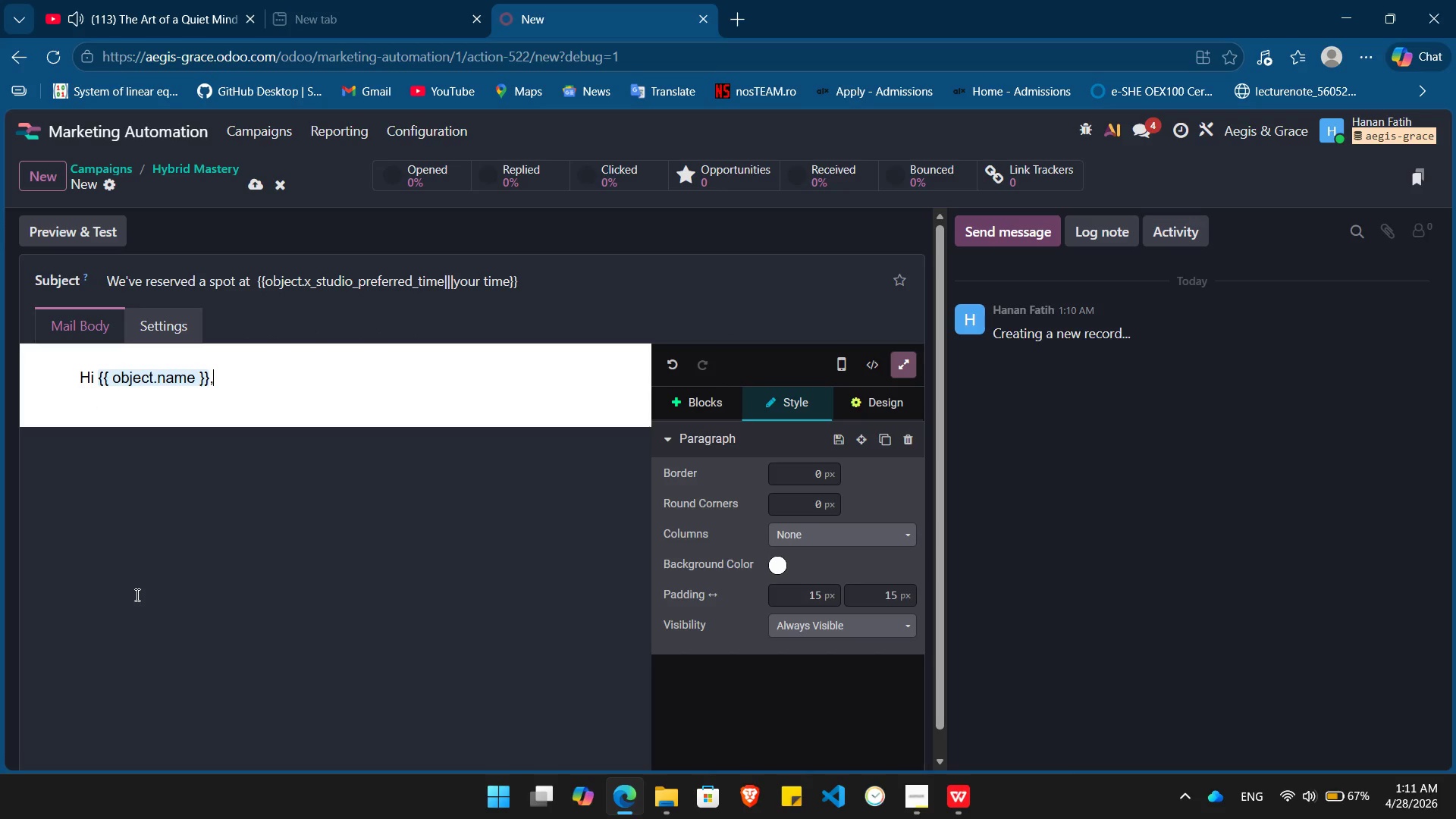 
key(Enter)
 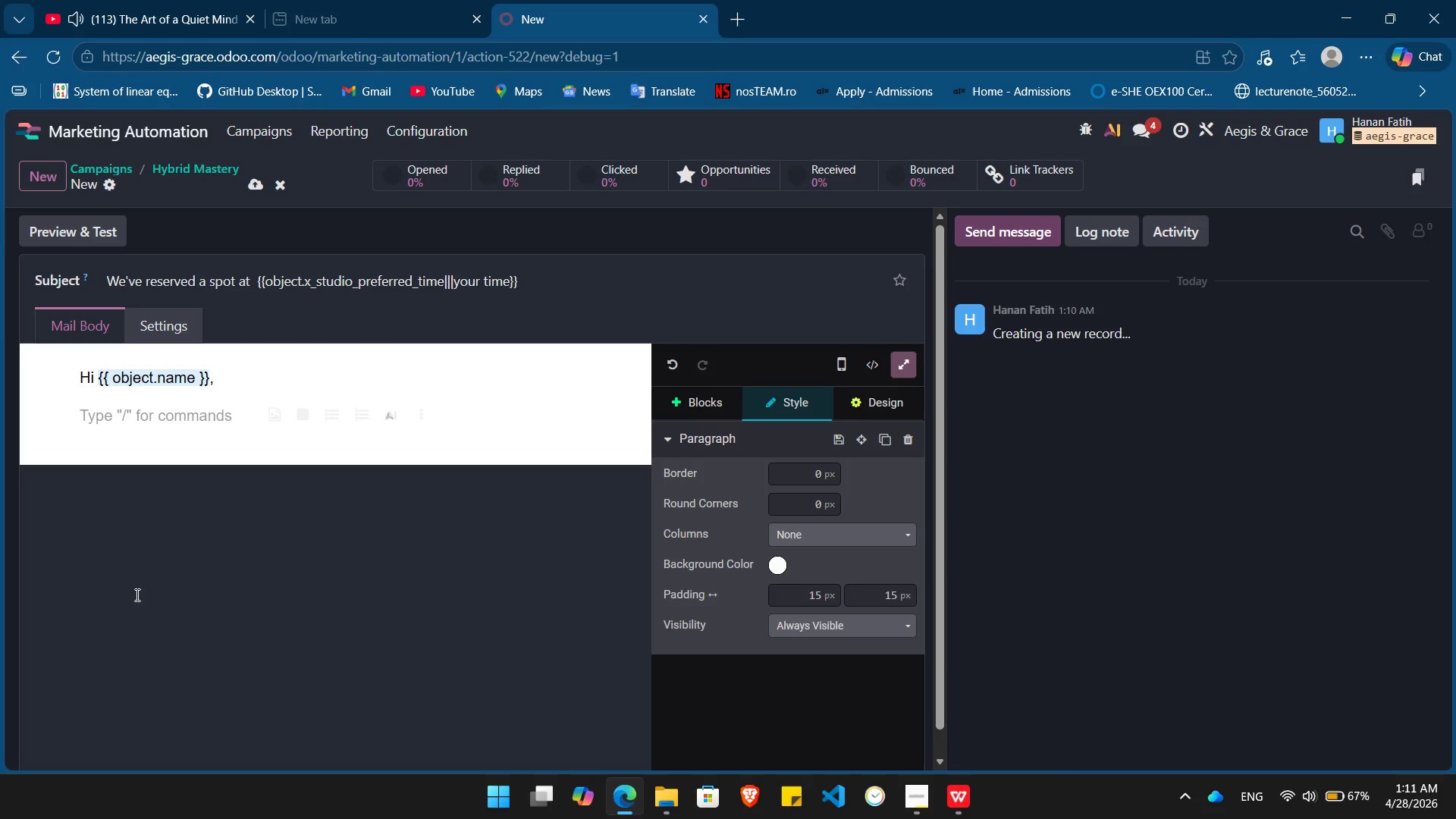 
type(We know tht)
key(Backspace)
type(at trying something new - esc)
key(Backspace)
type(pecially a blend of two distinct worlds can be intima)
key(Backspace)
type(idating. What do I wear? Will I keep Up)
key(Backspace)
key(Backspace)
type(up?)
 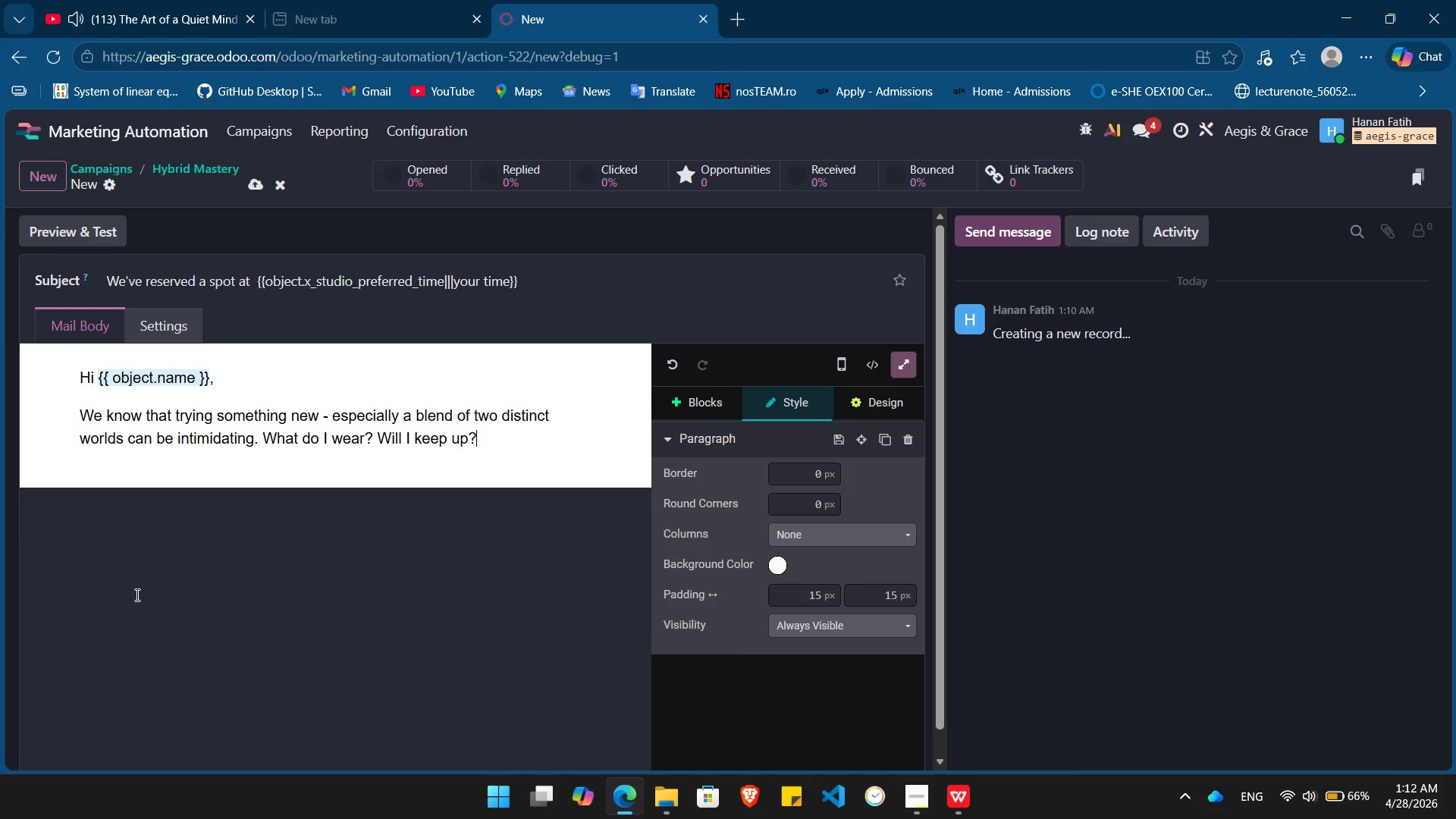 
 